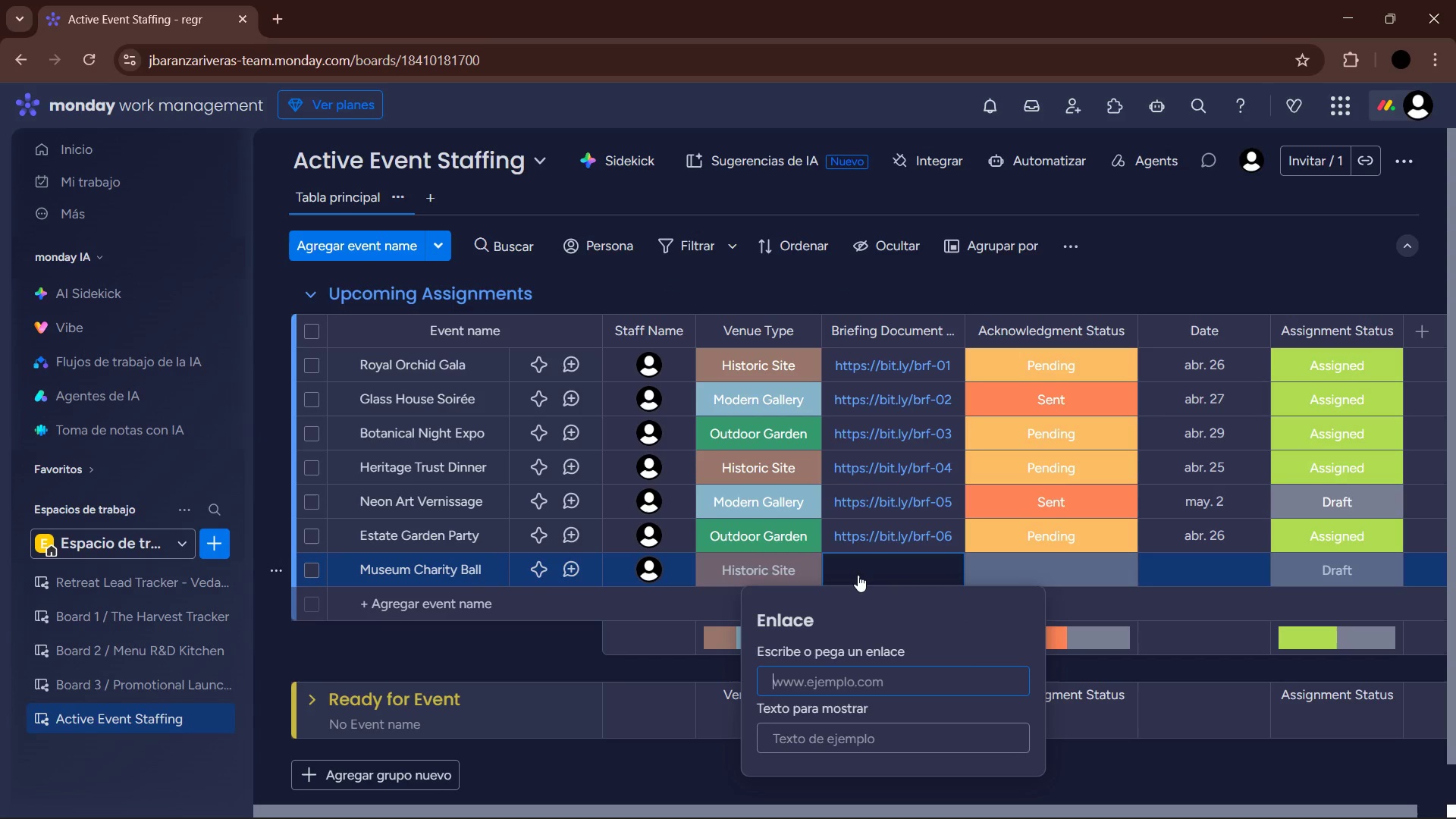 
type(bit.ly&brf-07)
 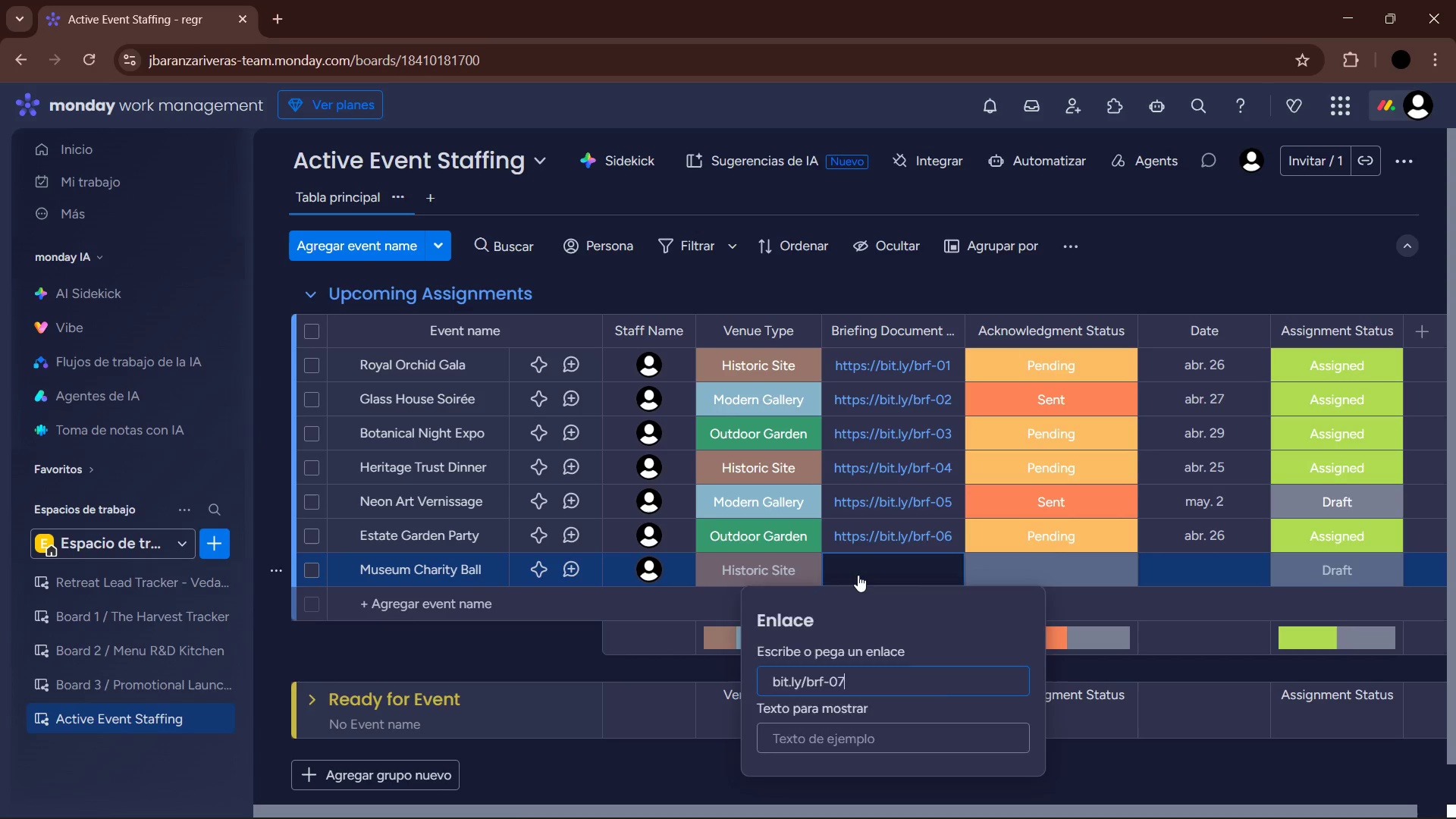 
 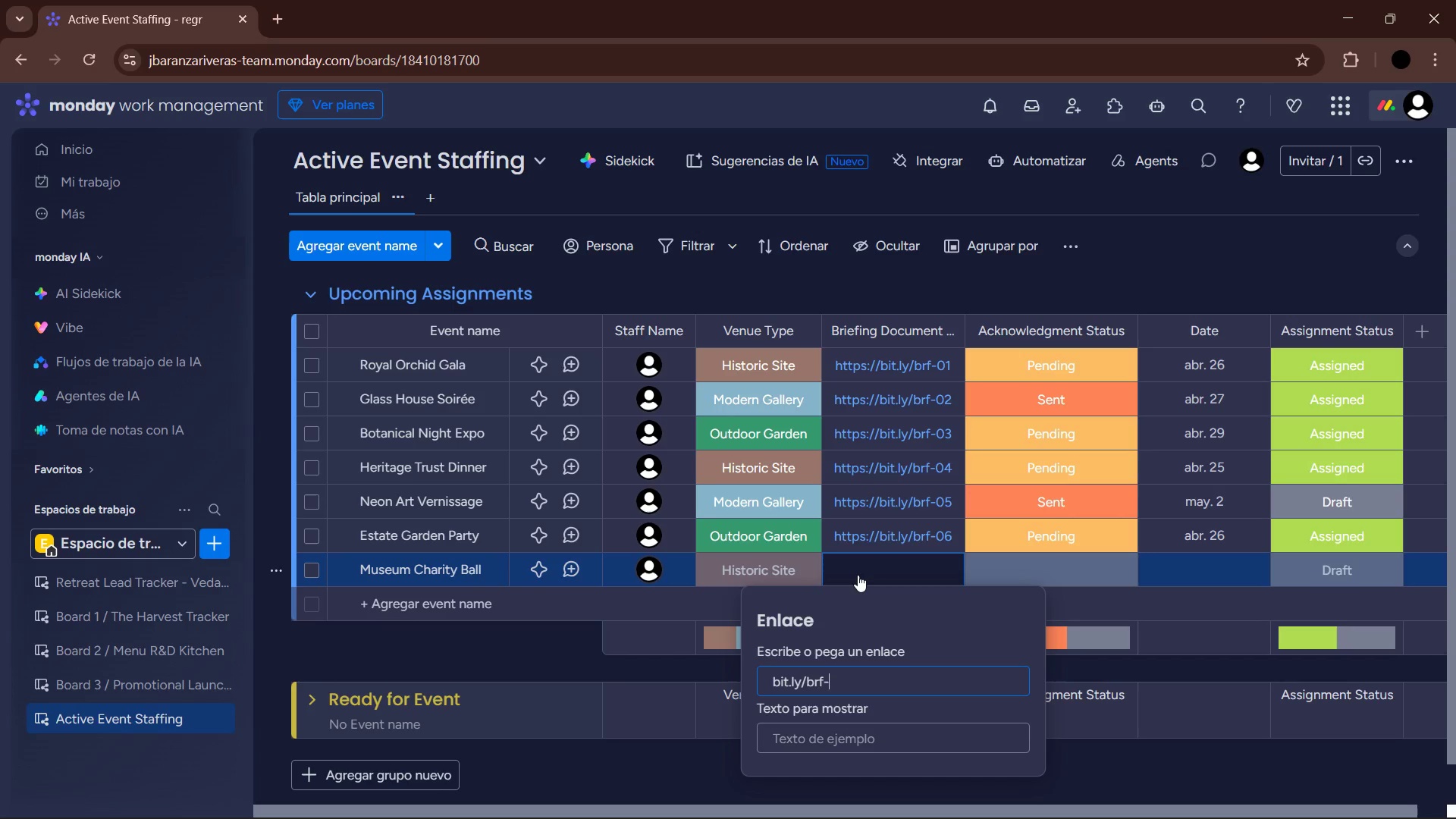 
key(Enter)
 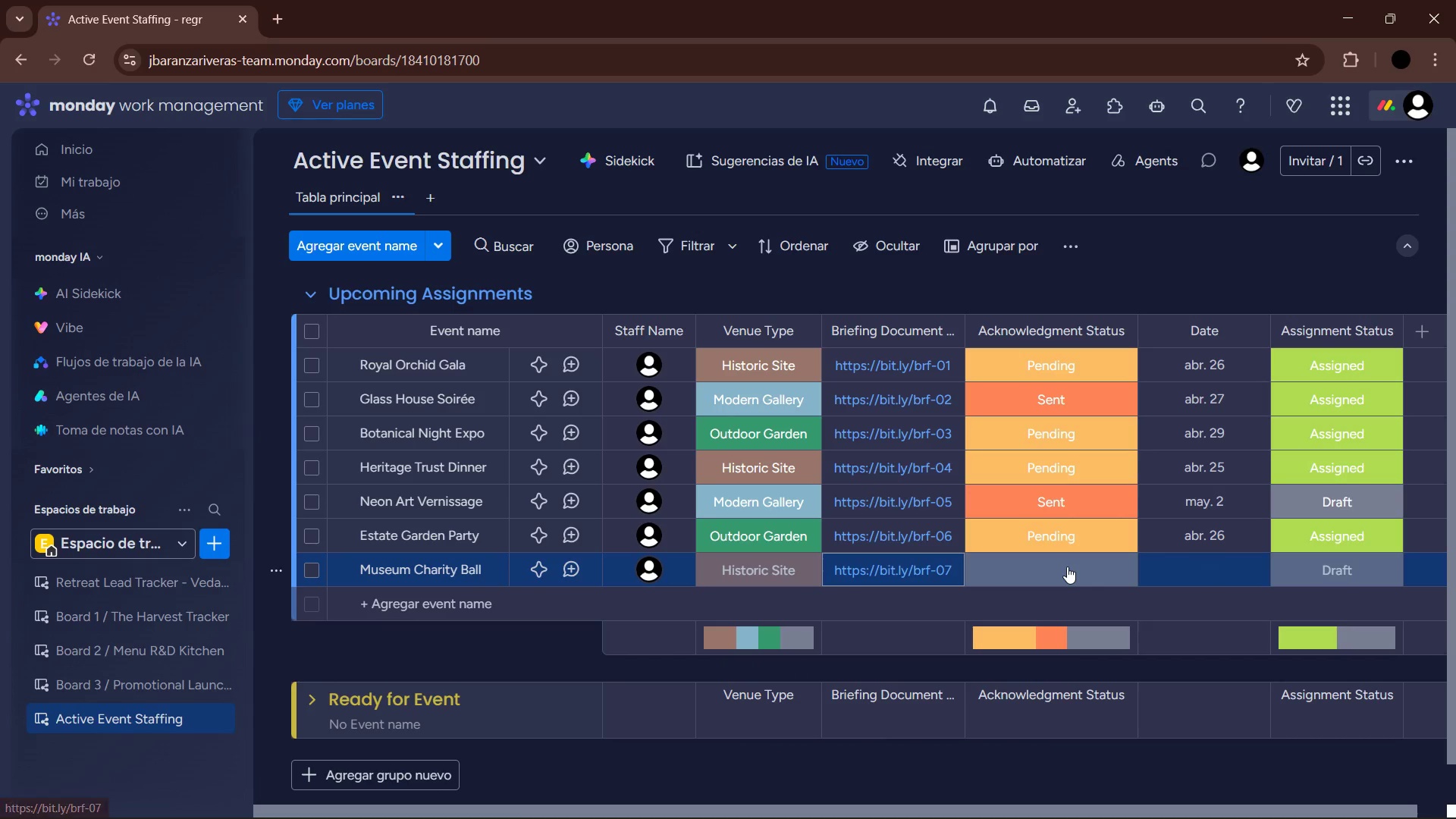 
left_click([1065, 566])
 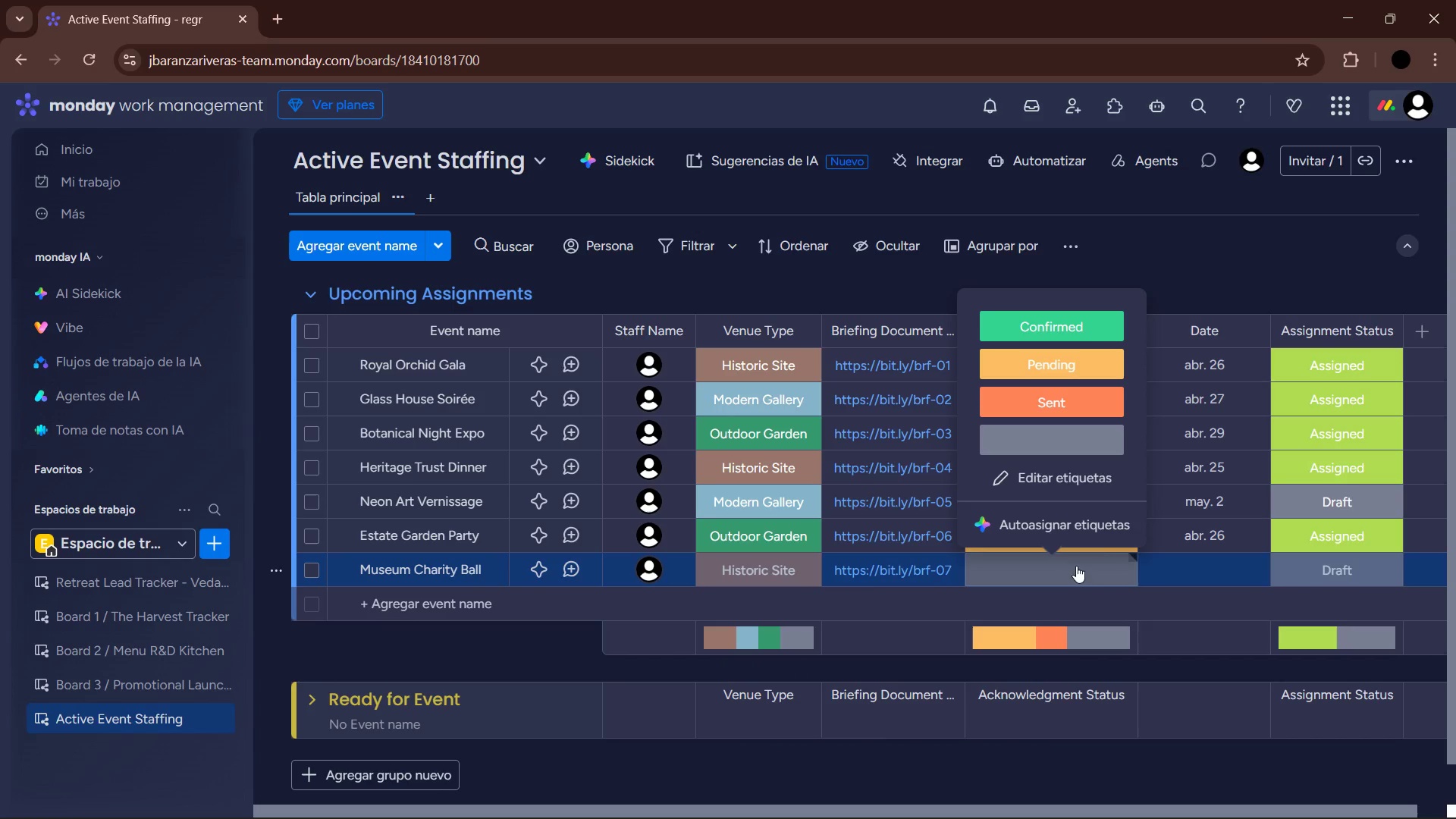 
double_click([1214, 584])
 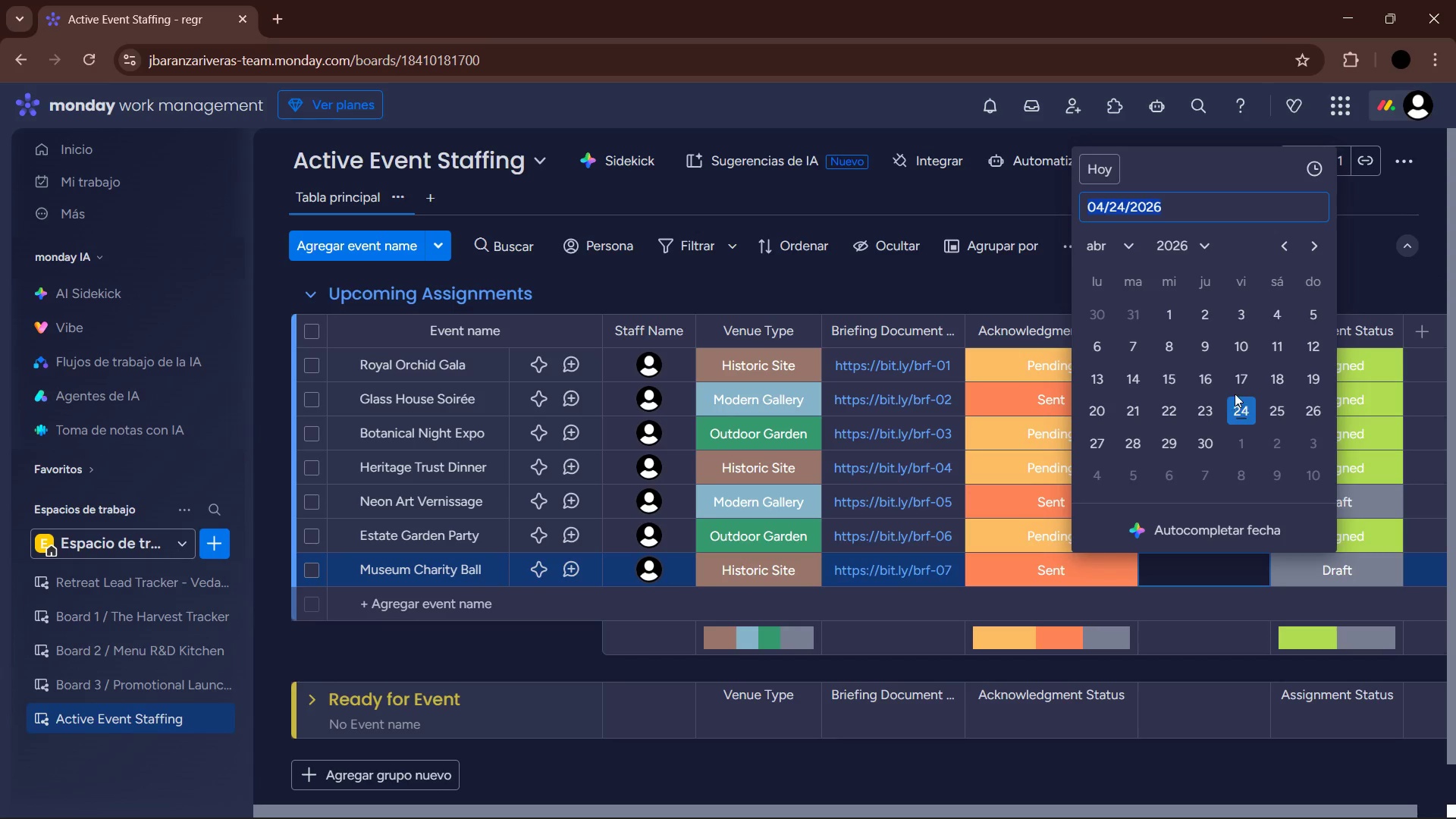 
left_click([1116, 253])
 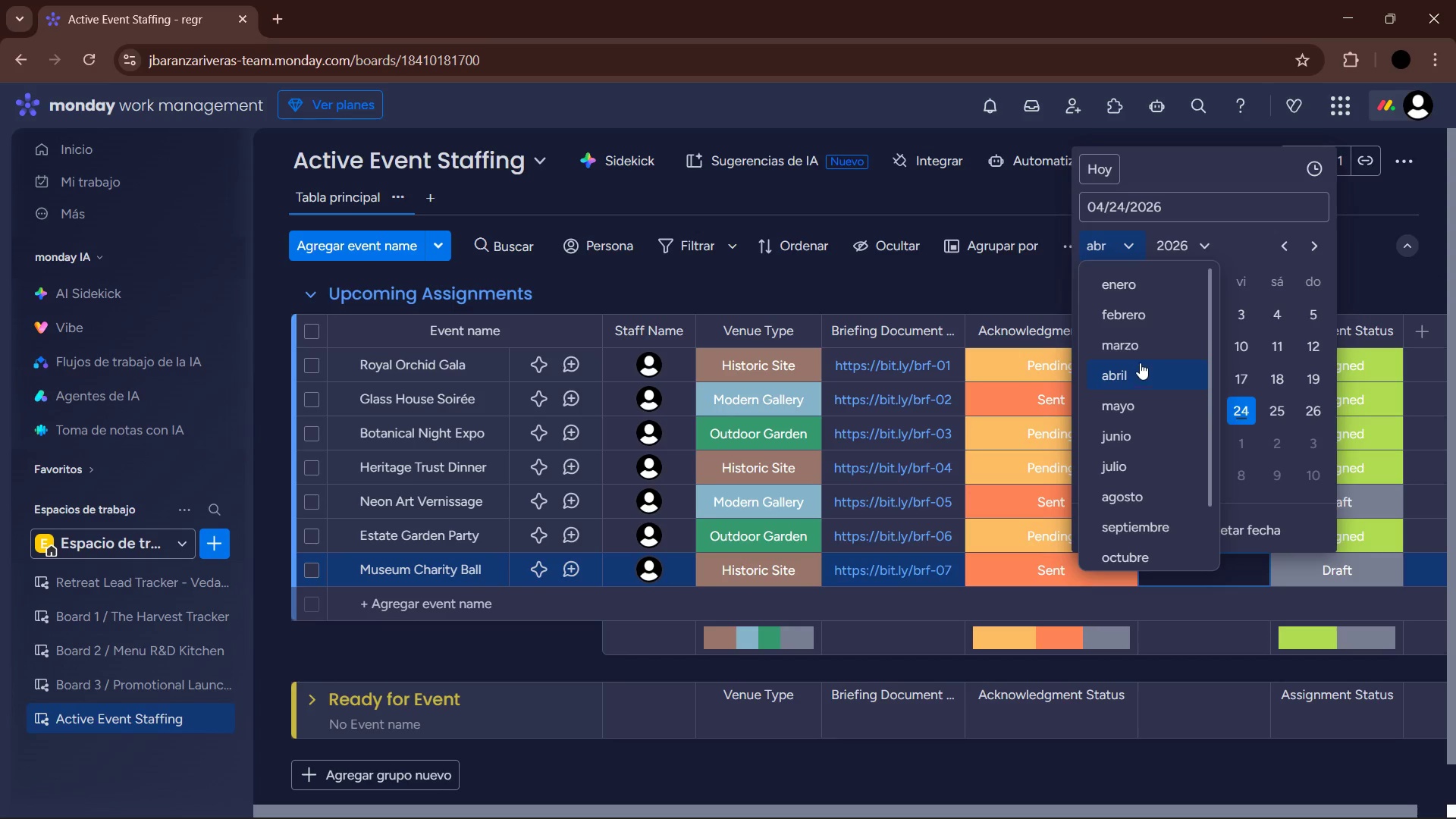 
left_click([1147, 400])
 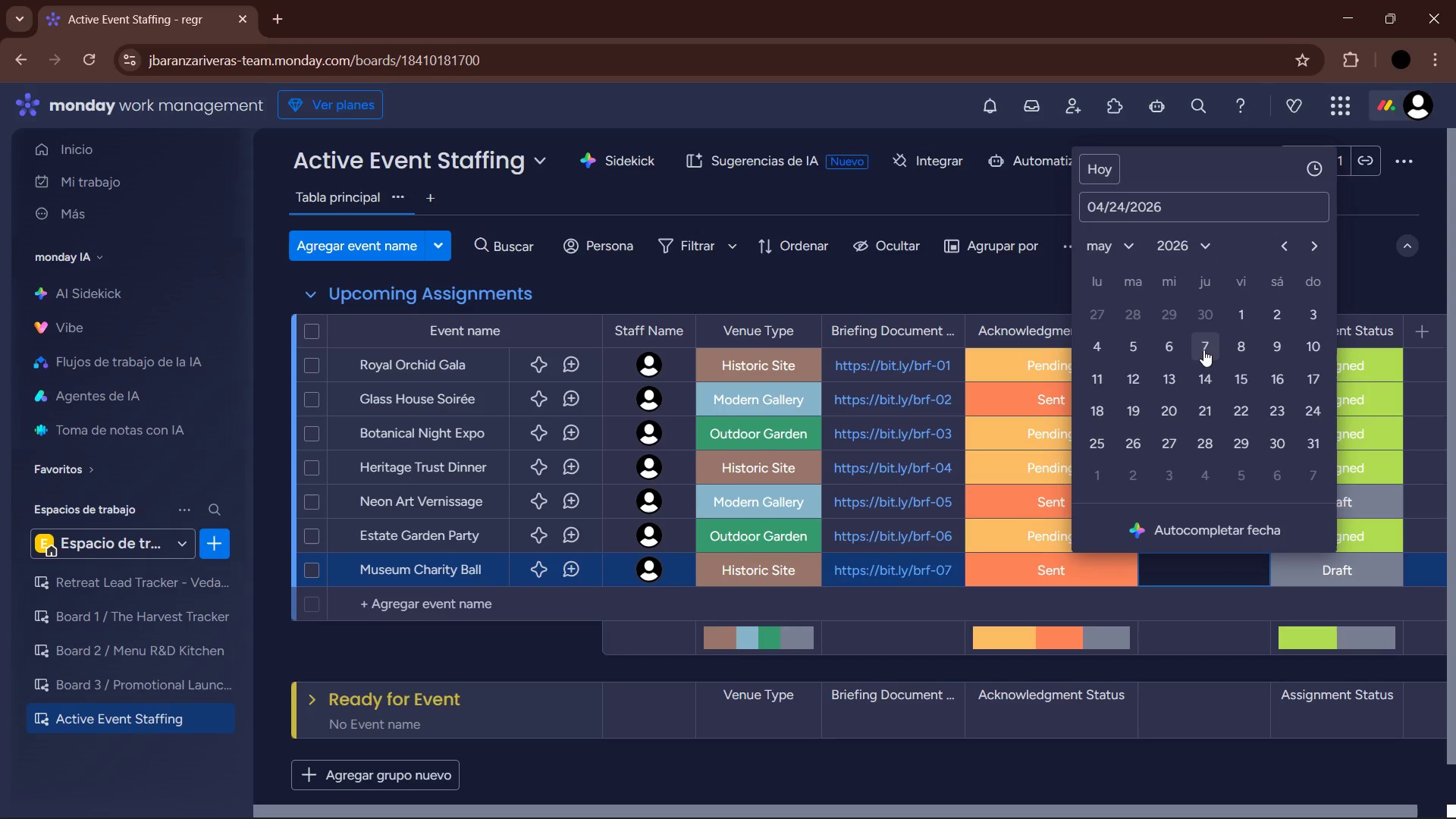 
left_click([1141, 346])
 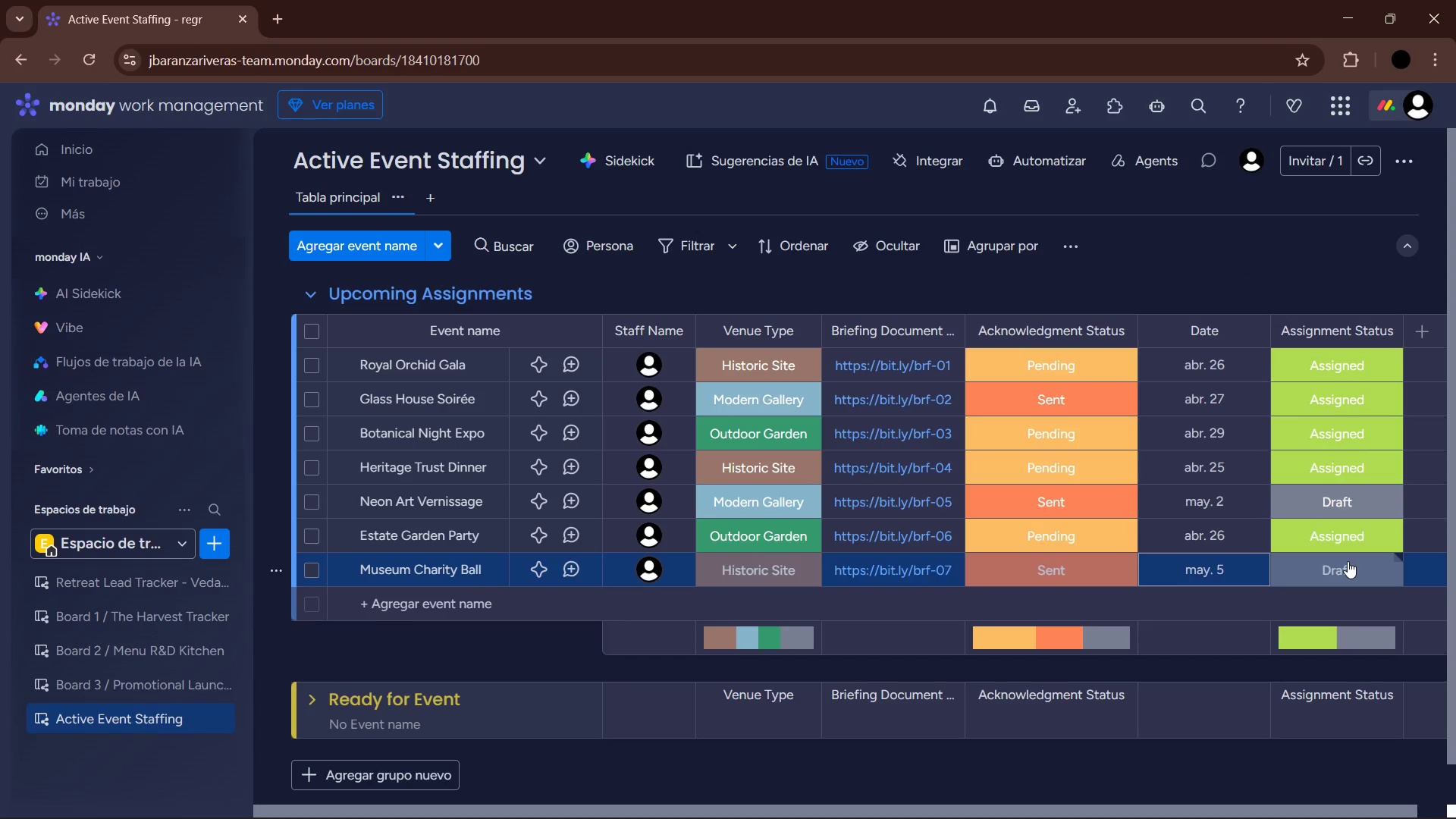 
left_click([1348, 561])
 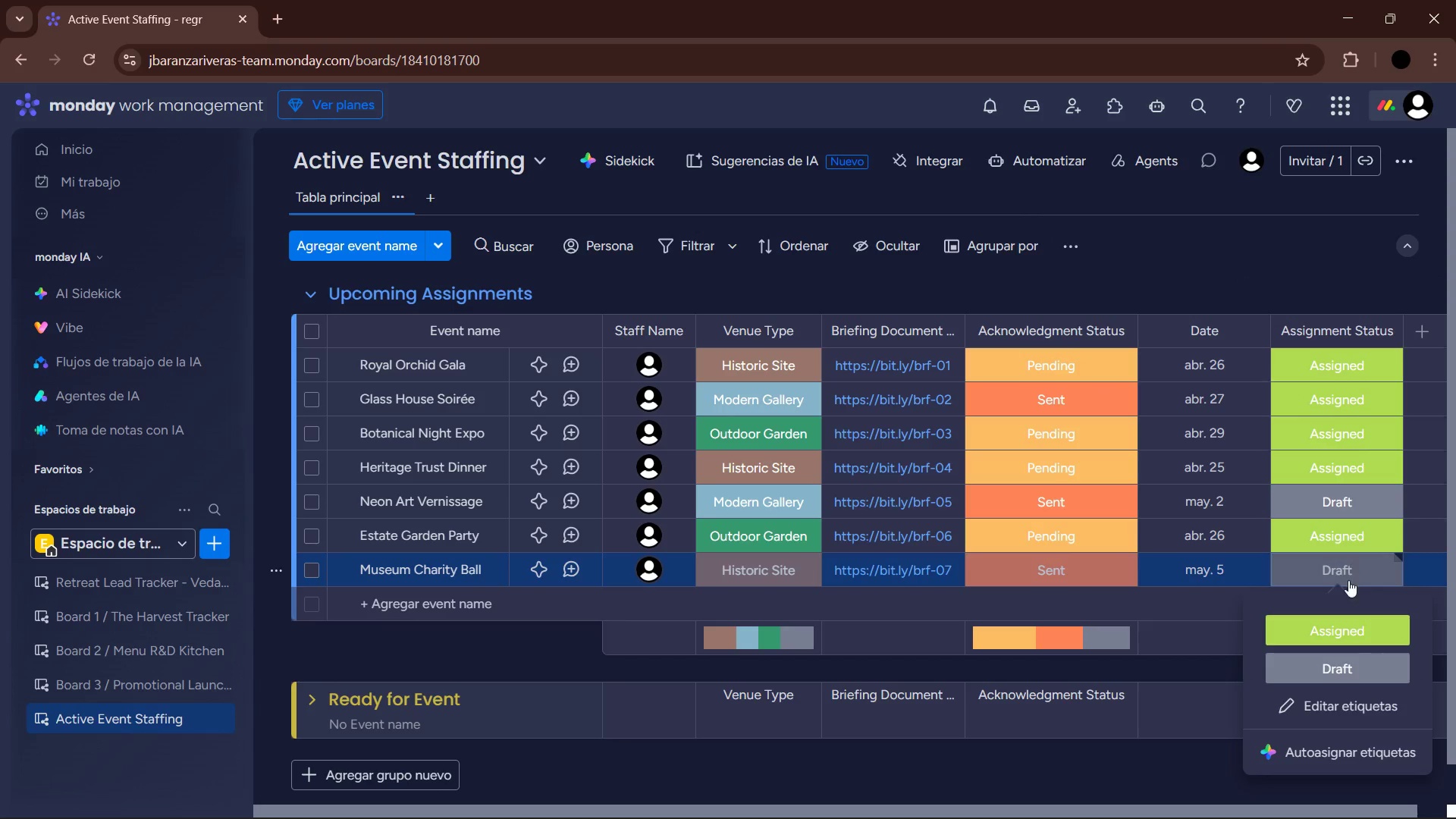 
left_click([1360, 635])
 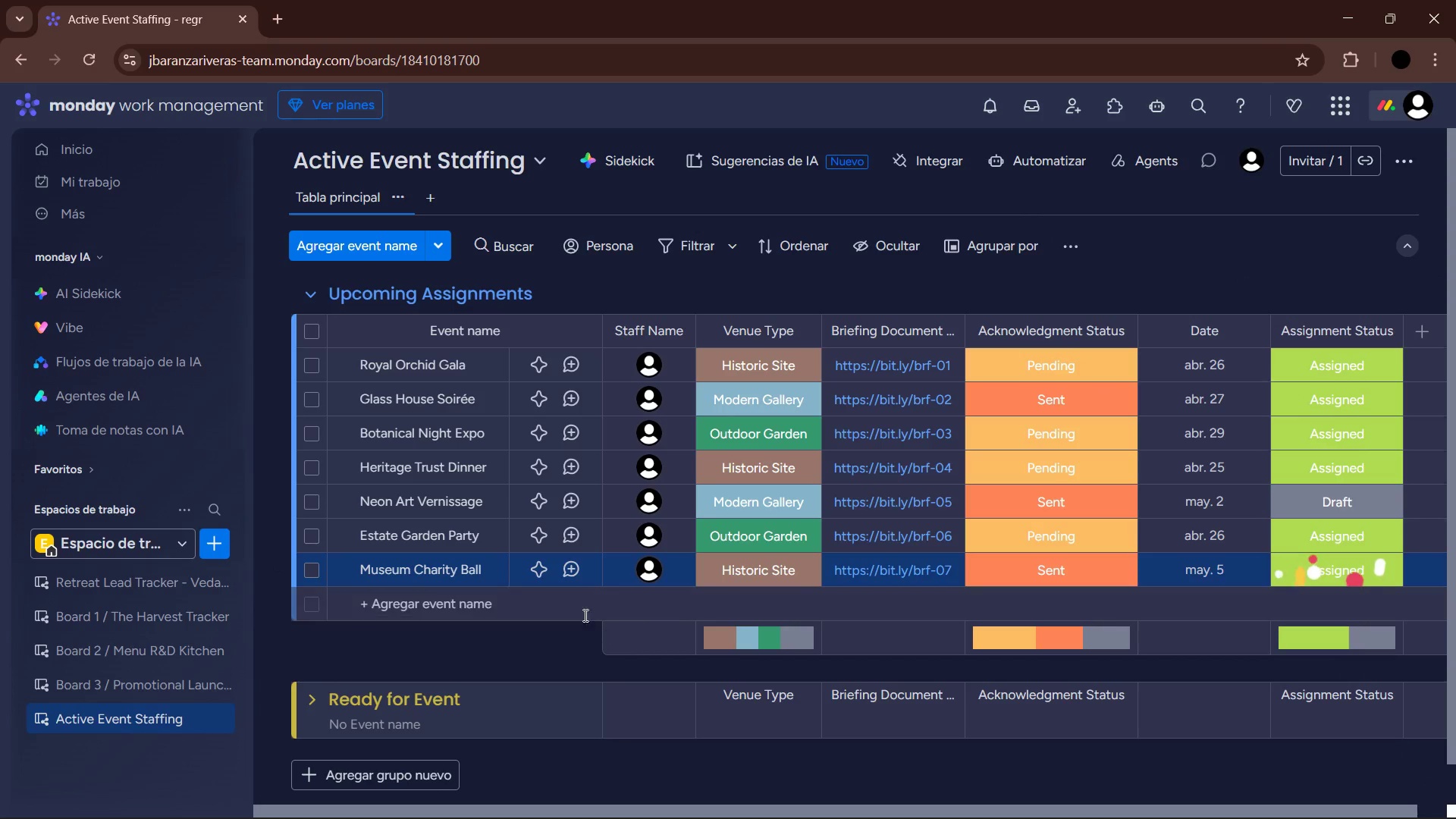 
left_click([492, 602])
 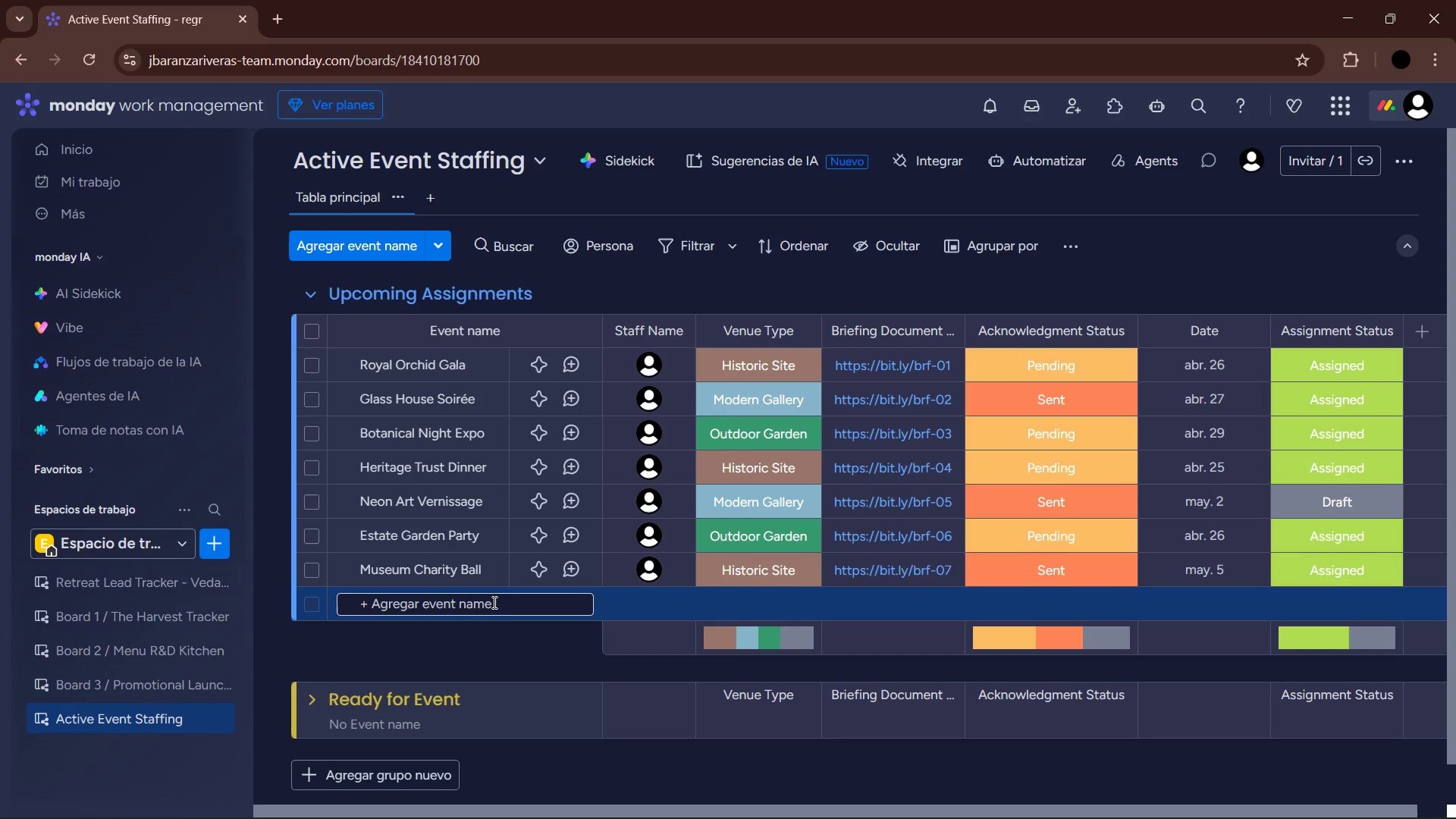 
wait(7.0)
 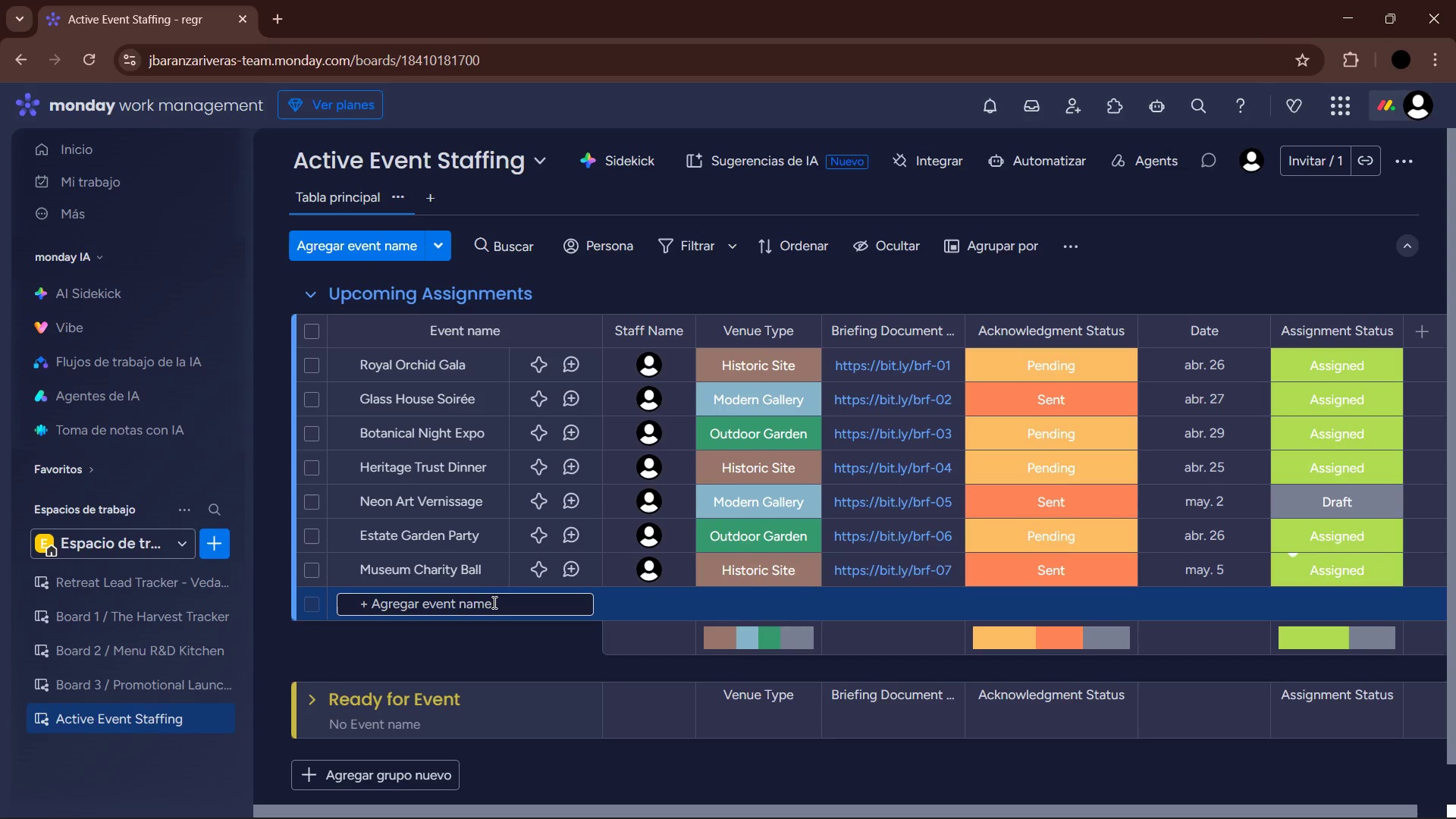 
type(Tech Summit Mixer)
 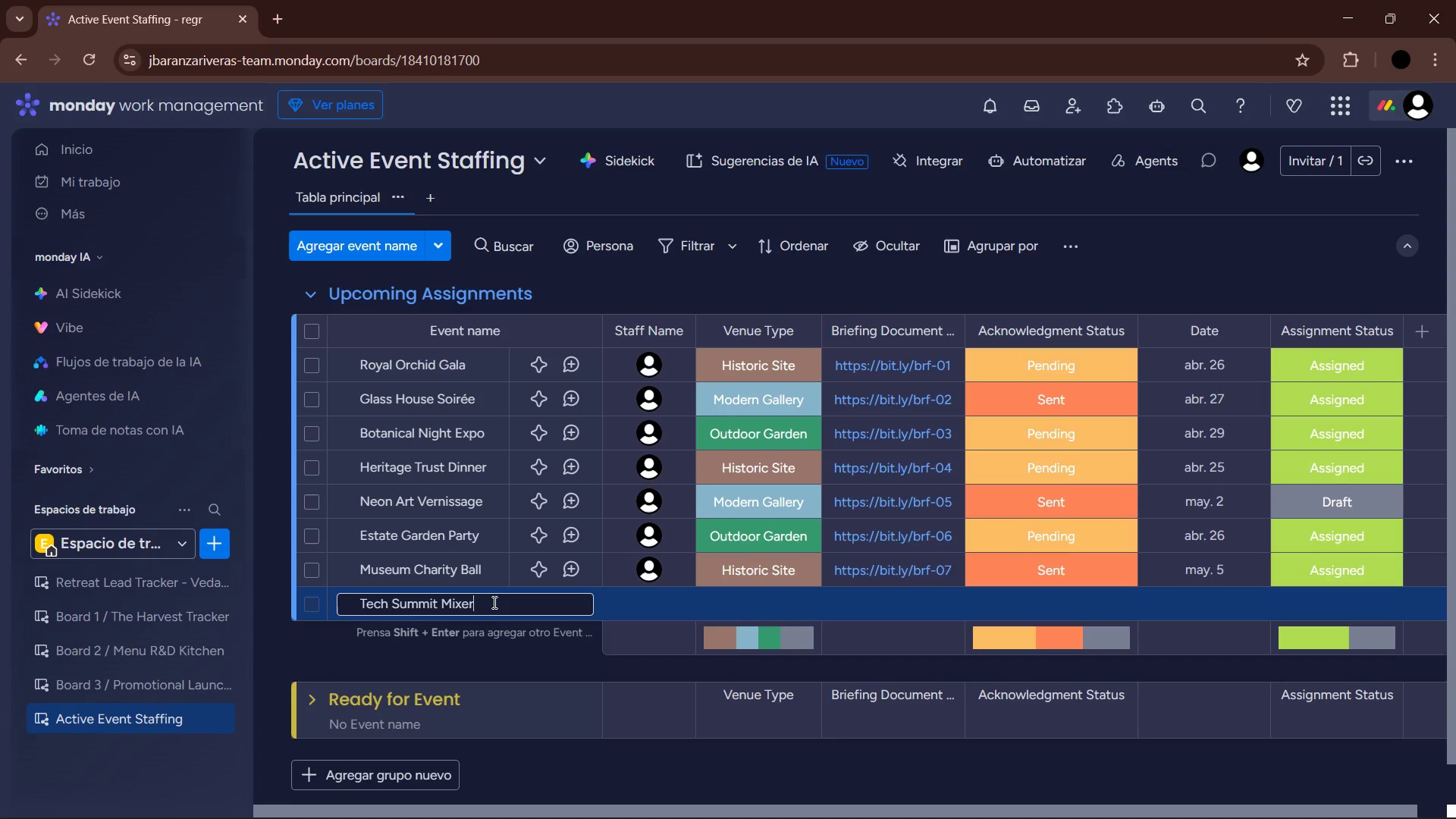 
key(Enter)
 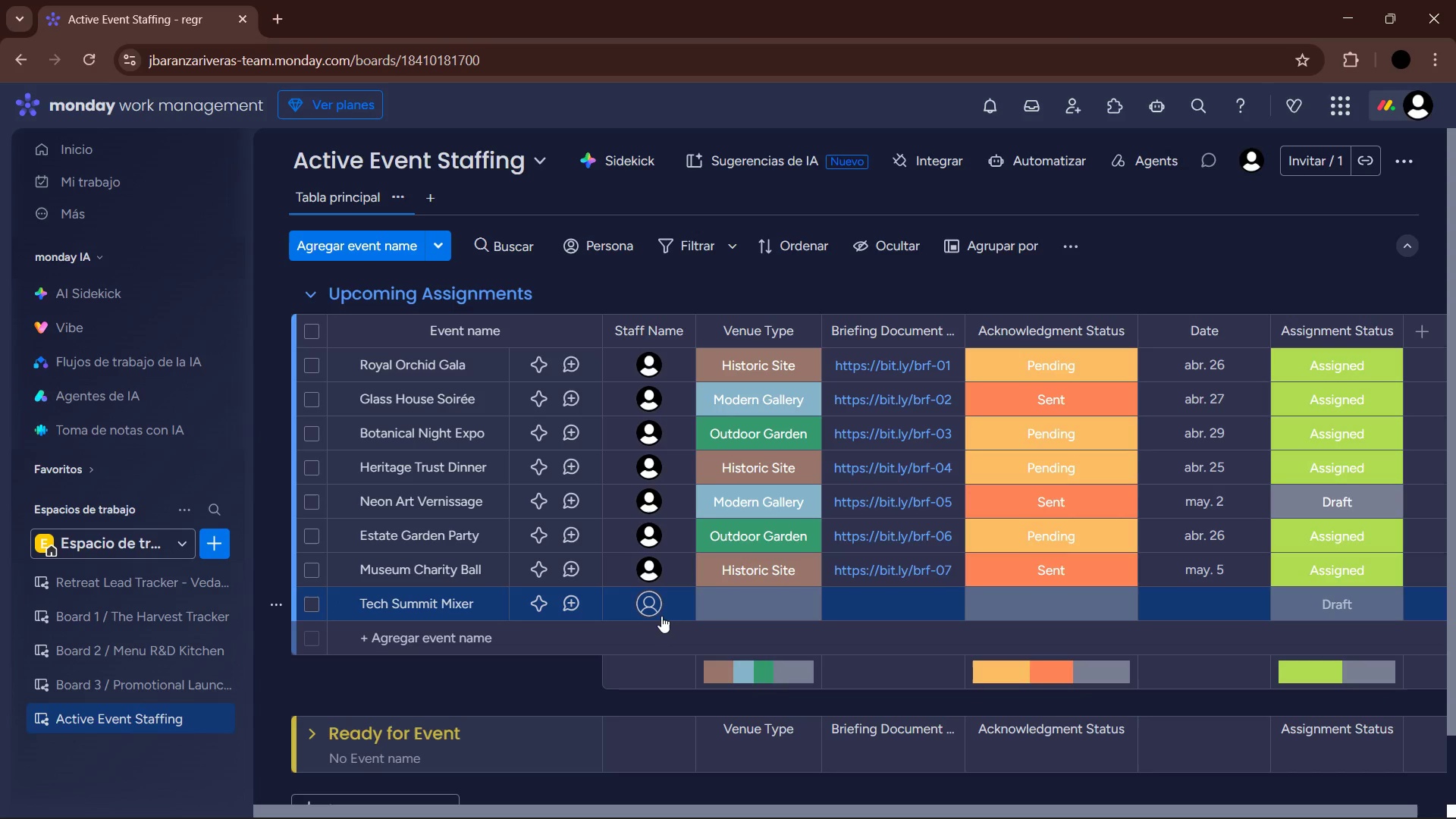 
left_click([647, 598])
 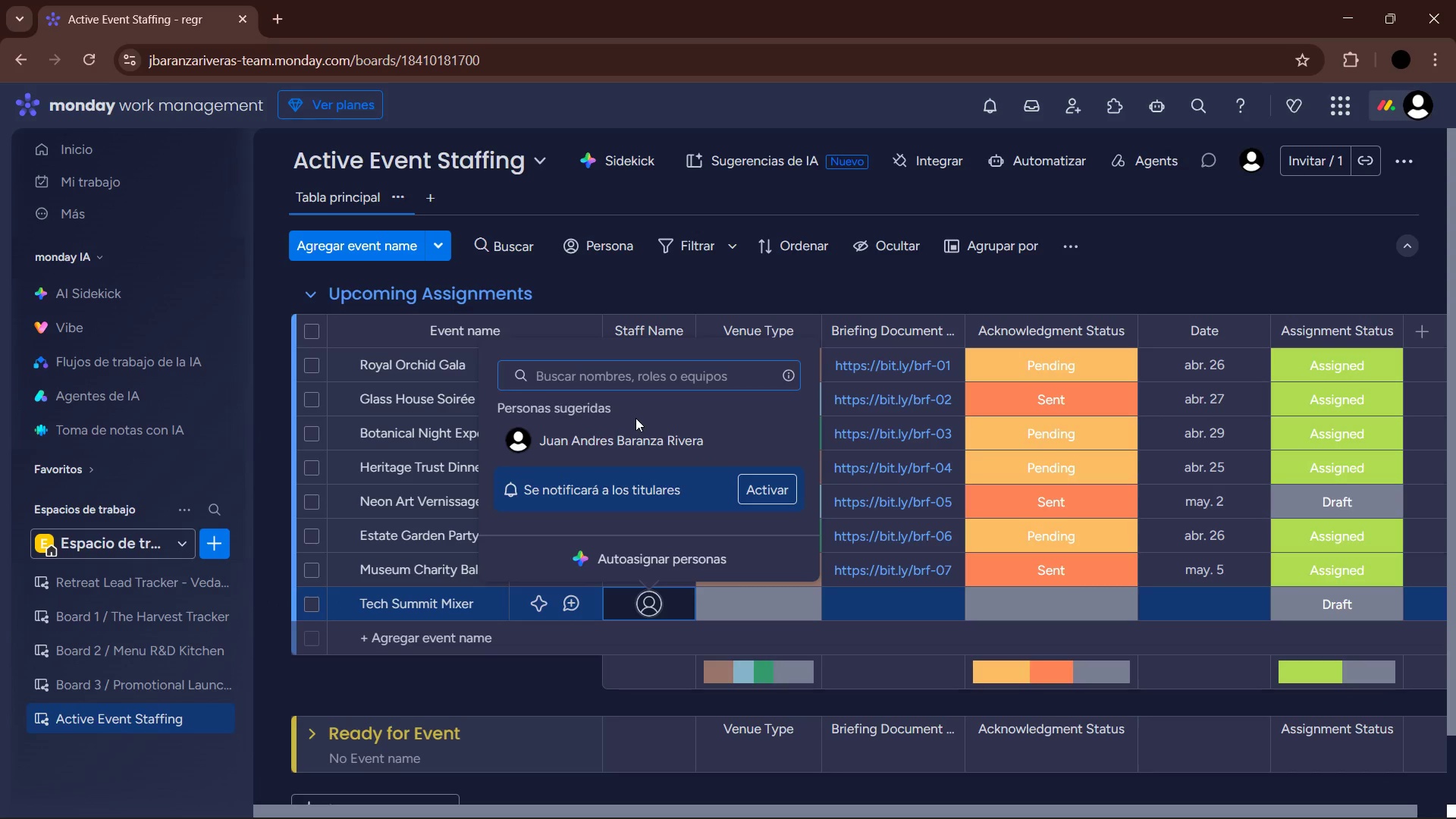 
double_click([629, 428])
 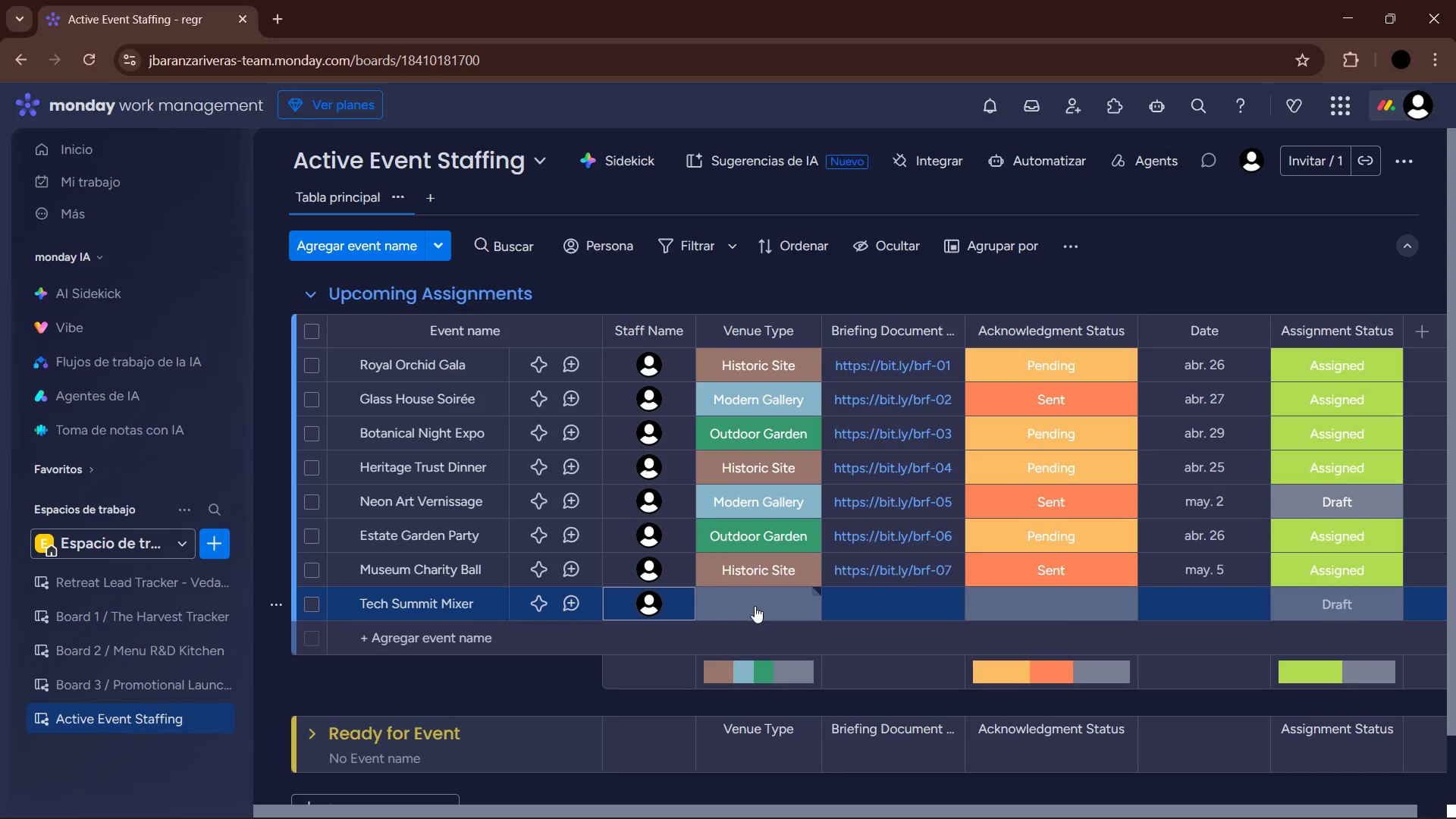 
wait(7.84)
 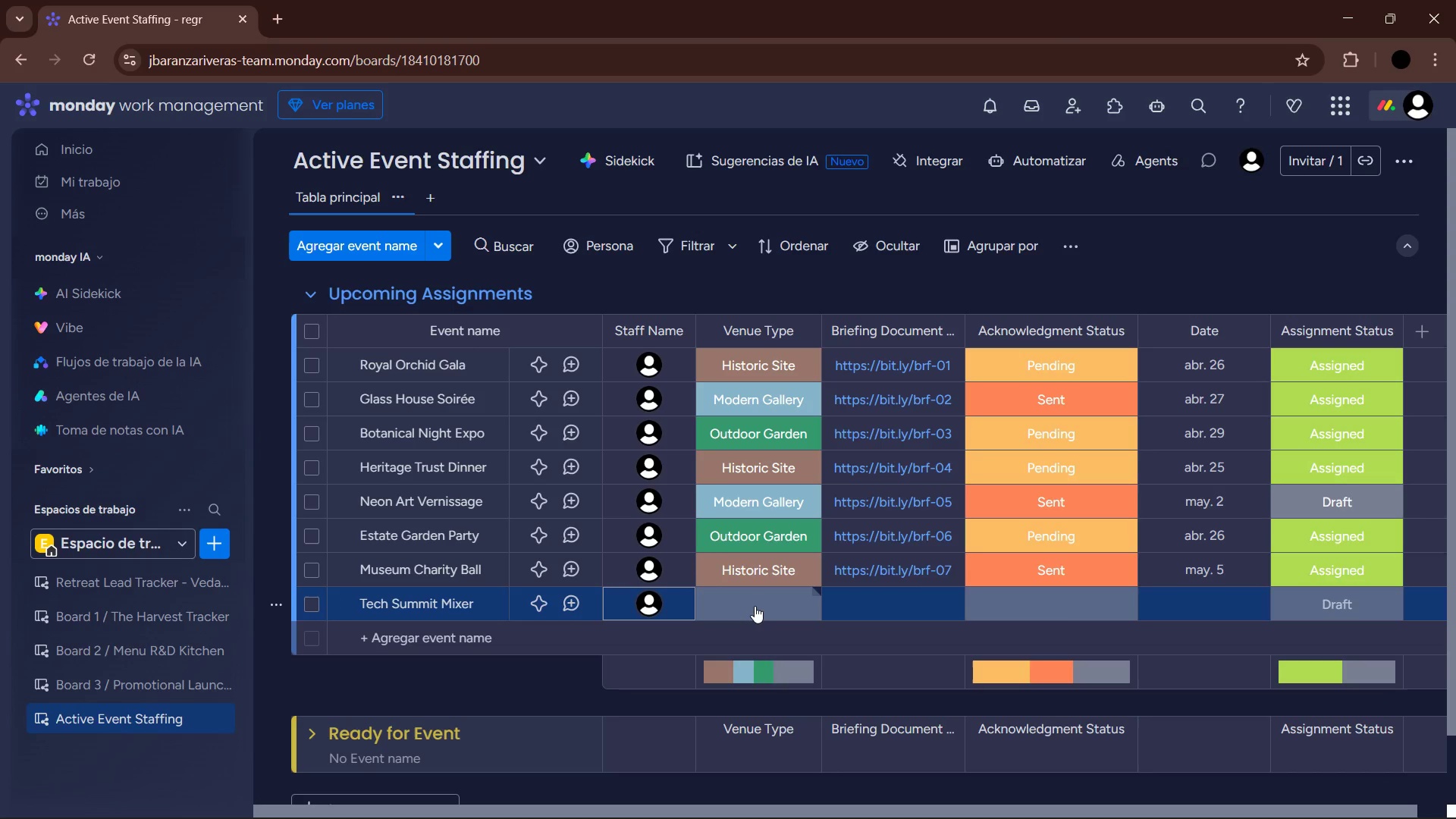 
left_click([755, 606])
 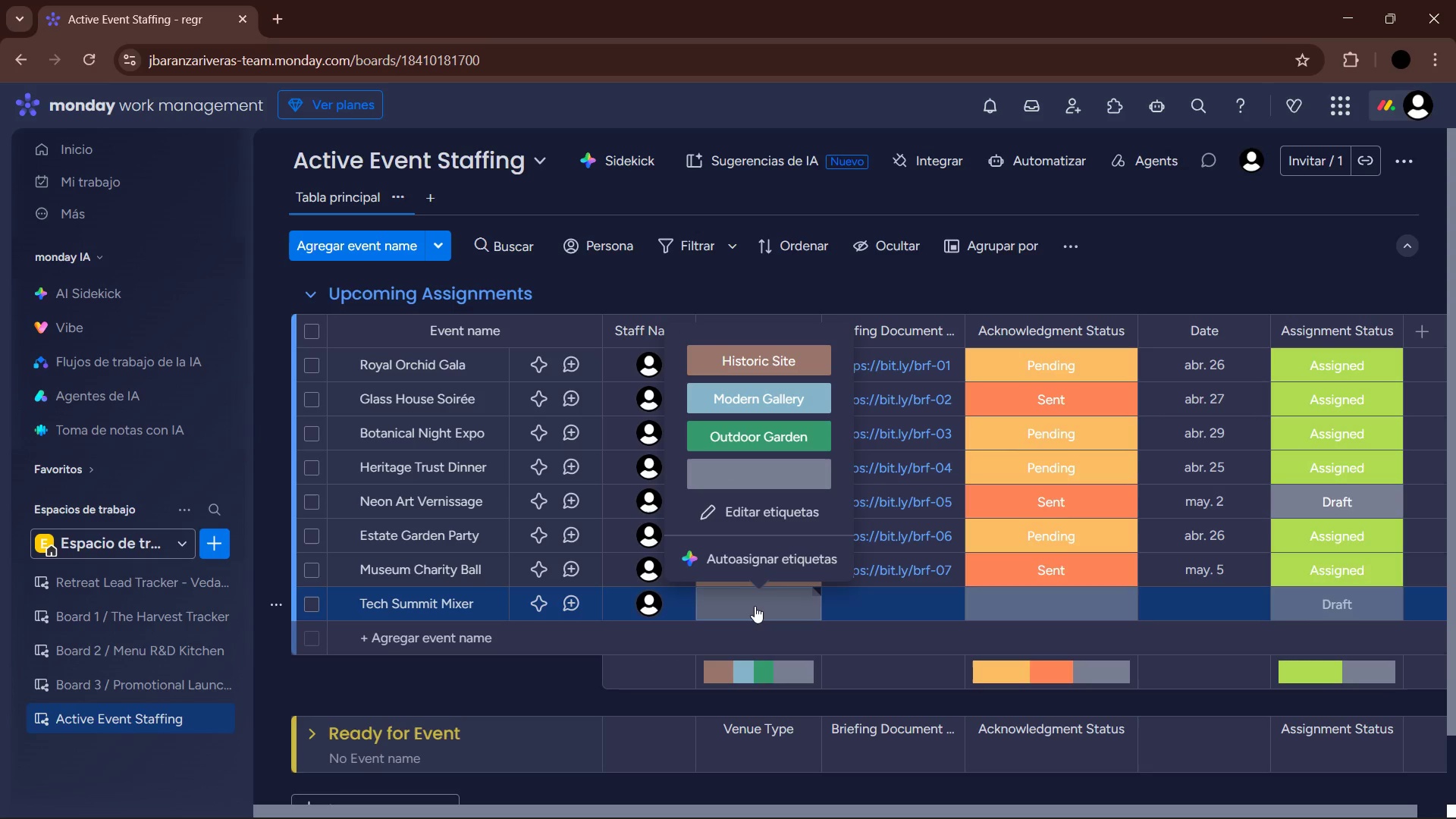 
left_click([792, 392])
 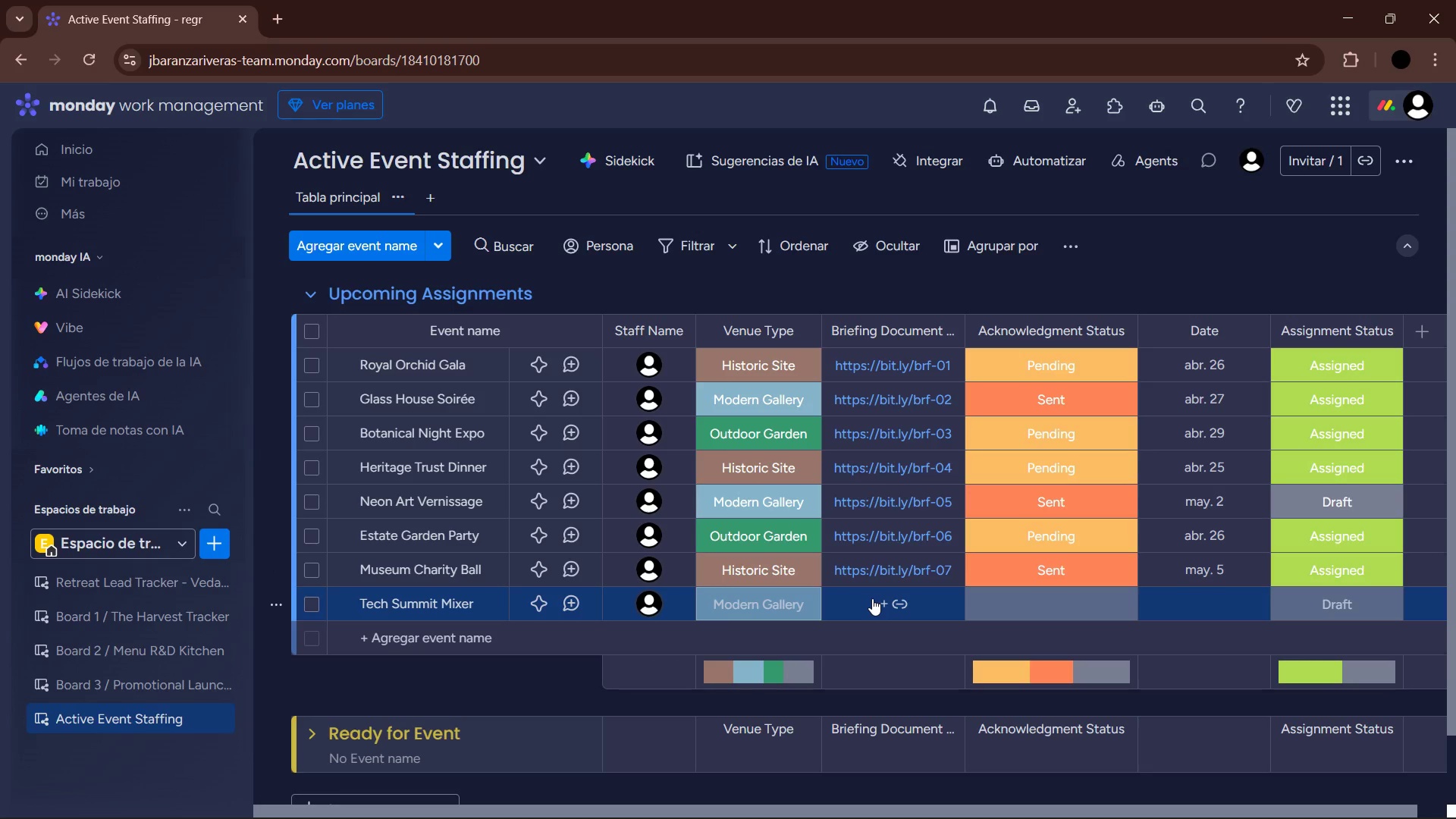 
wait(7.34)
 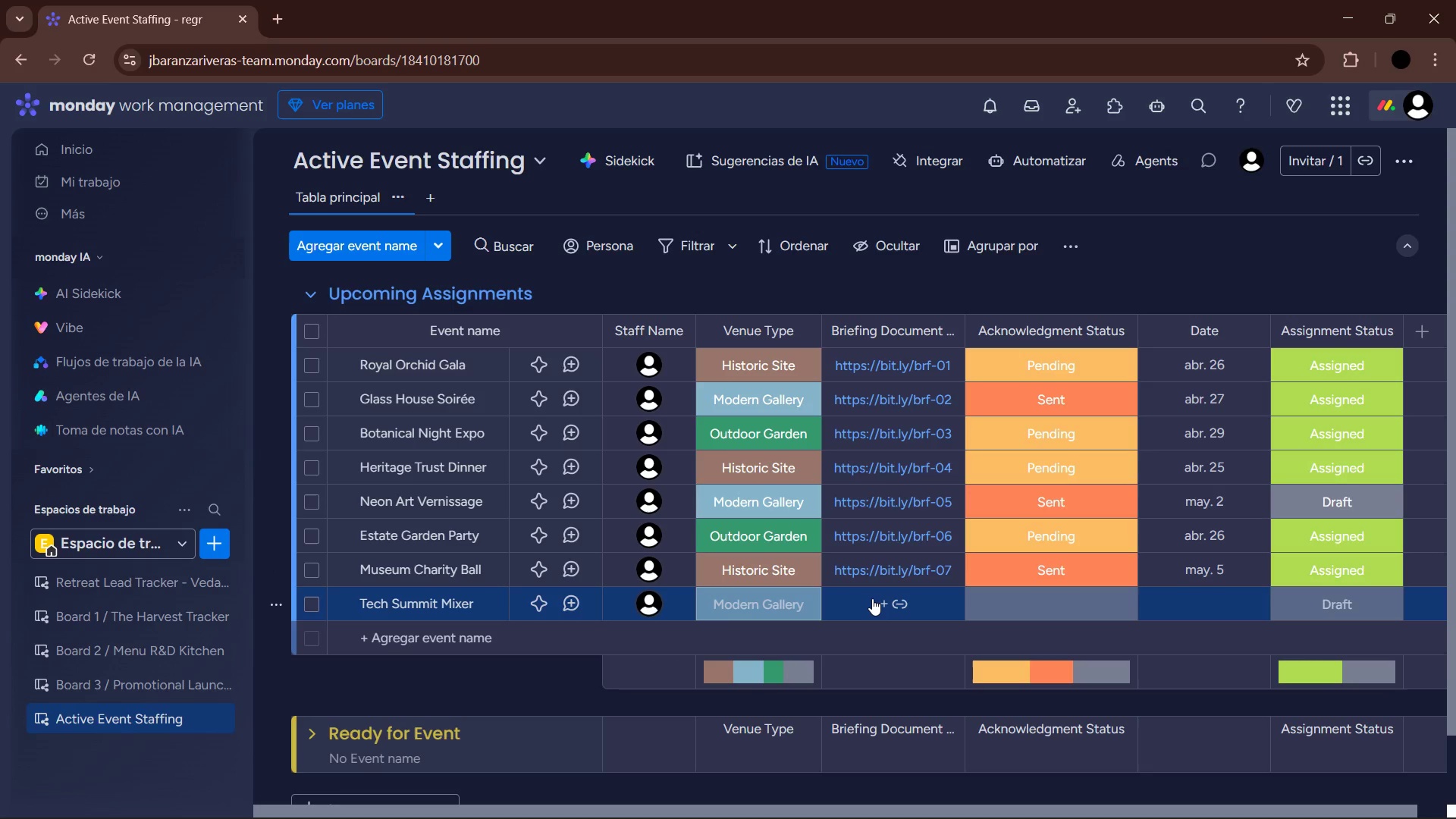 
left_click([872, 598])
 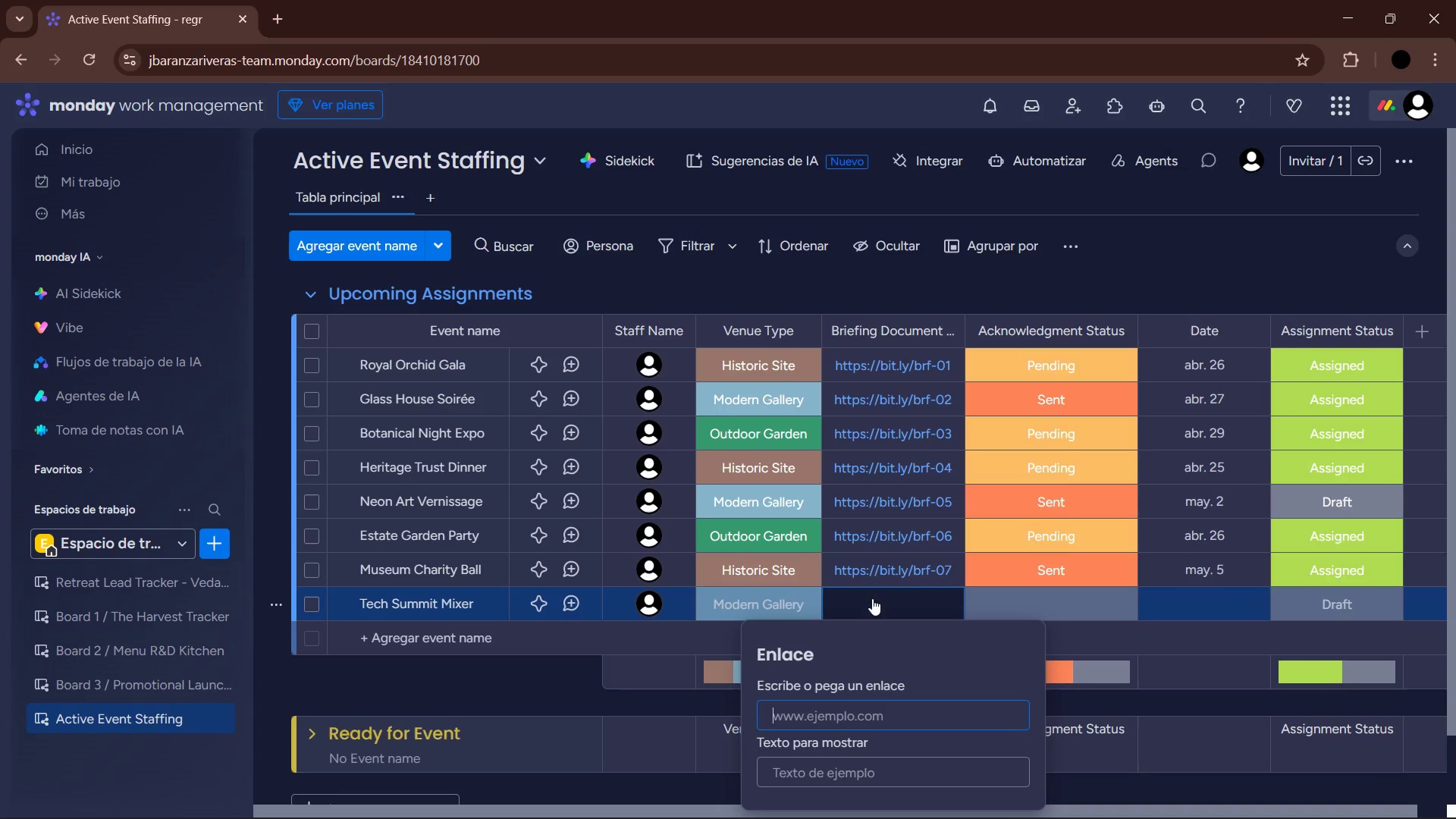 
type(bit.ly&brf-08)
 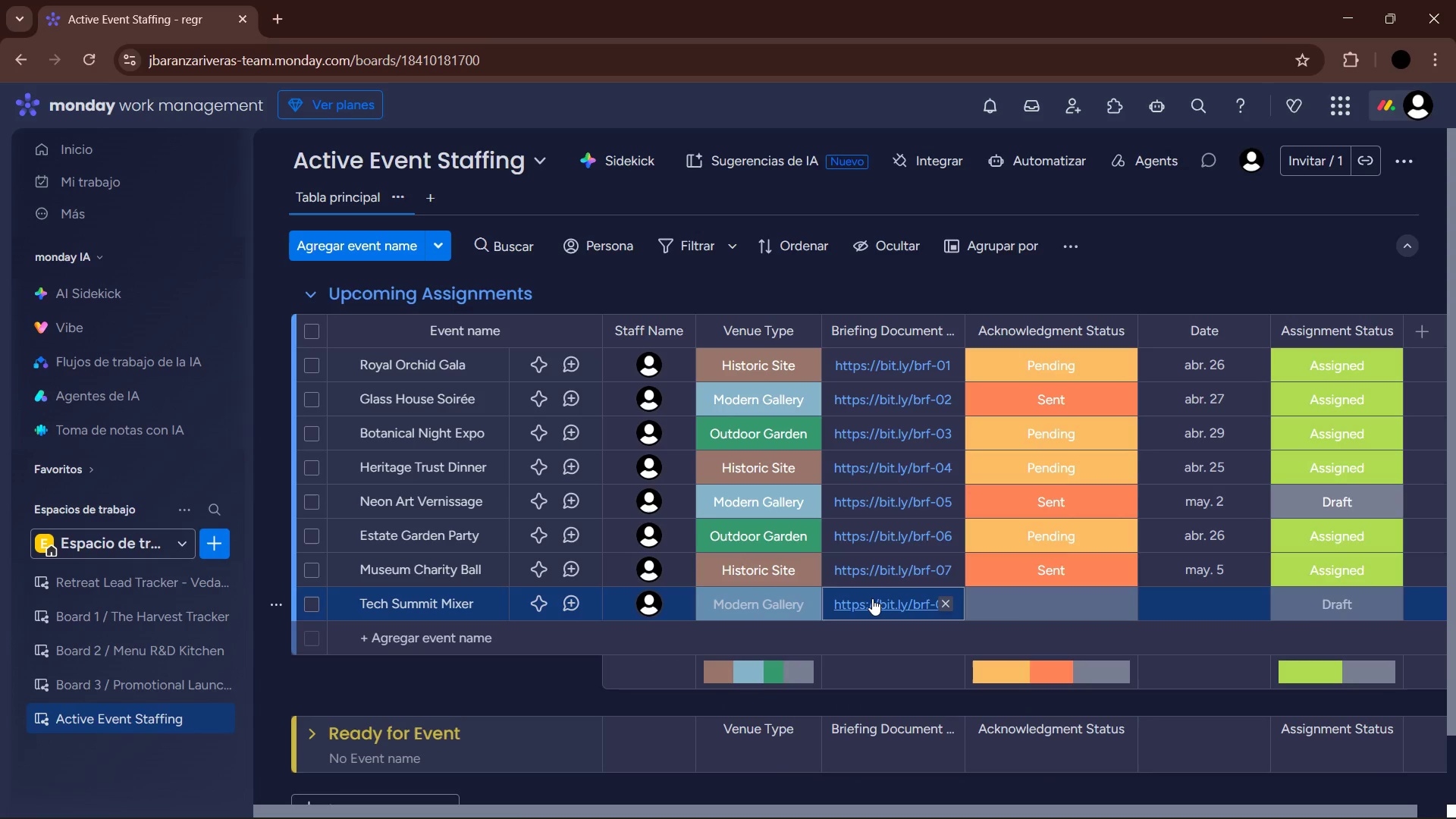 
 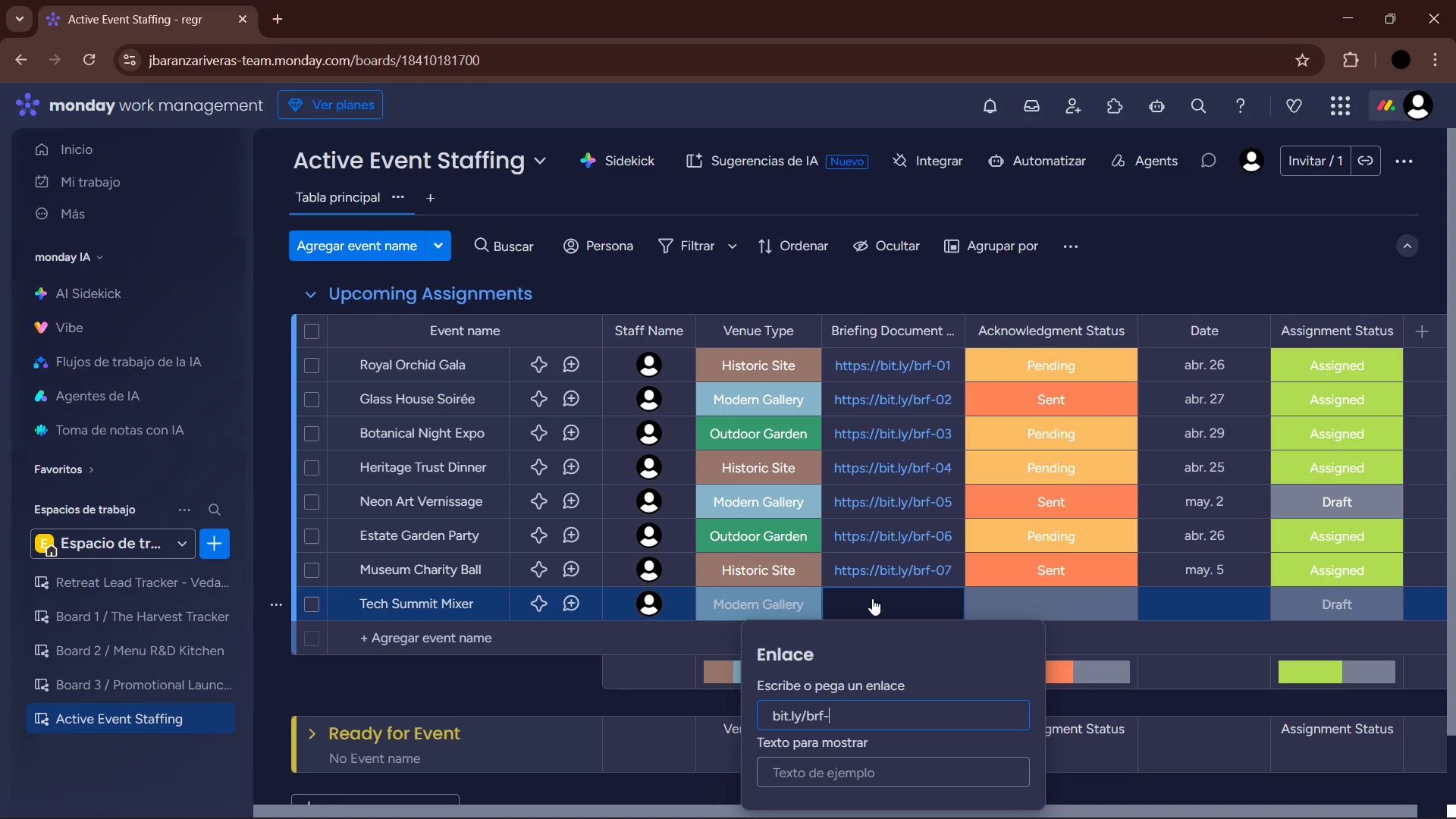 
key(Enter)
 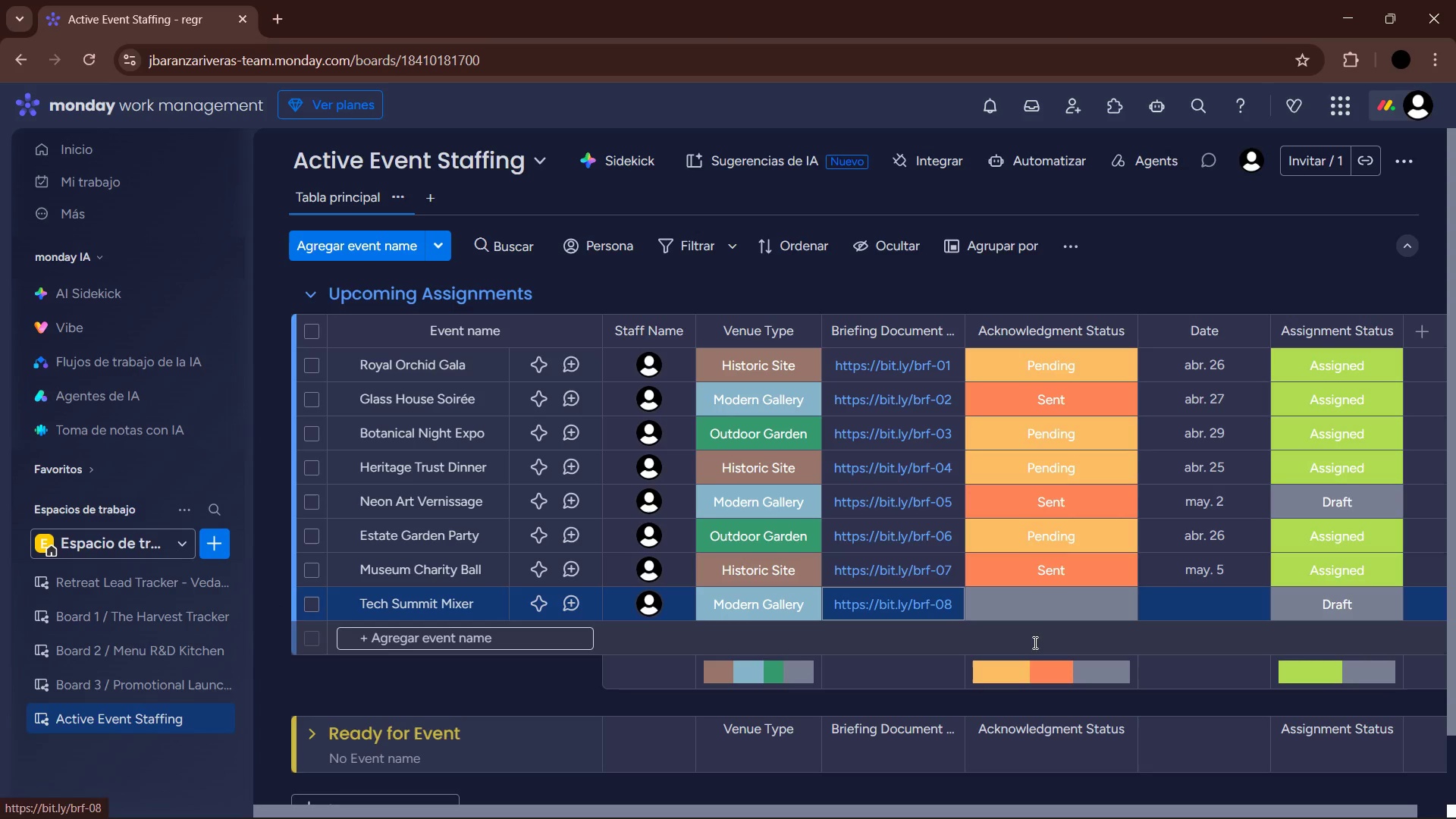 
left_click([1040, 617])
 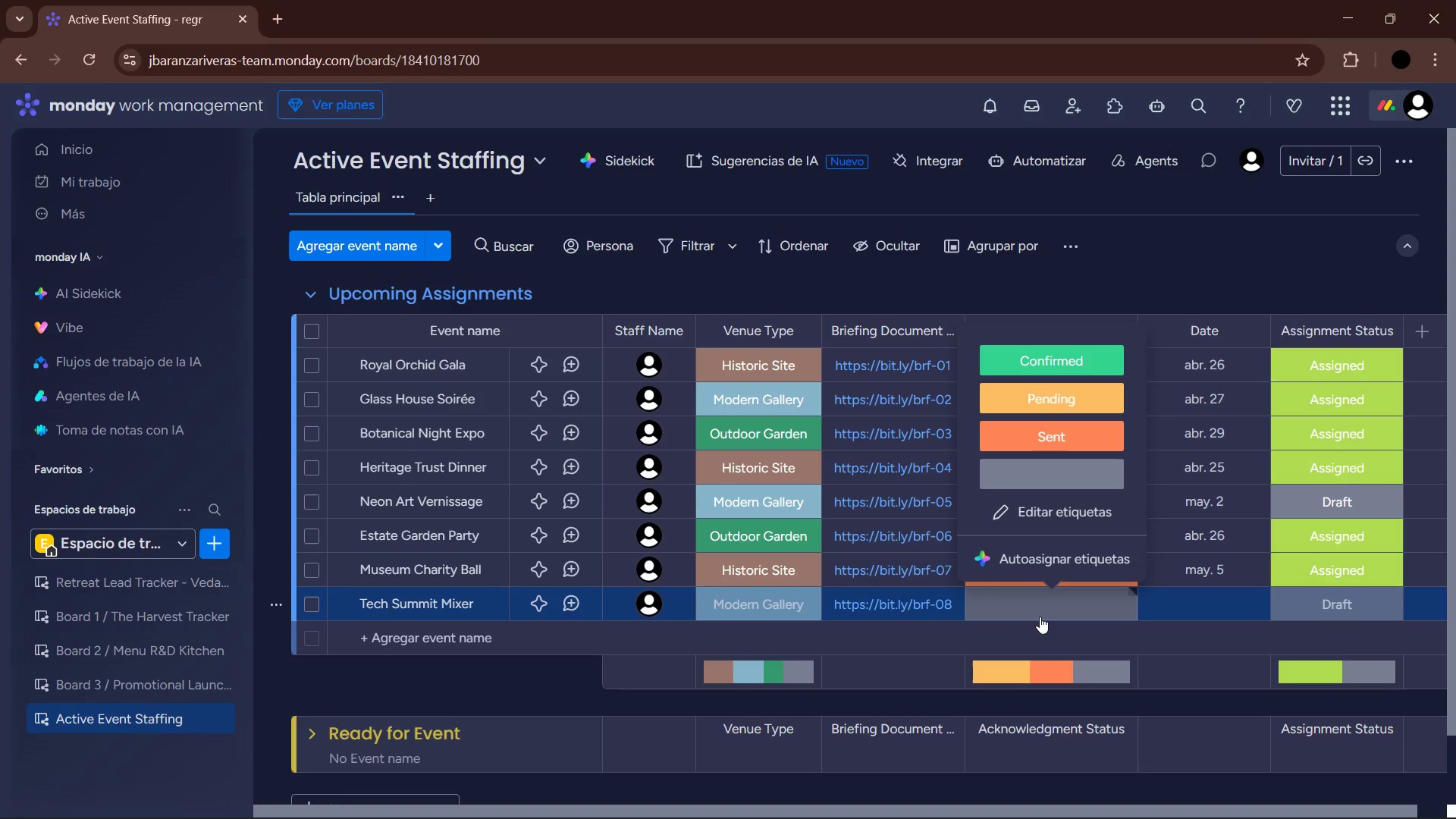 
left_click([1081, 390])
 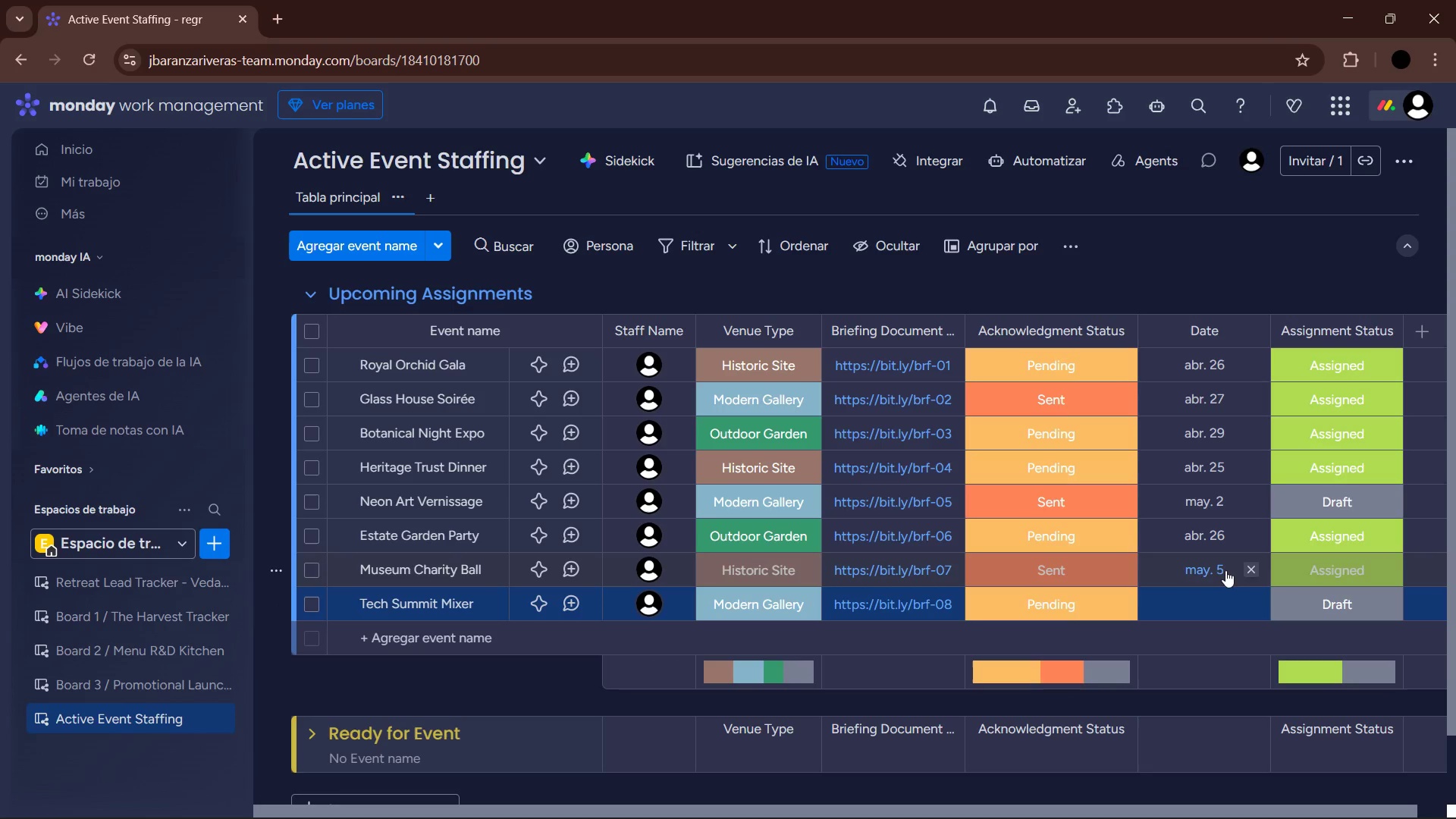 
left_click([1225, 606])
 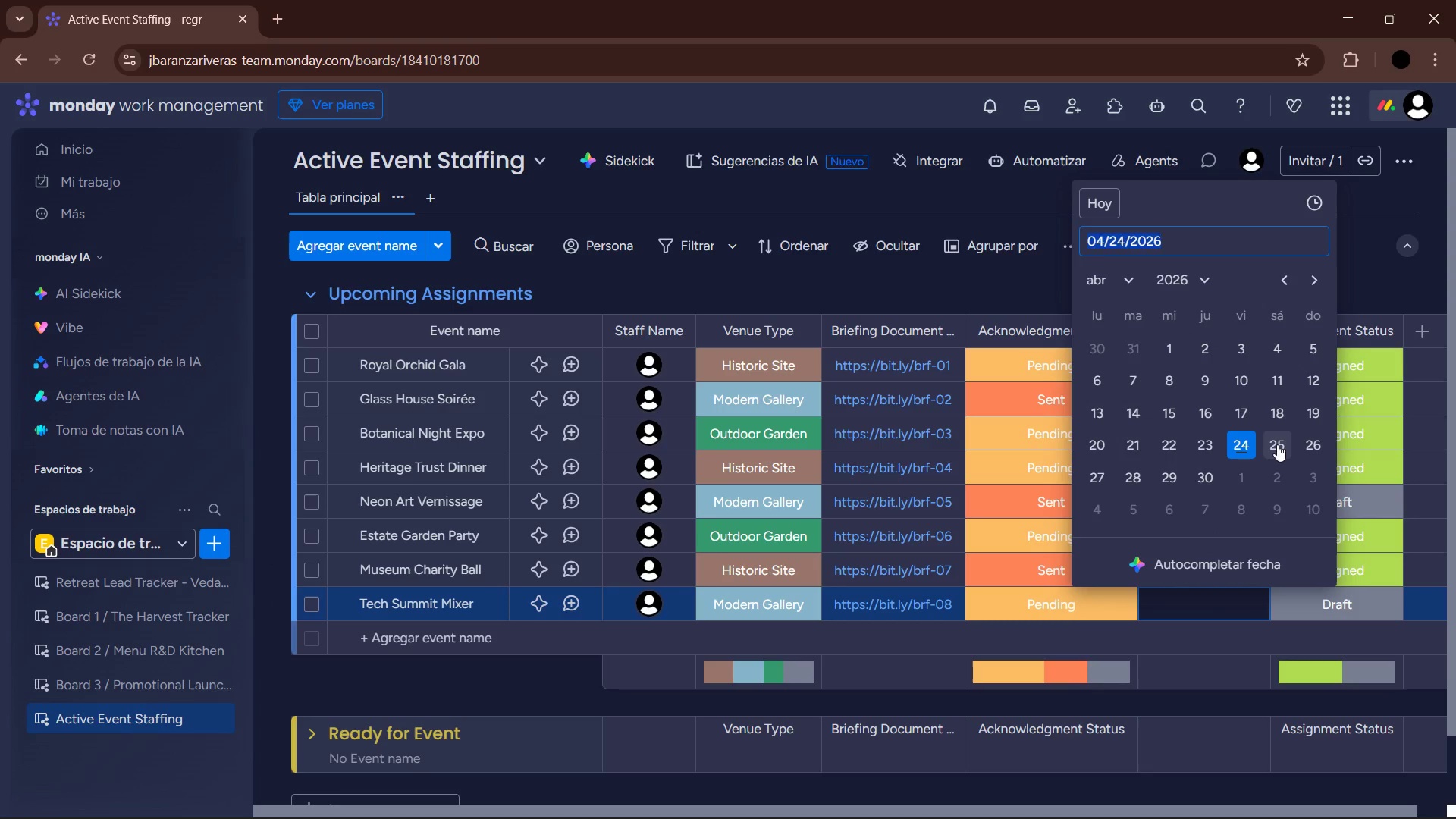 
double_click([1337, 604])
 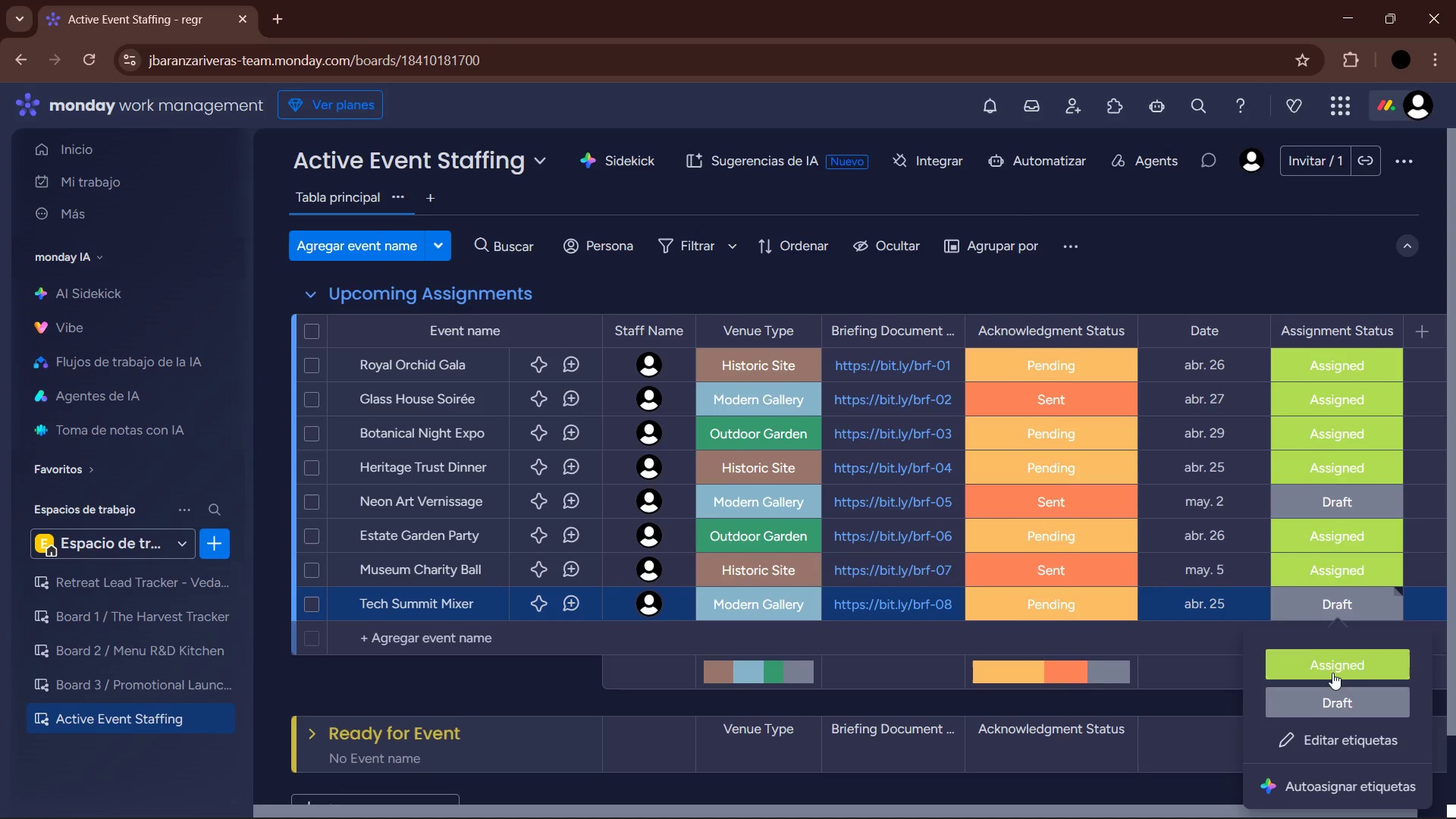 
left_click([1332, 673])
 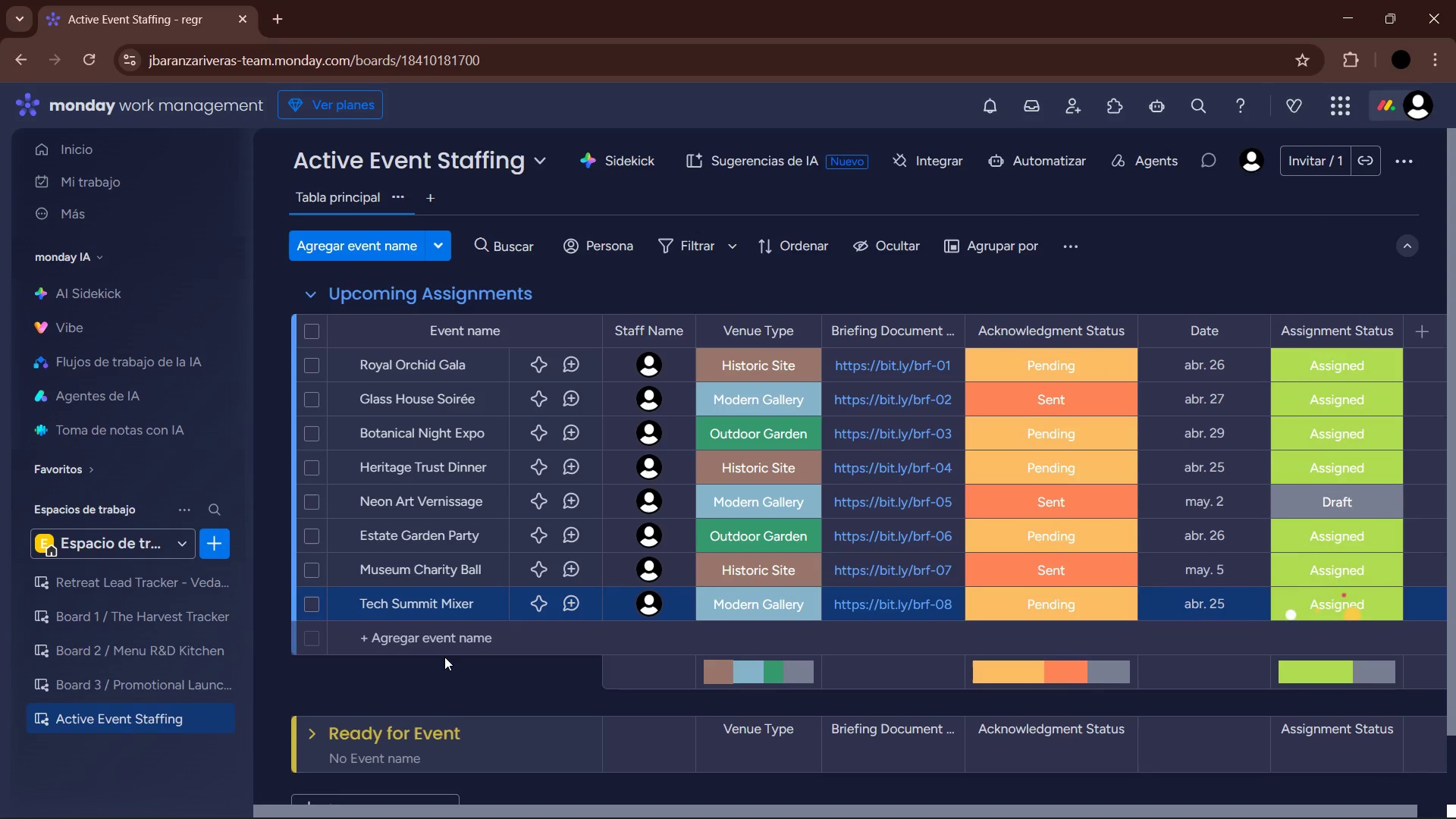 
left_click([472, 635])
 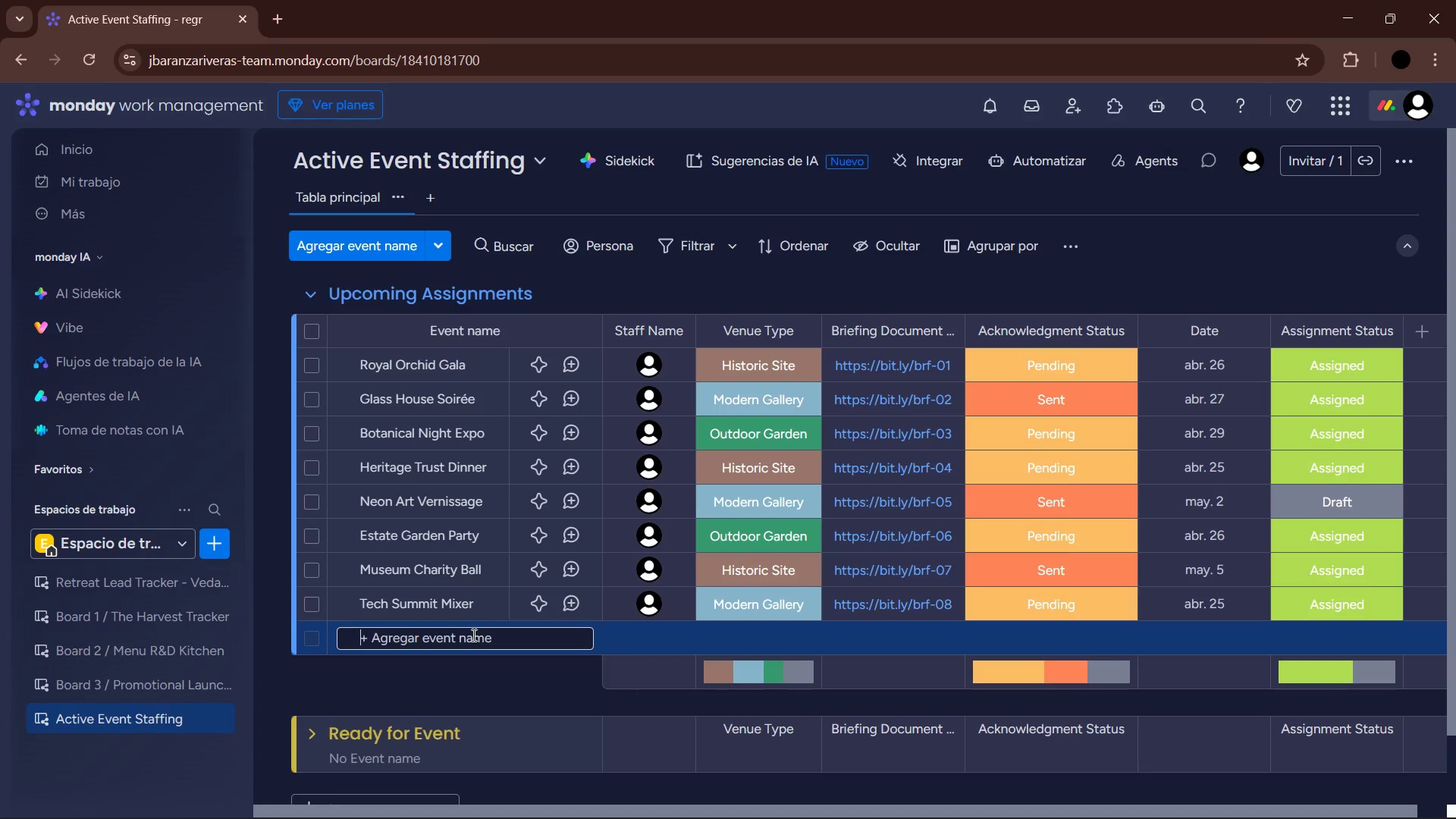 
wait(10.67)
 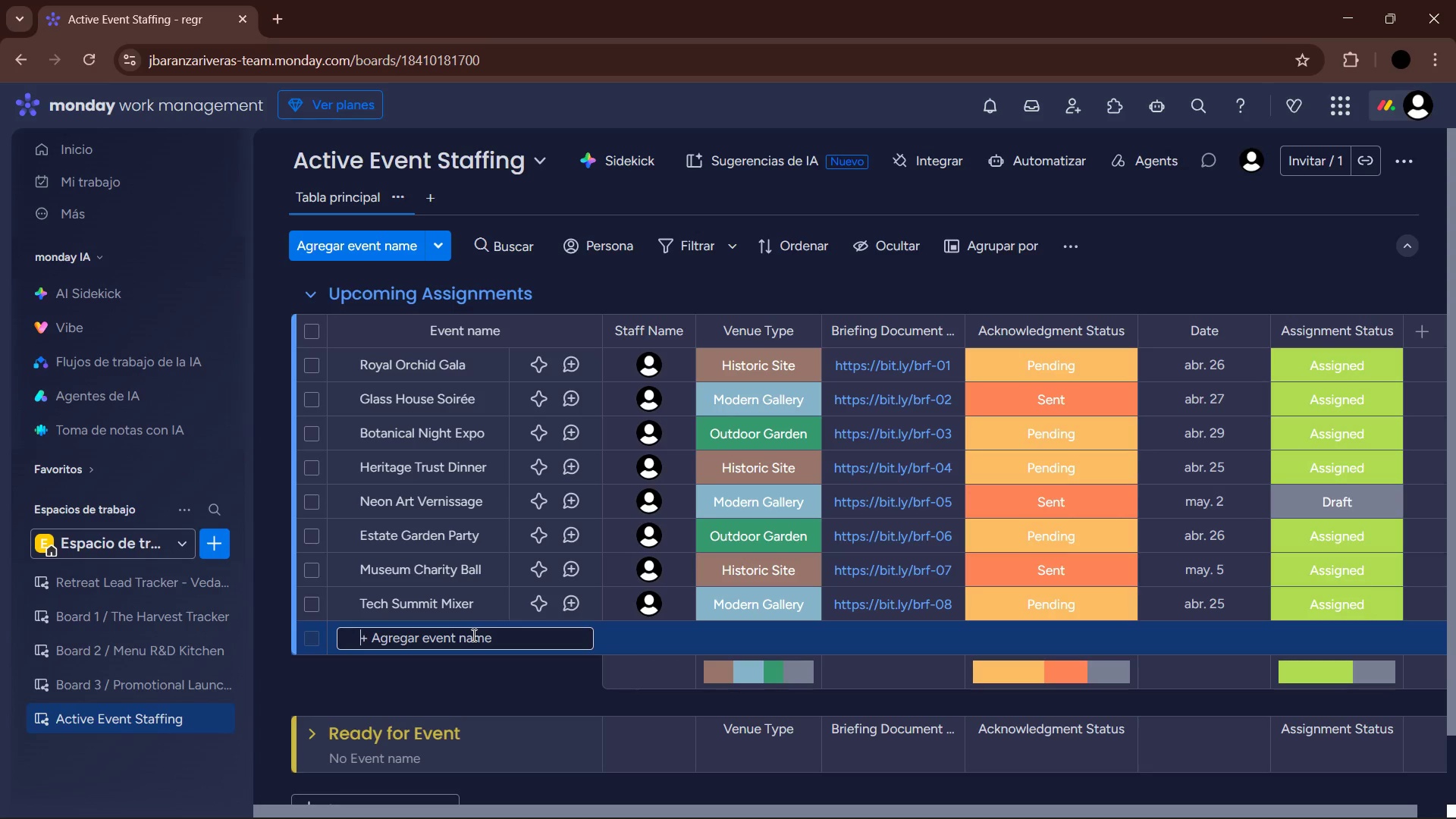 
type(Vinet)
key(Backspace)
type(yard Sunset Gala)
 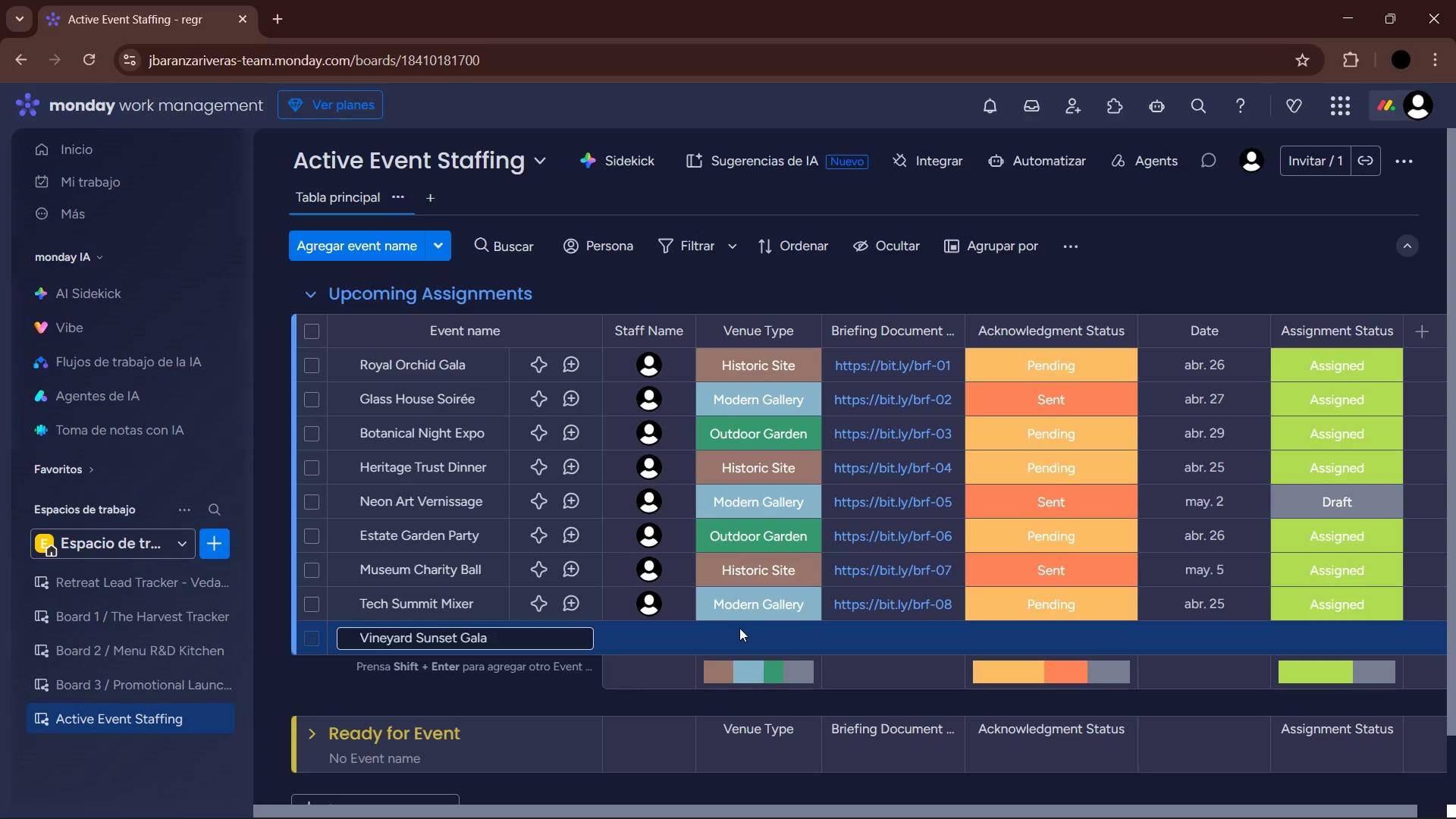 
double_click([743, 640])
 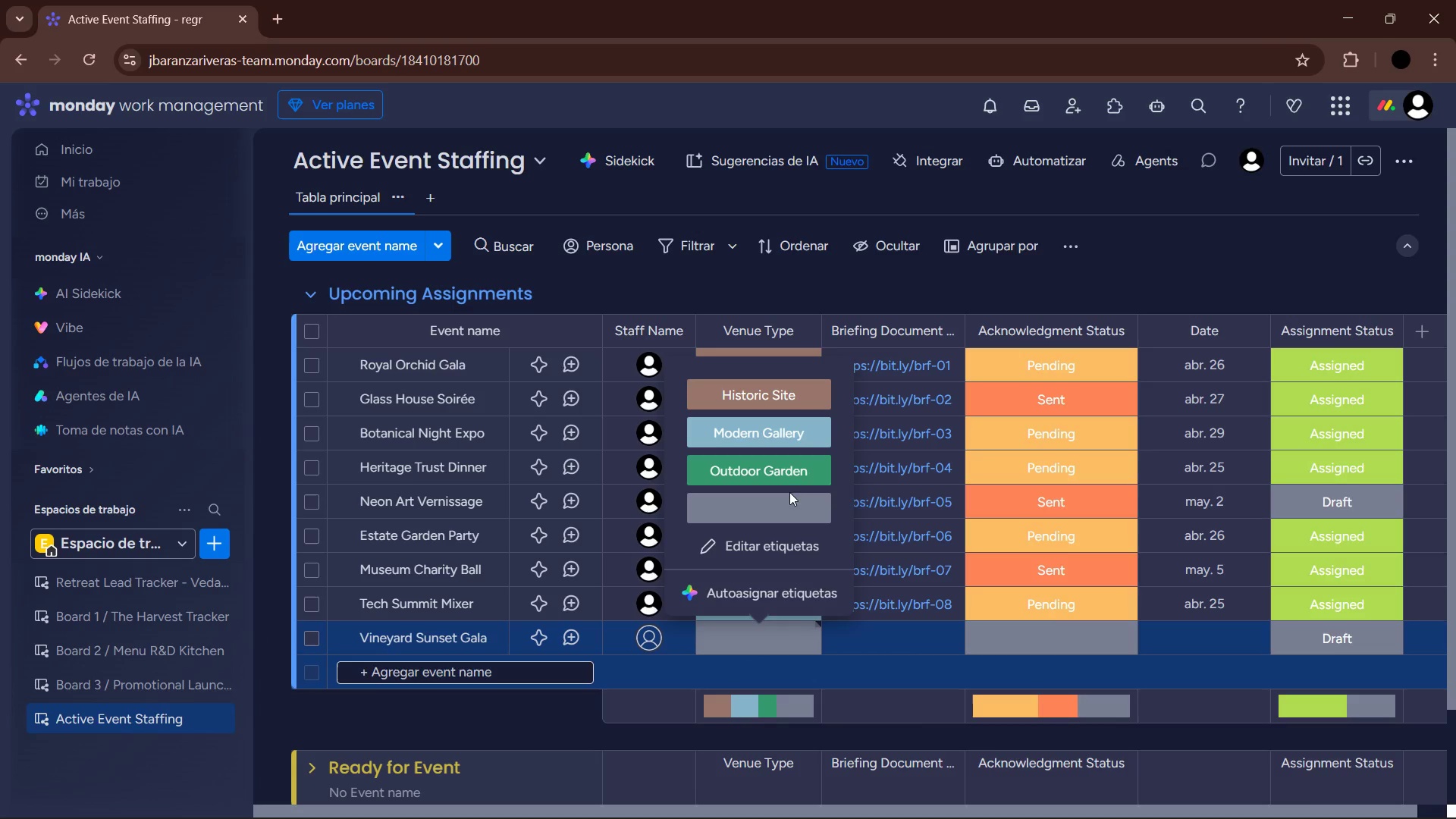 
left_click([783, 473])
 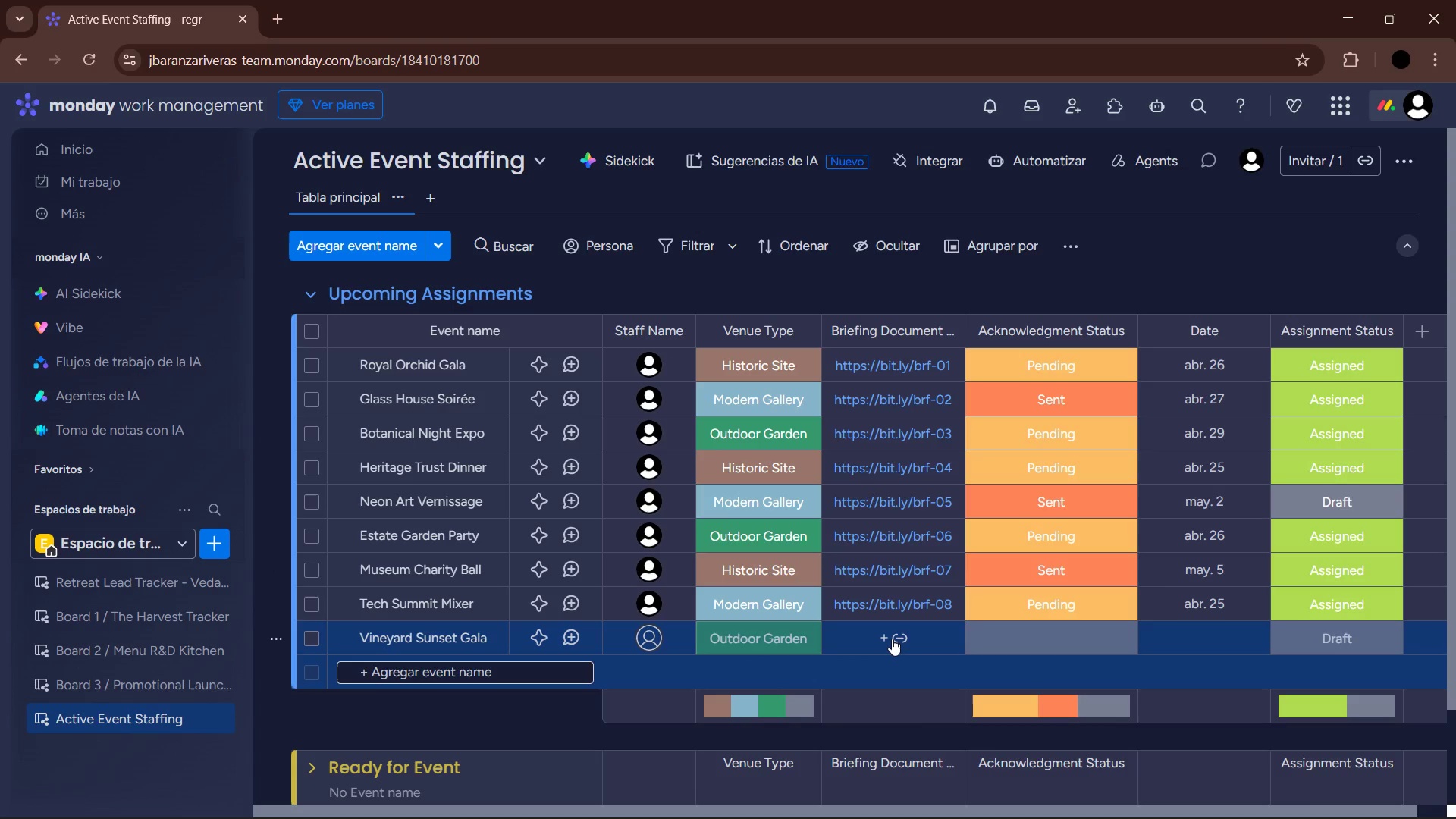 
wait(6.95)
 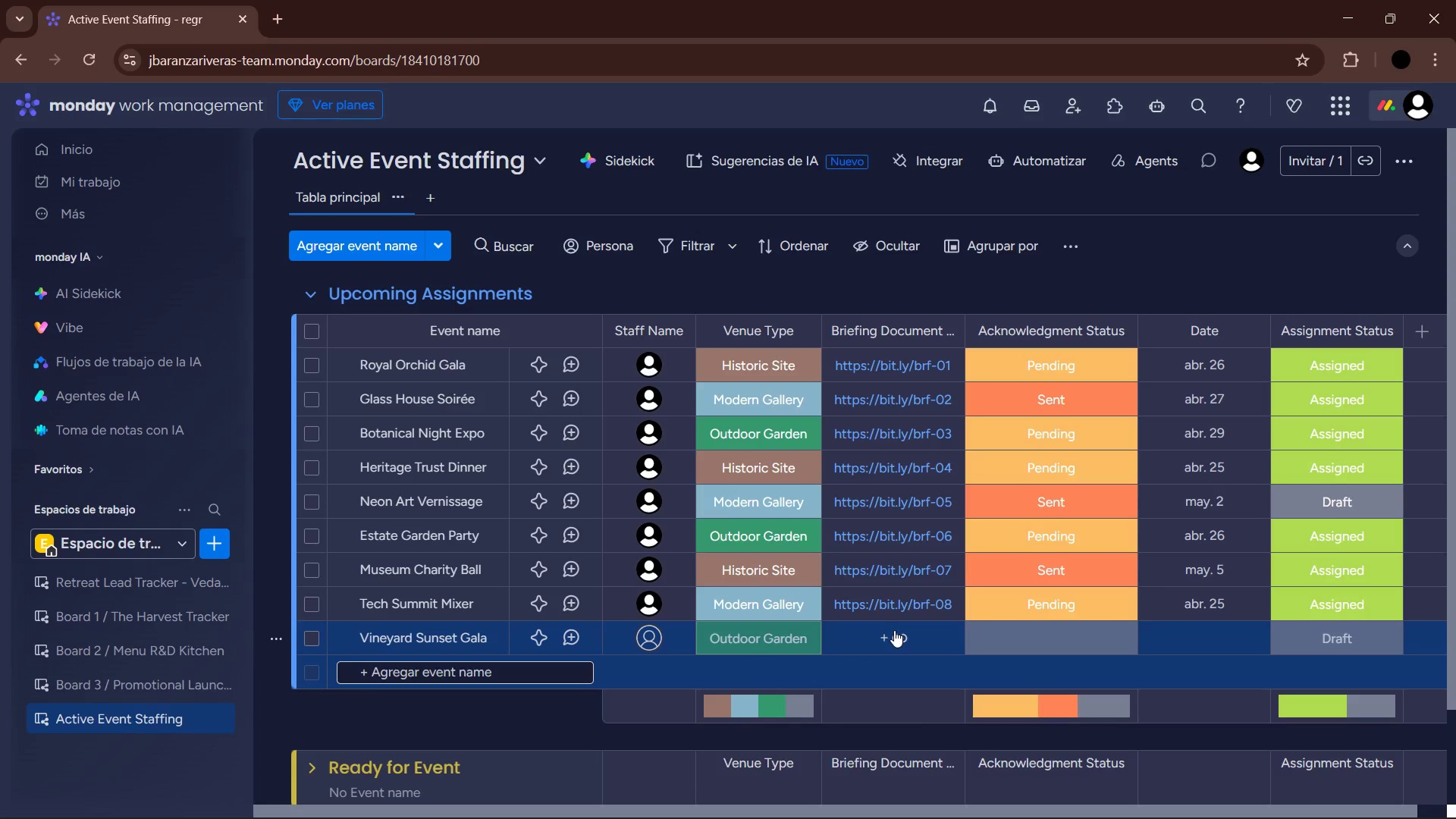 
left_click([892, 639])
 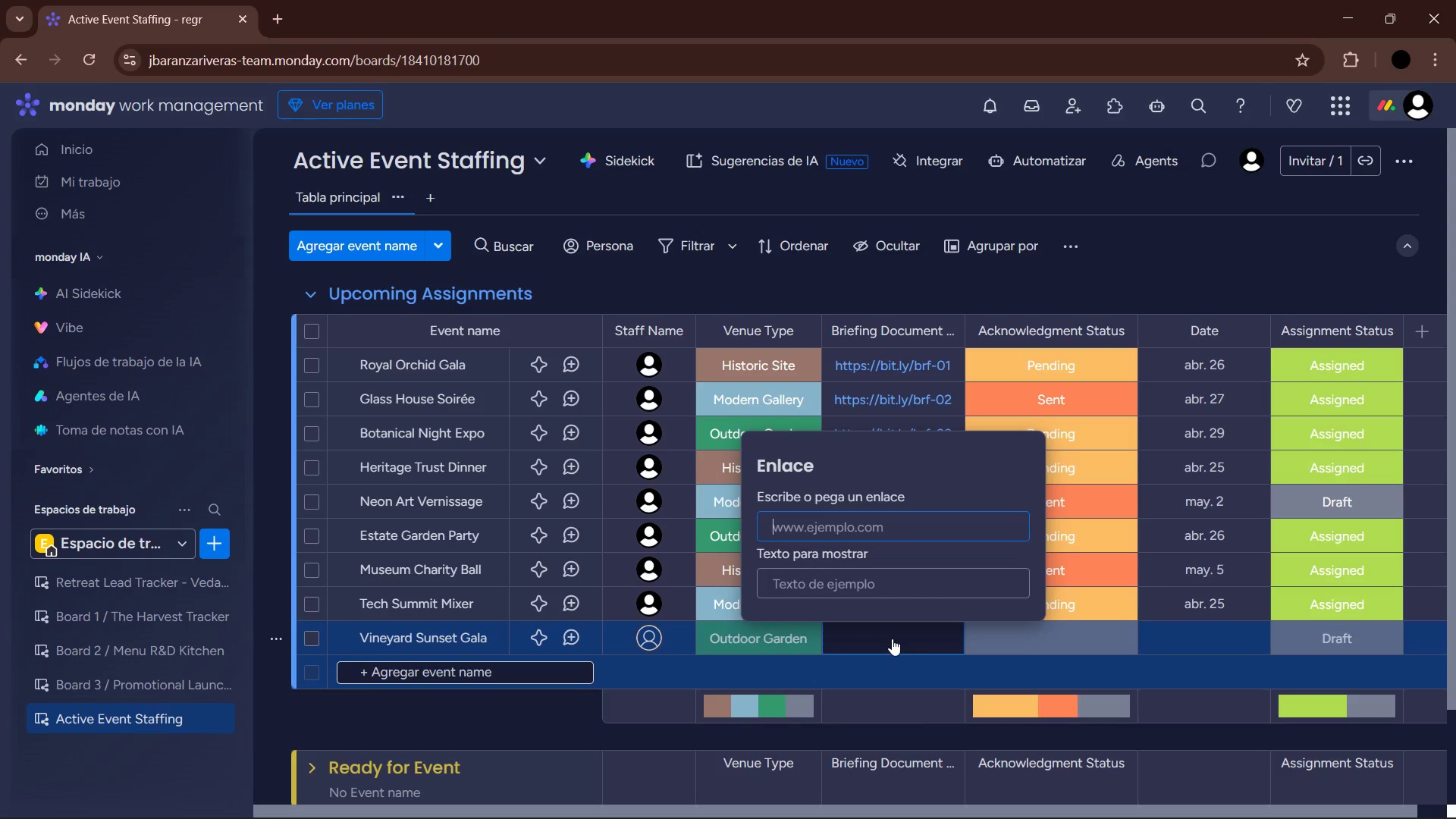 
type(bit.ly&brf-9)
key(NumpadEnter)
 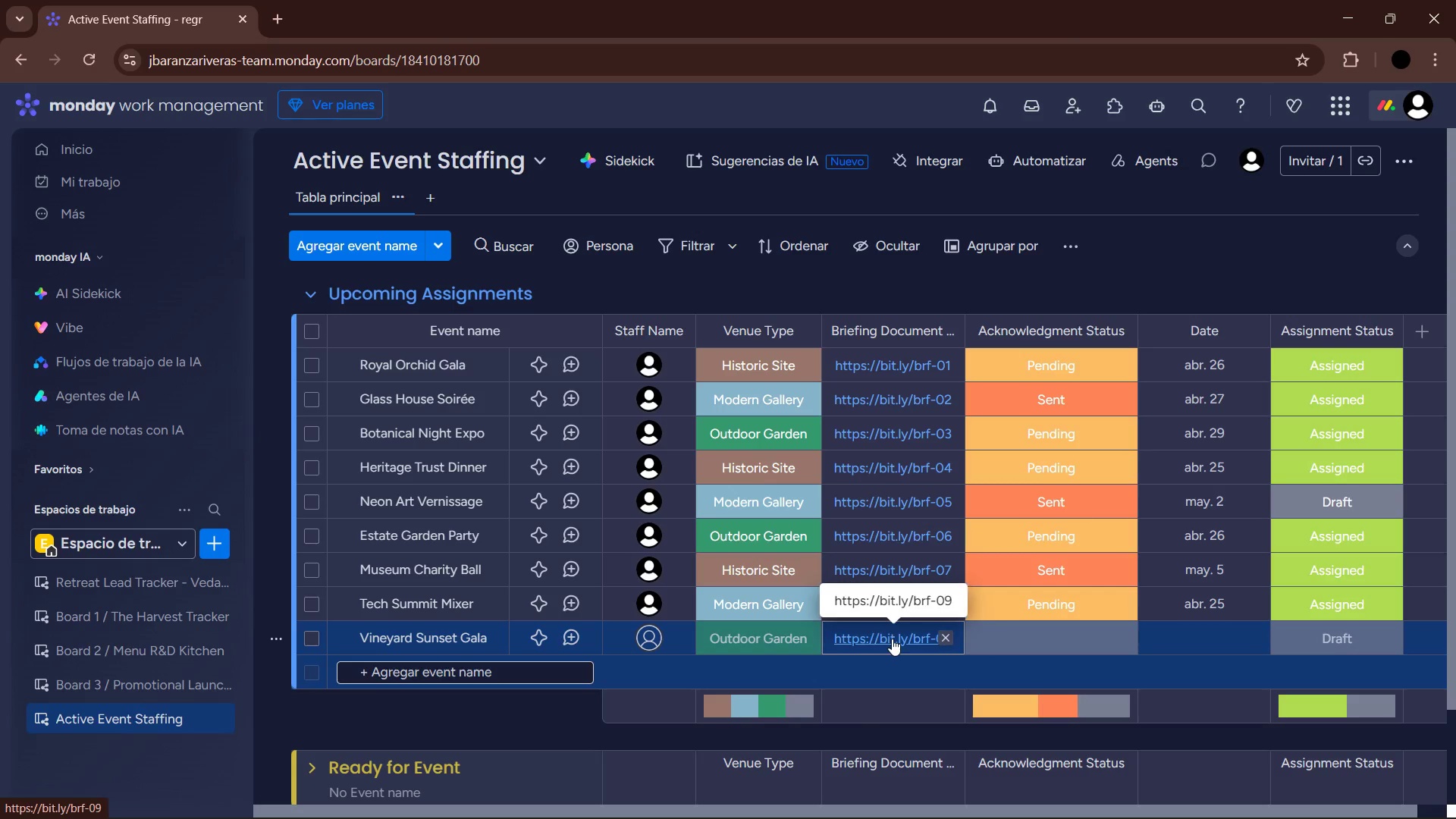 
left_click([1043, 640])
 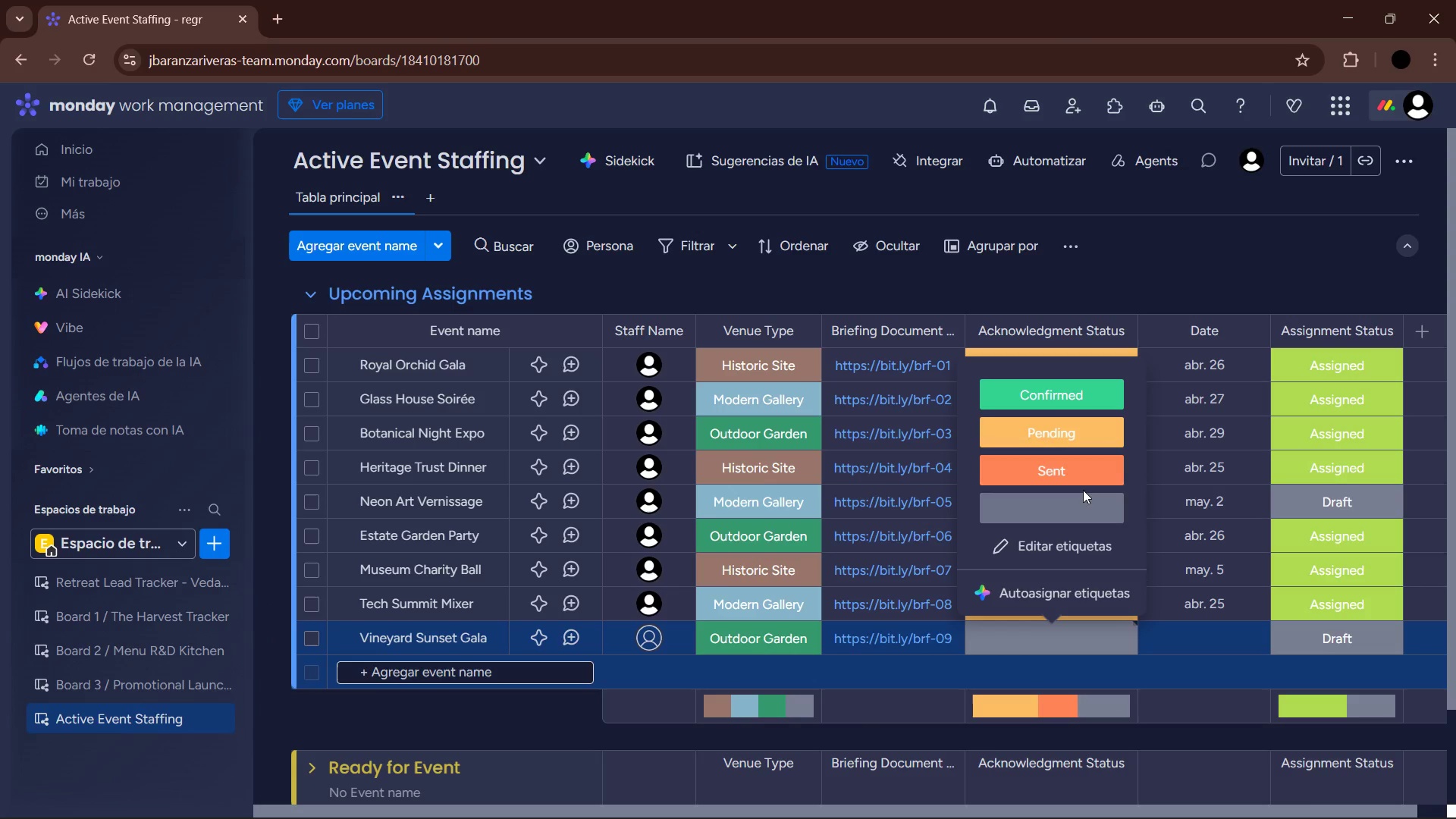 
left_click([1083, 467])
 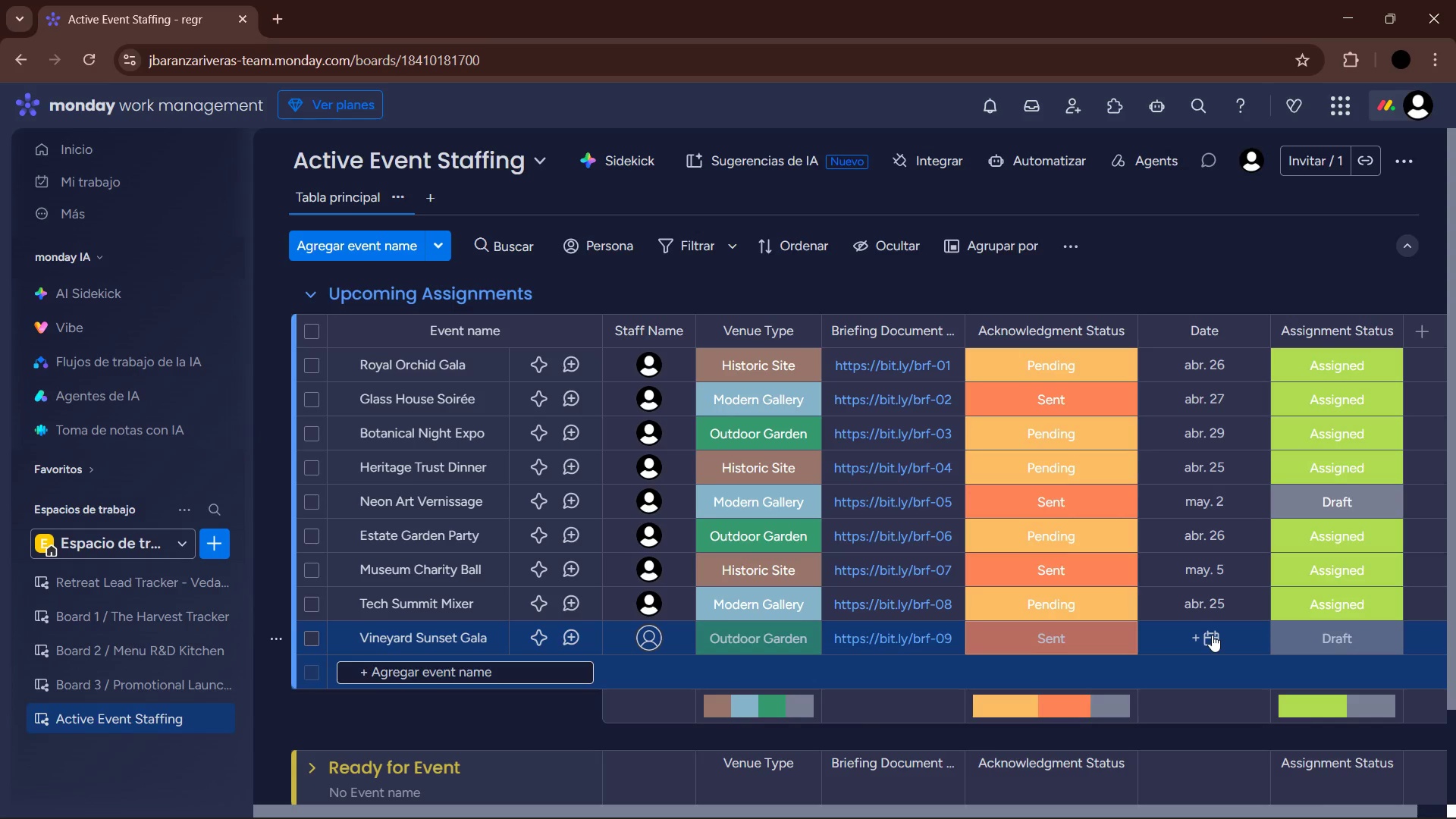 
left_click([1212, 635])
 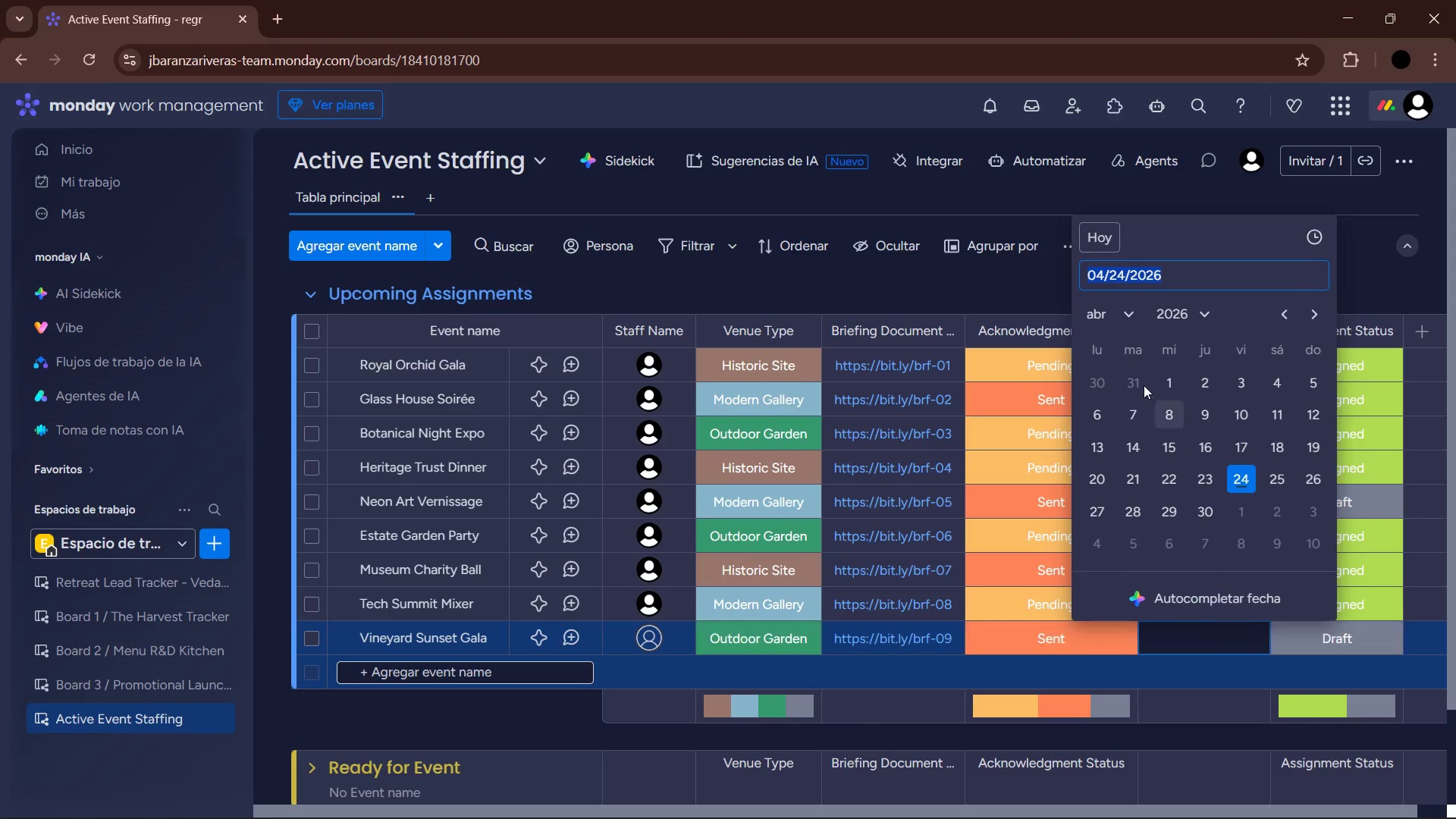 
left_click([1107, 325])
 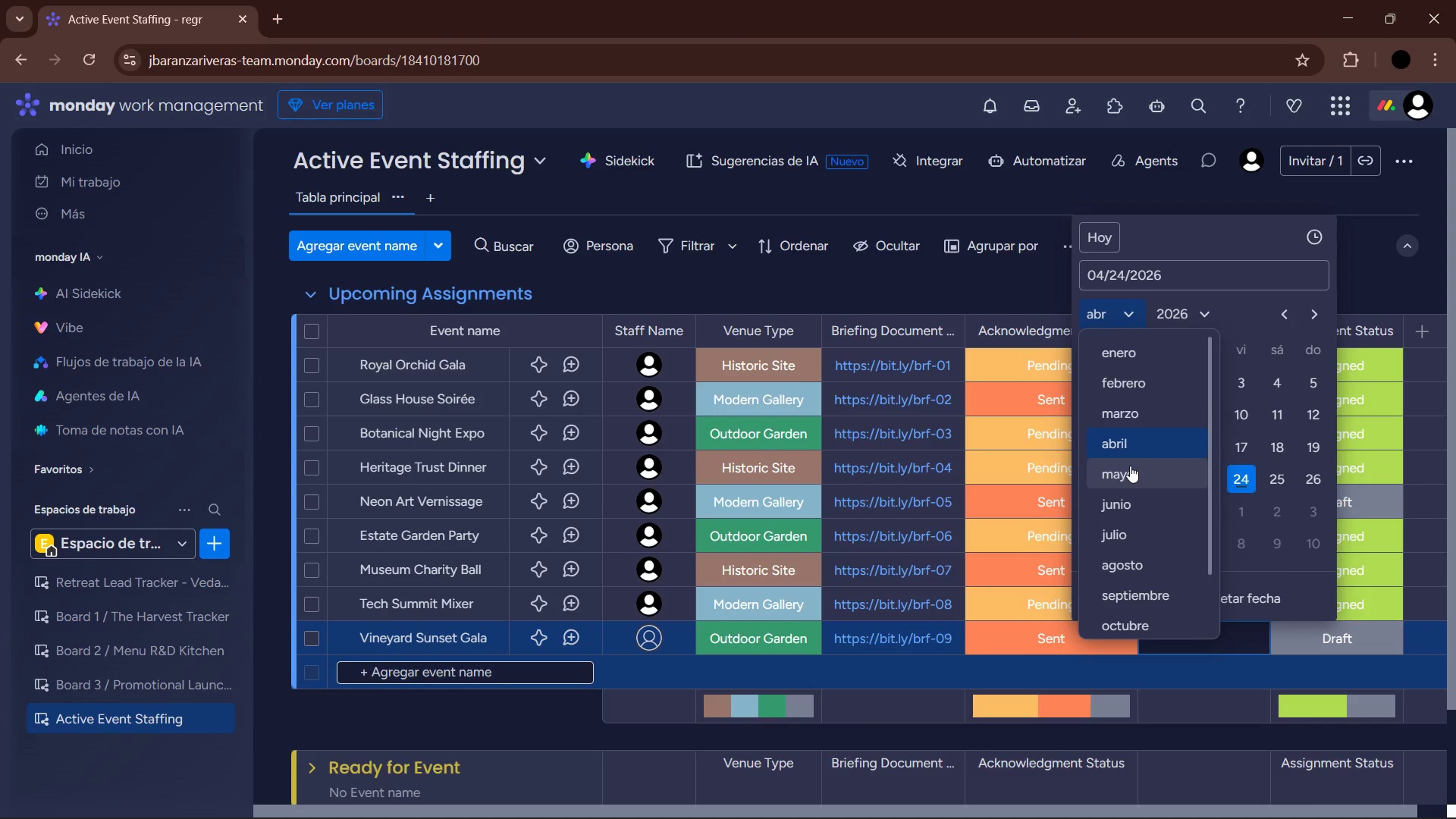 
left_click([1130, 474])
 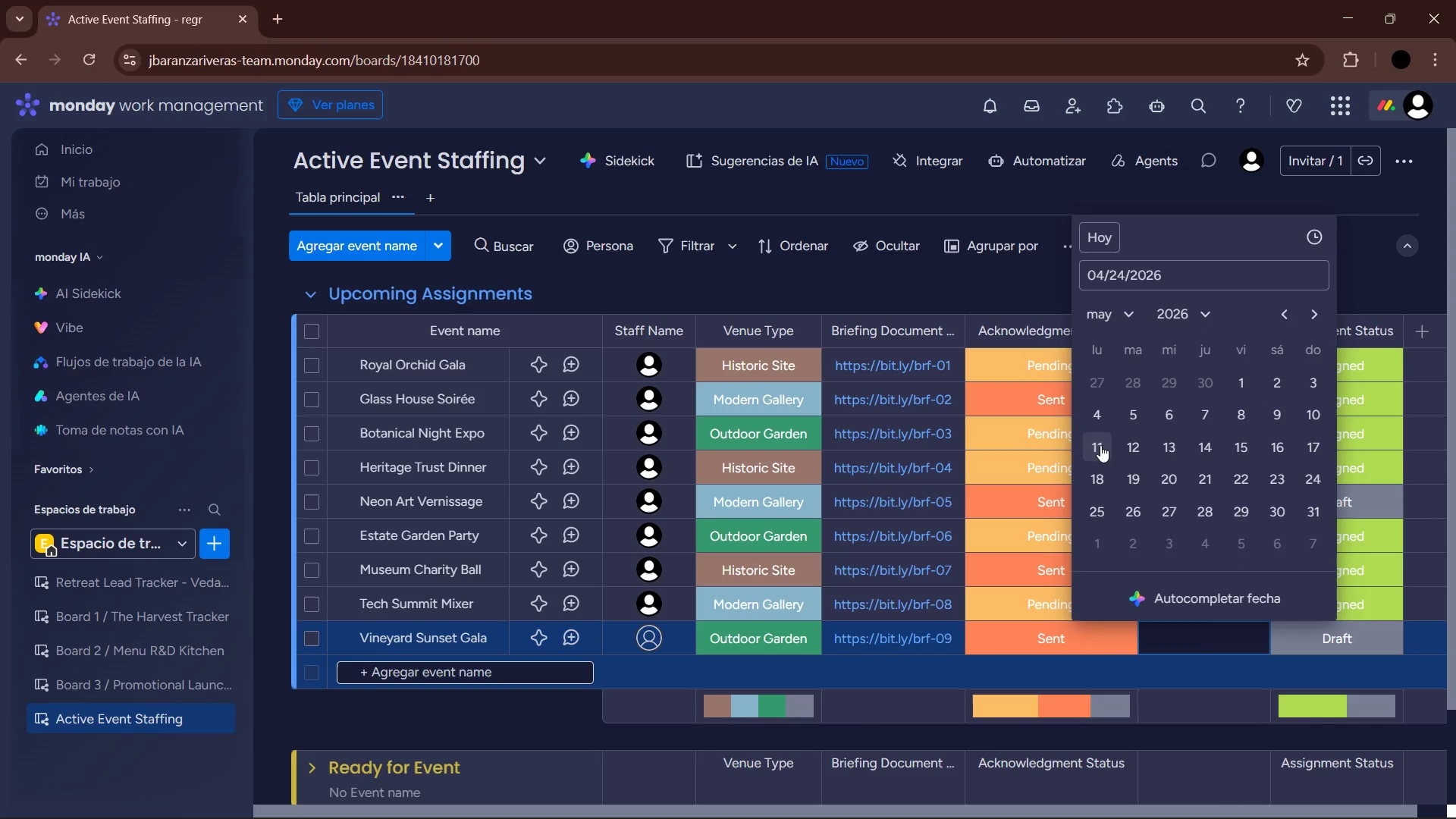 
left_click([1320, 412])
 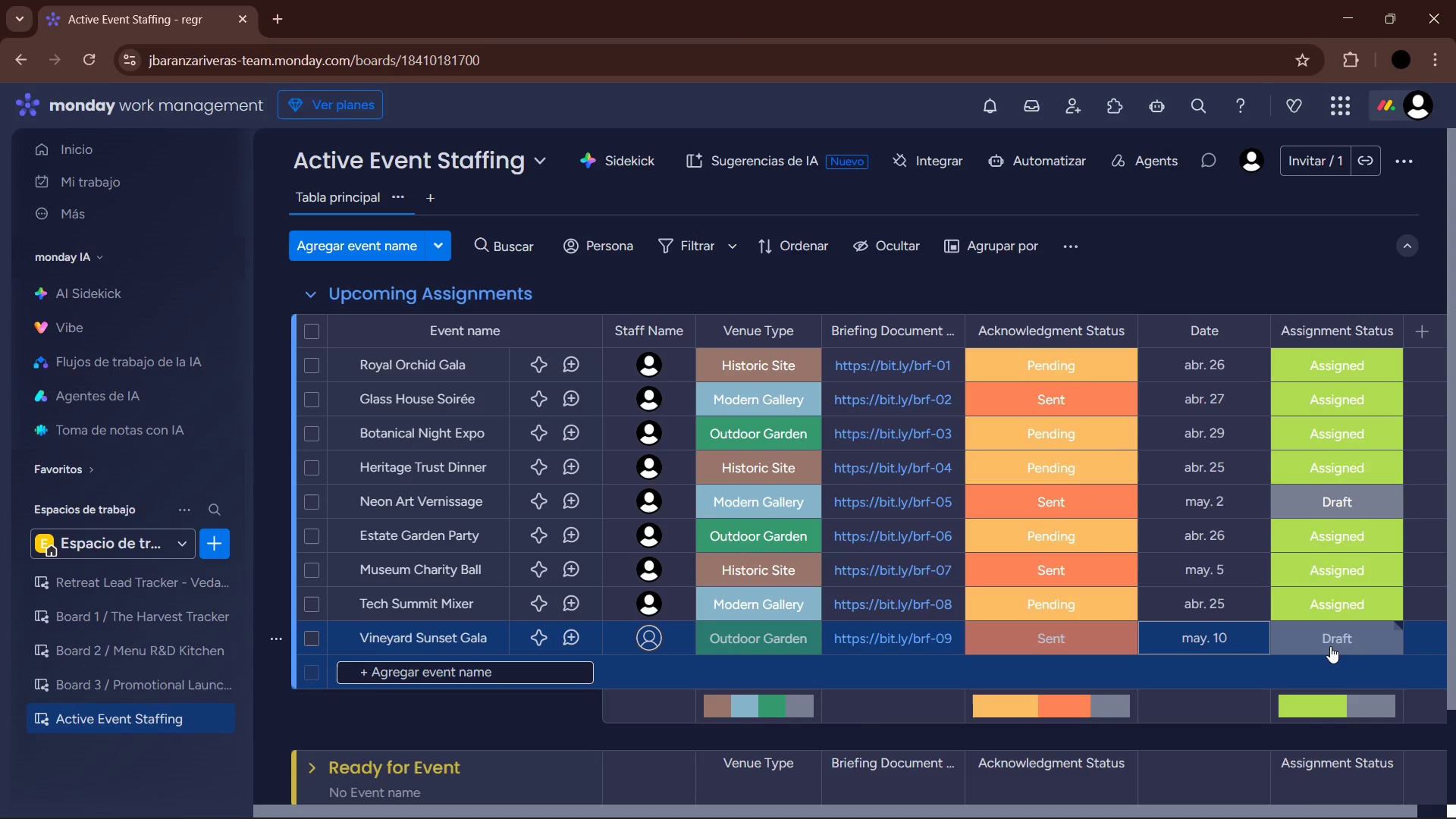 
left_click([1330, 646])
 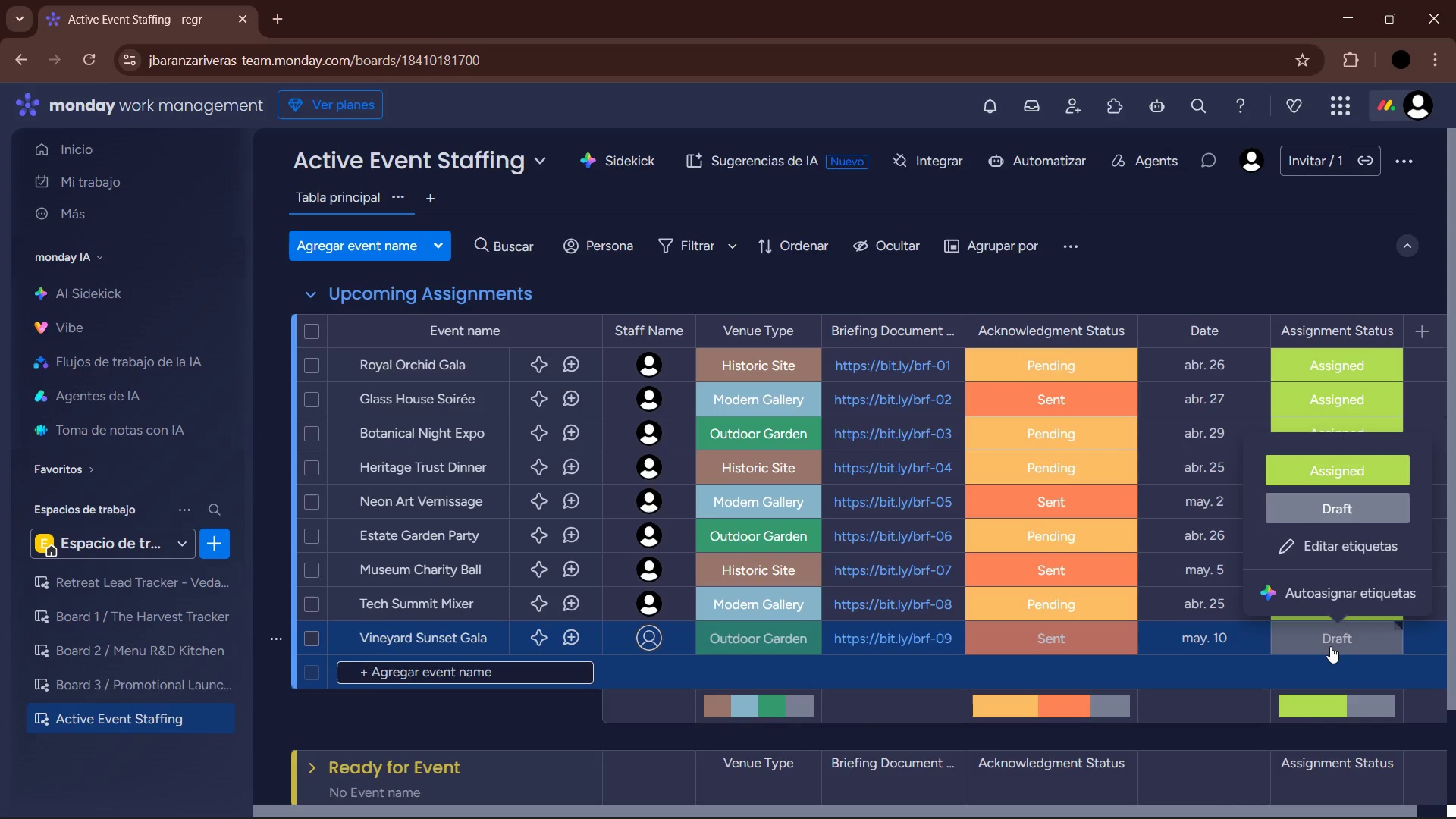 
left_click([1330, 646])
 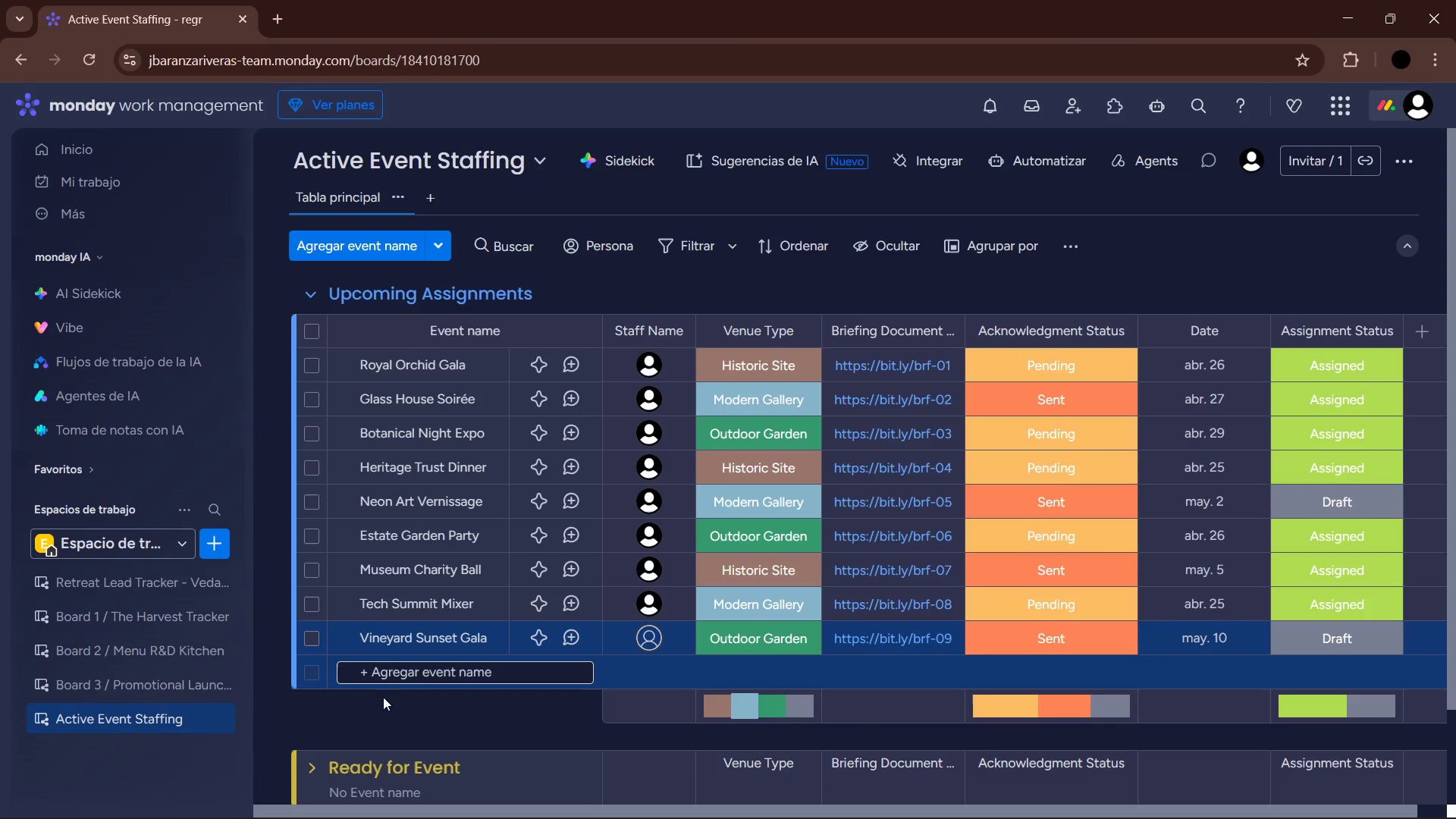 
left_click([427, 674])
 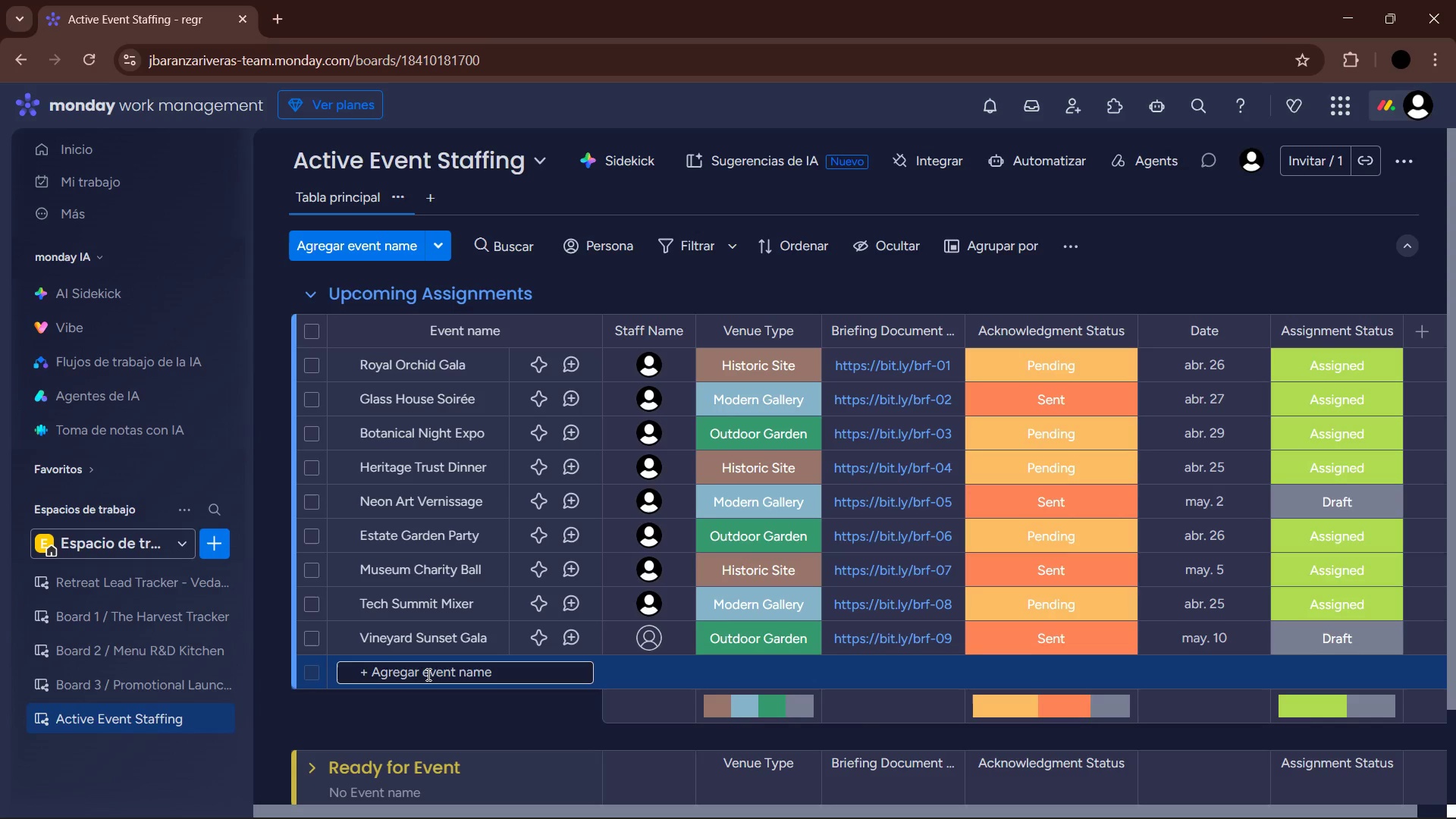 
wait(10.16)
 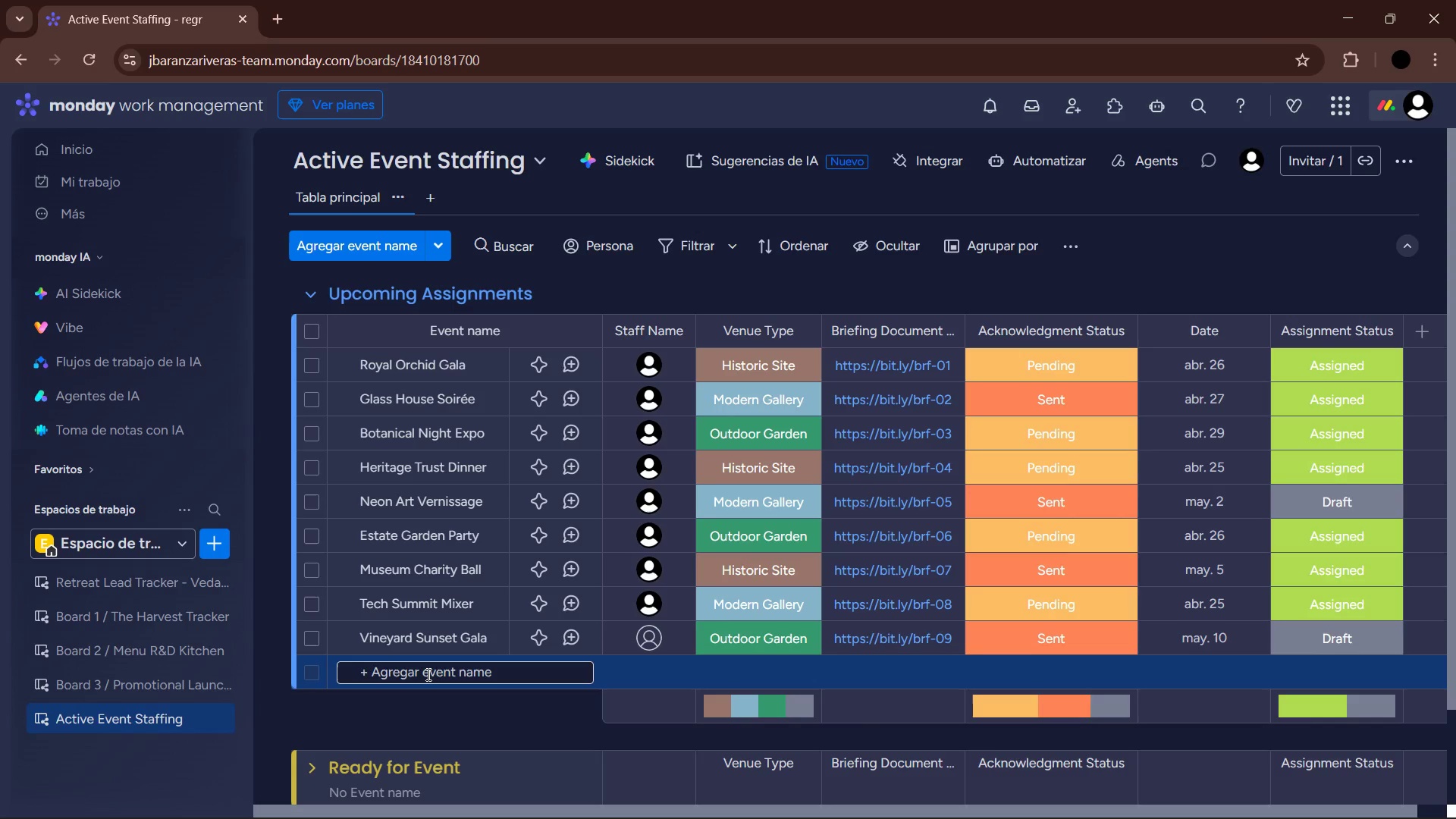 
type(Old Librery Banquet )
 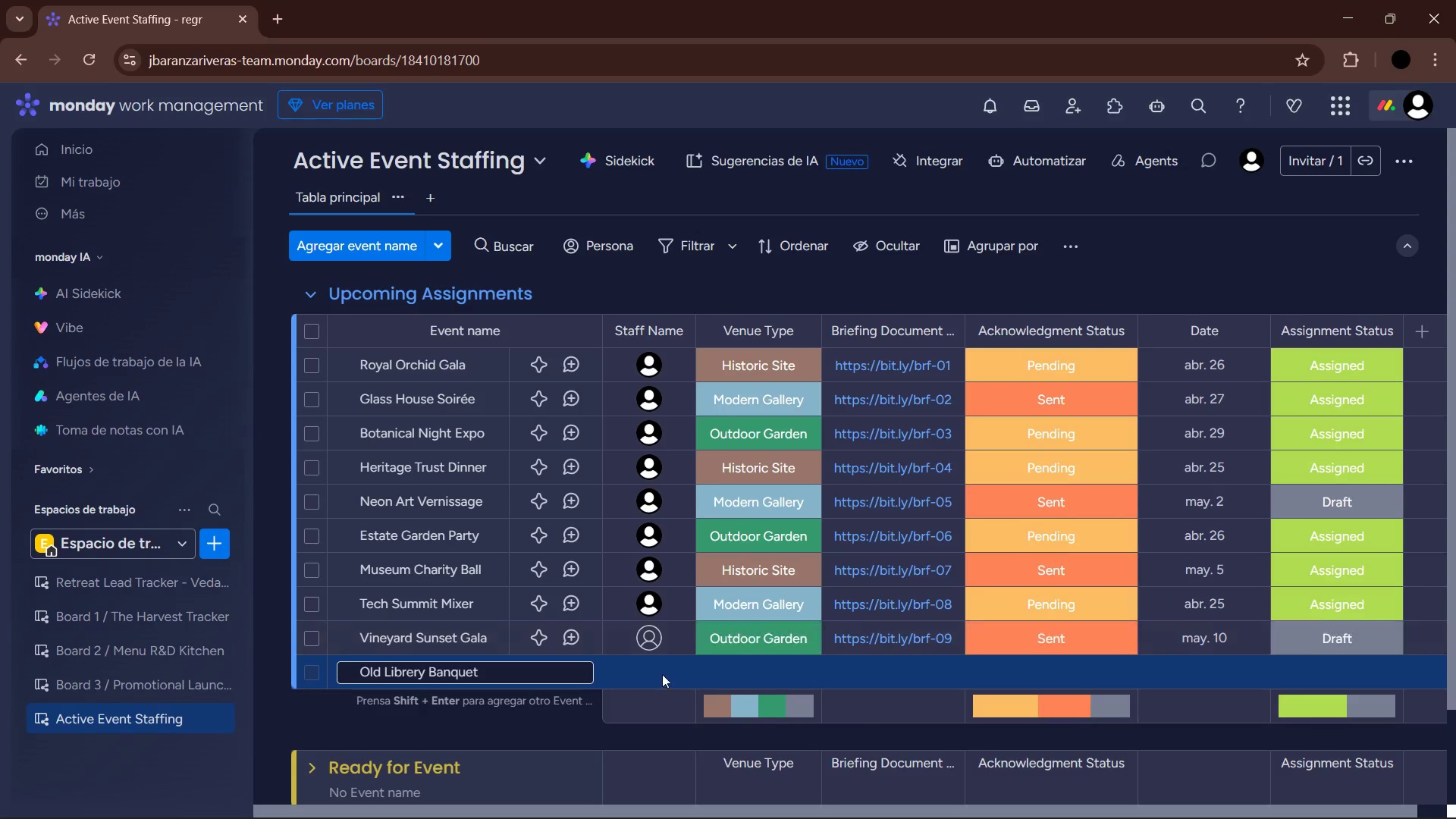 
wait(7.0)
 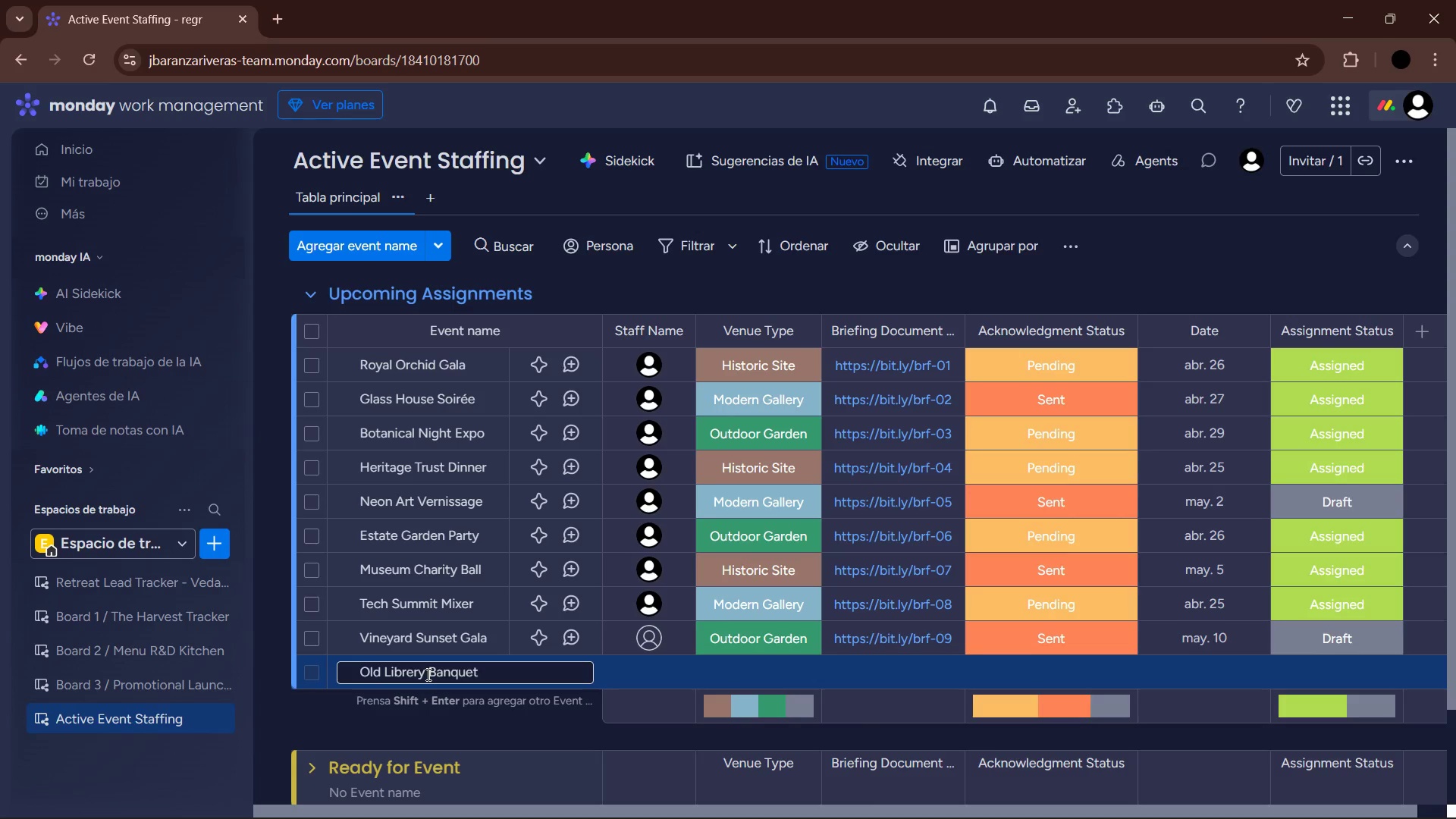 
key(Enter)
 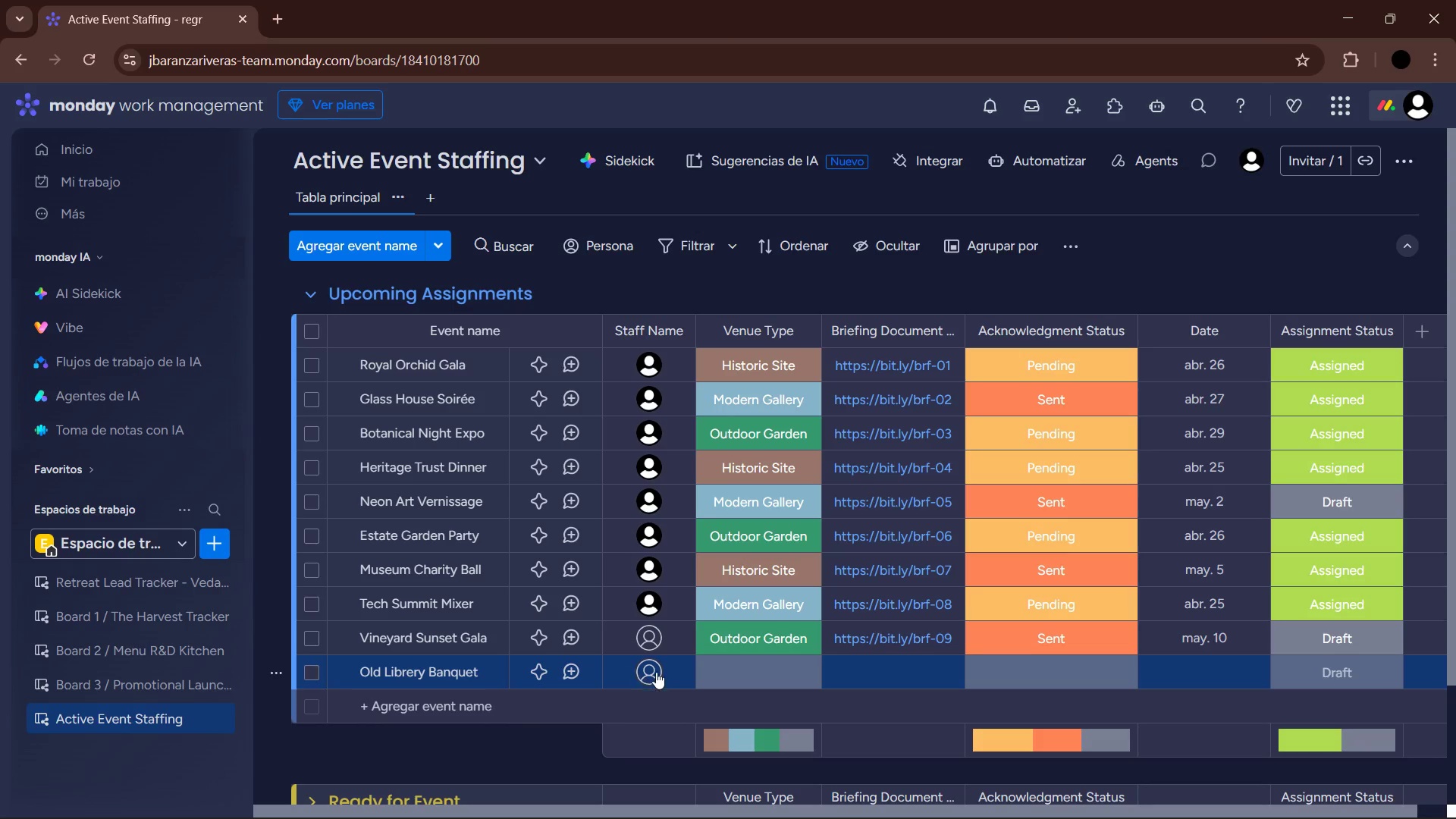 
left_click([645, 631])
 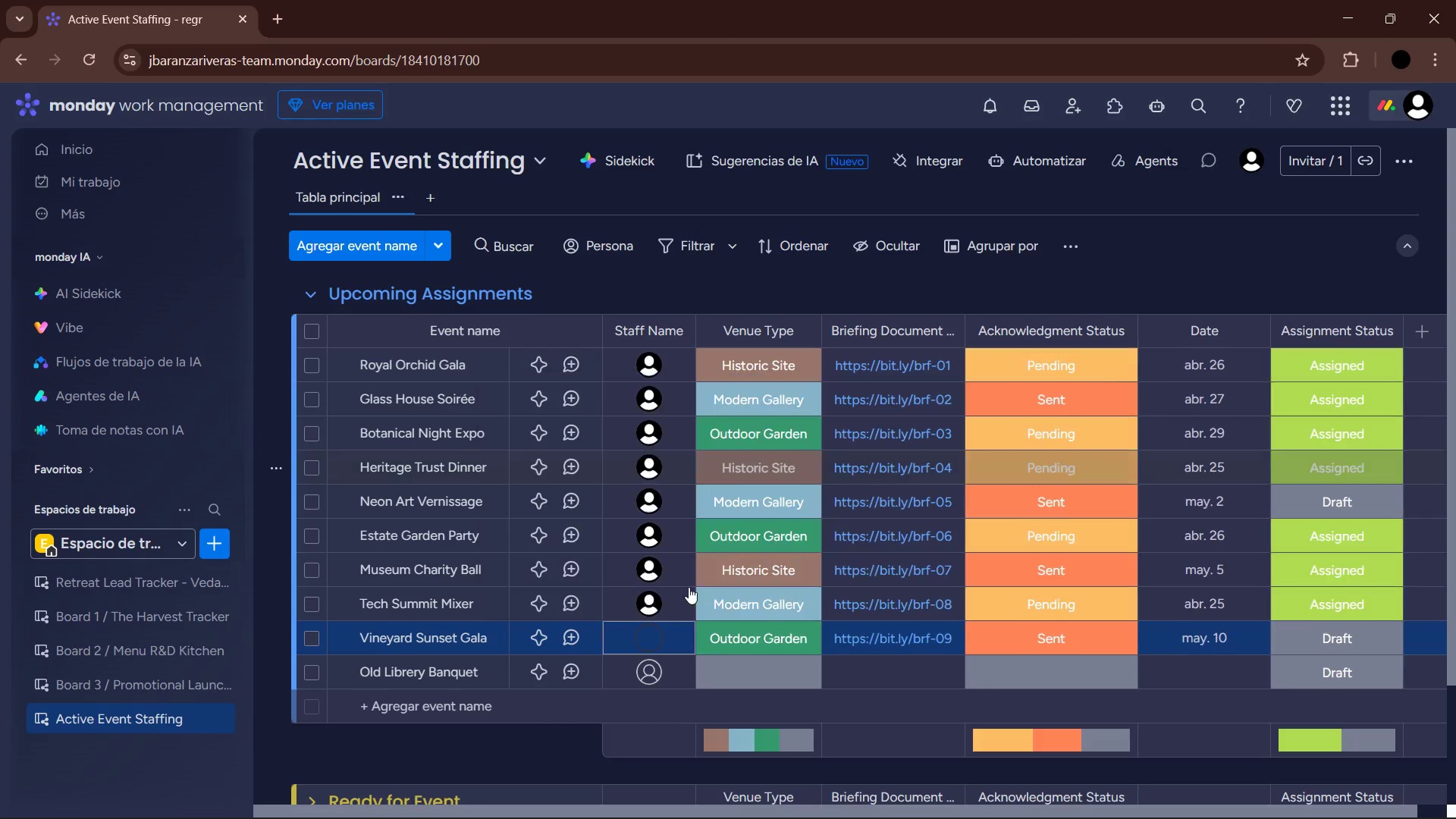 
double_click([642, 678])
 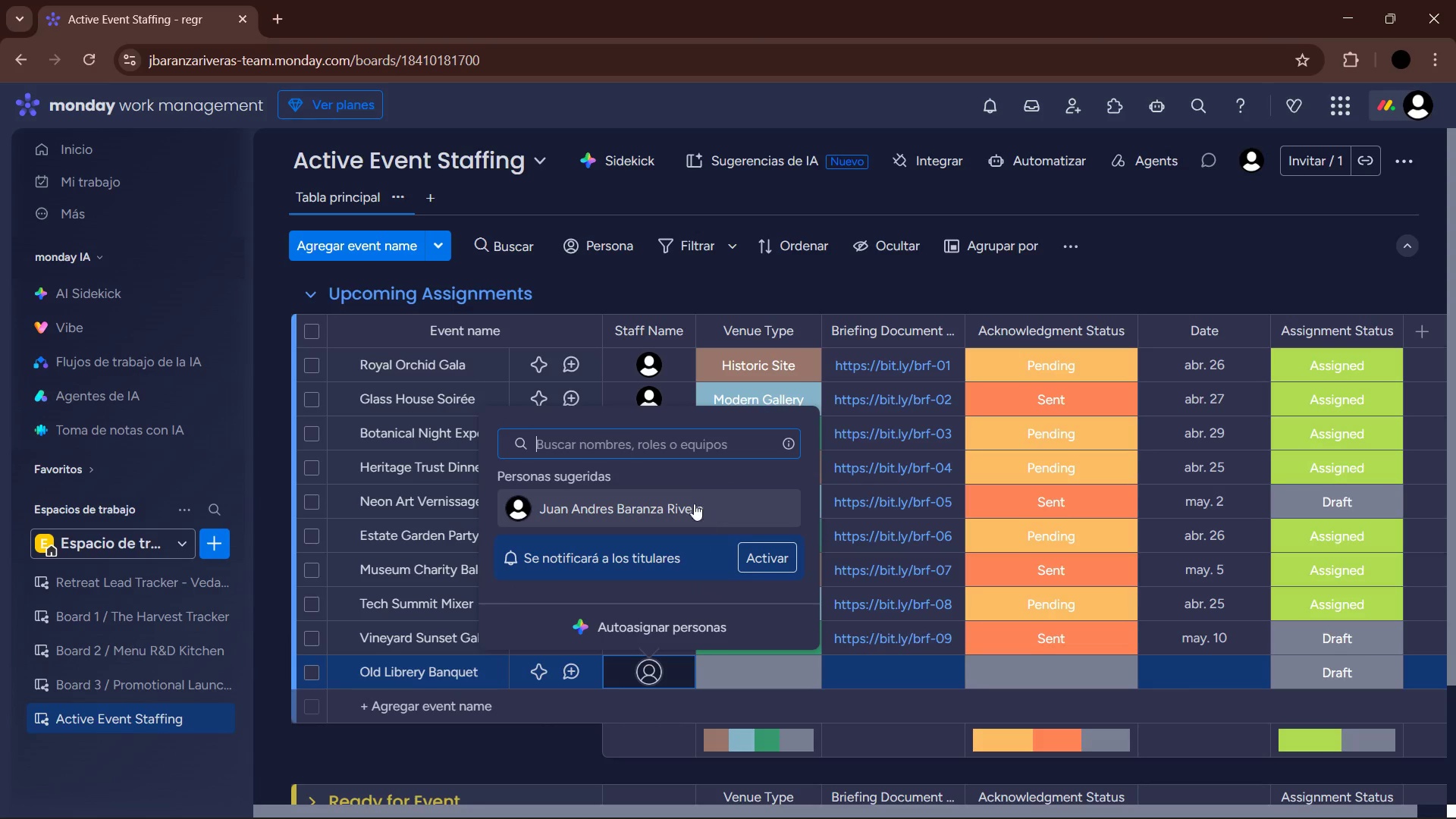 
left_click([687, 491])
 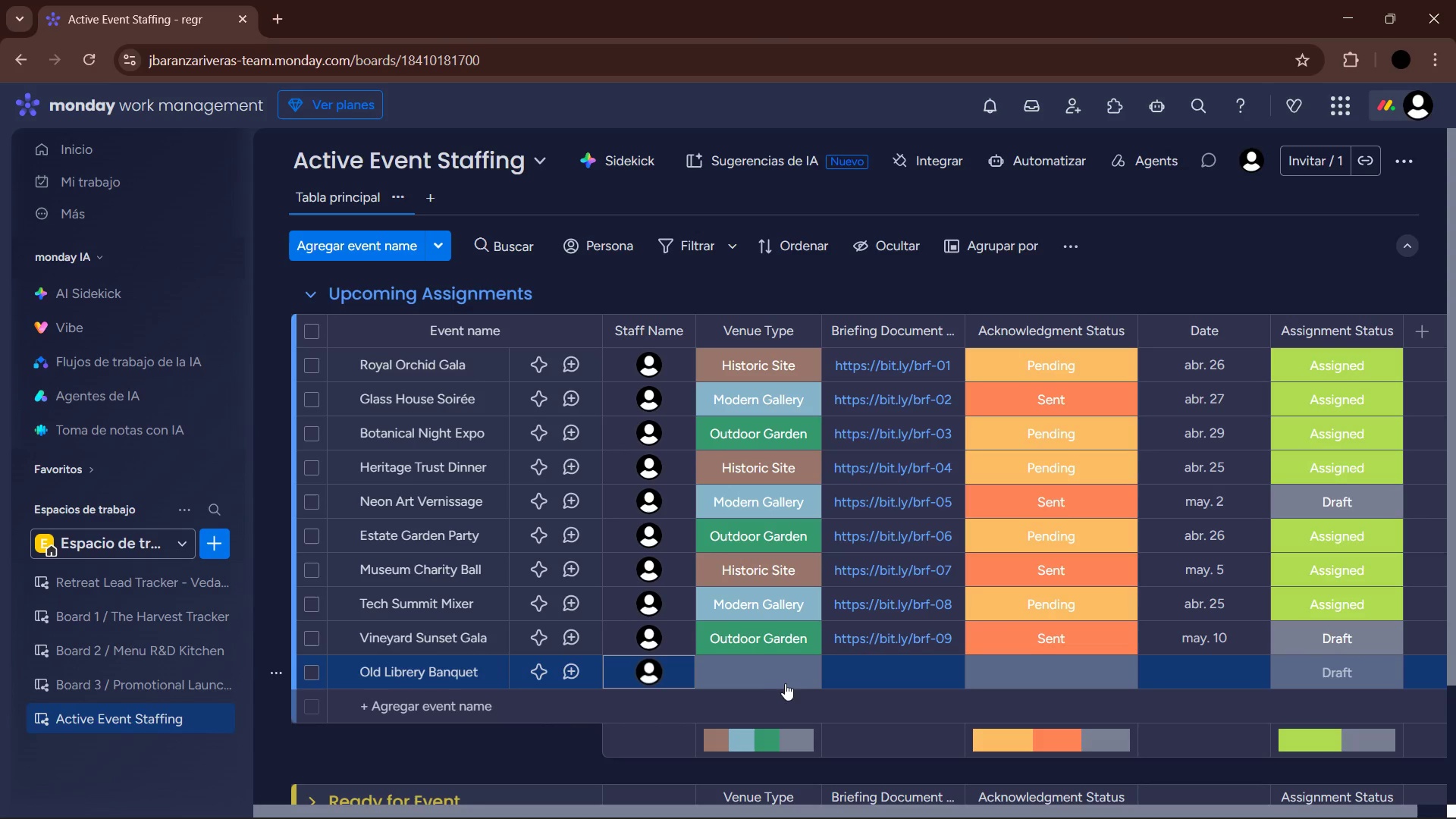 
left_click([780, 680])
 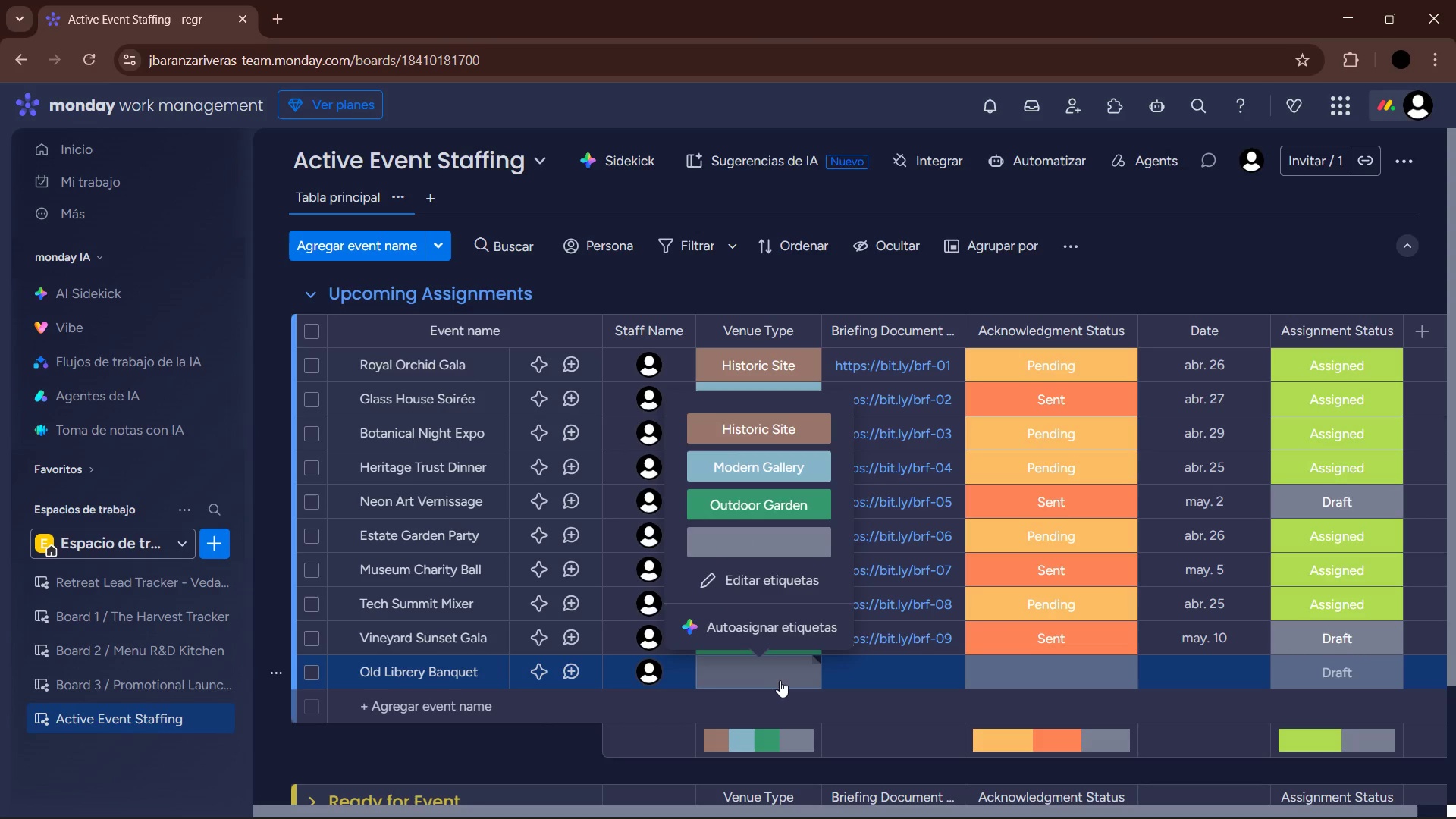 
left_click([787, 422])
 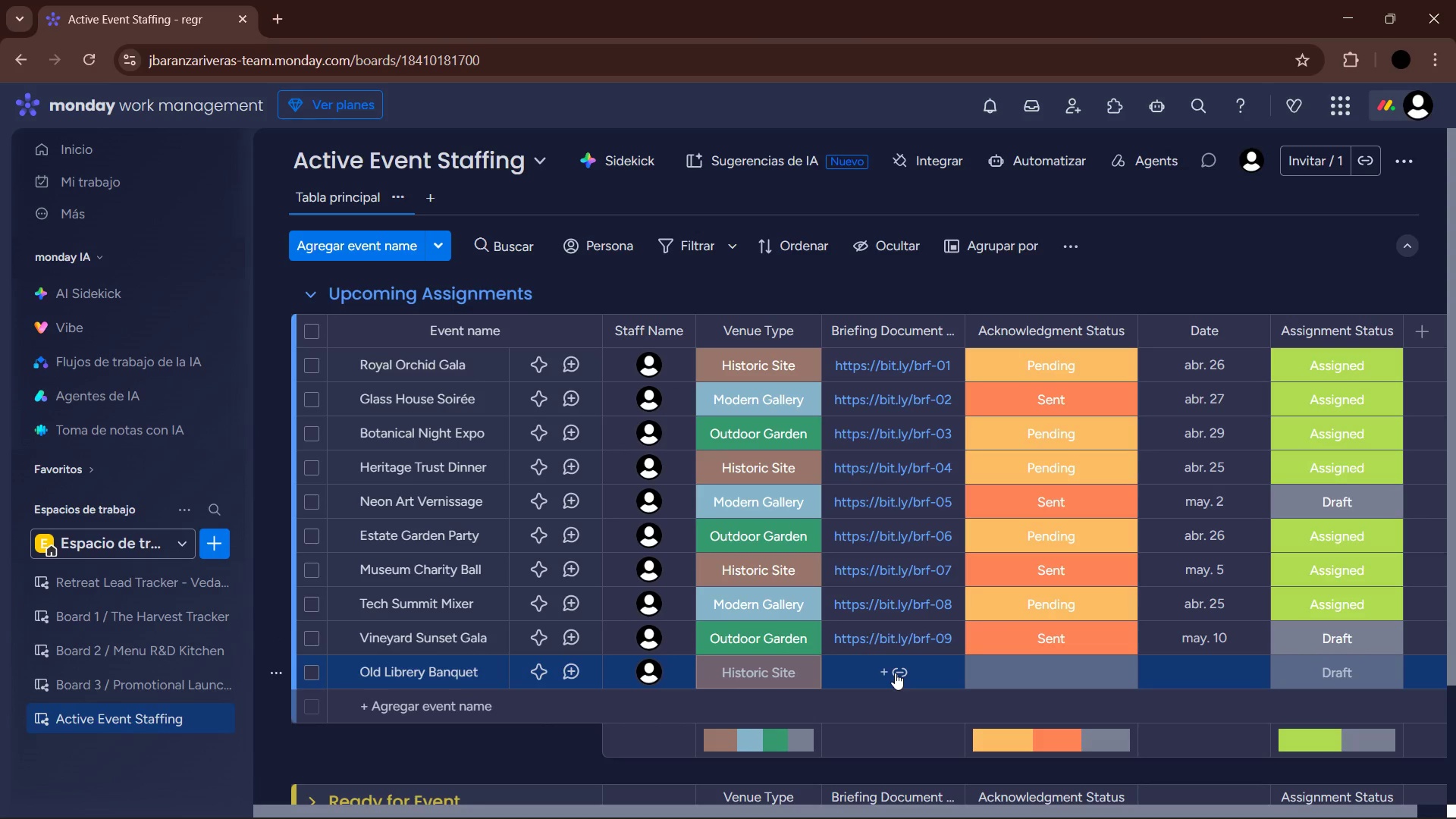 
wait(5.09)
 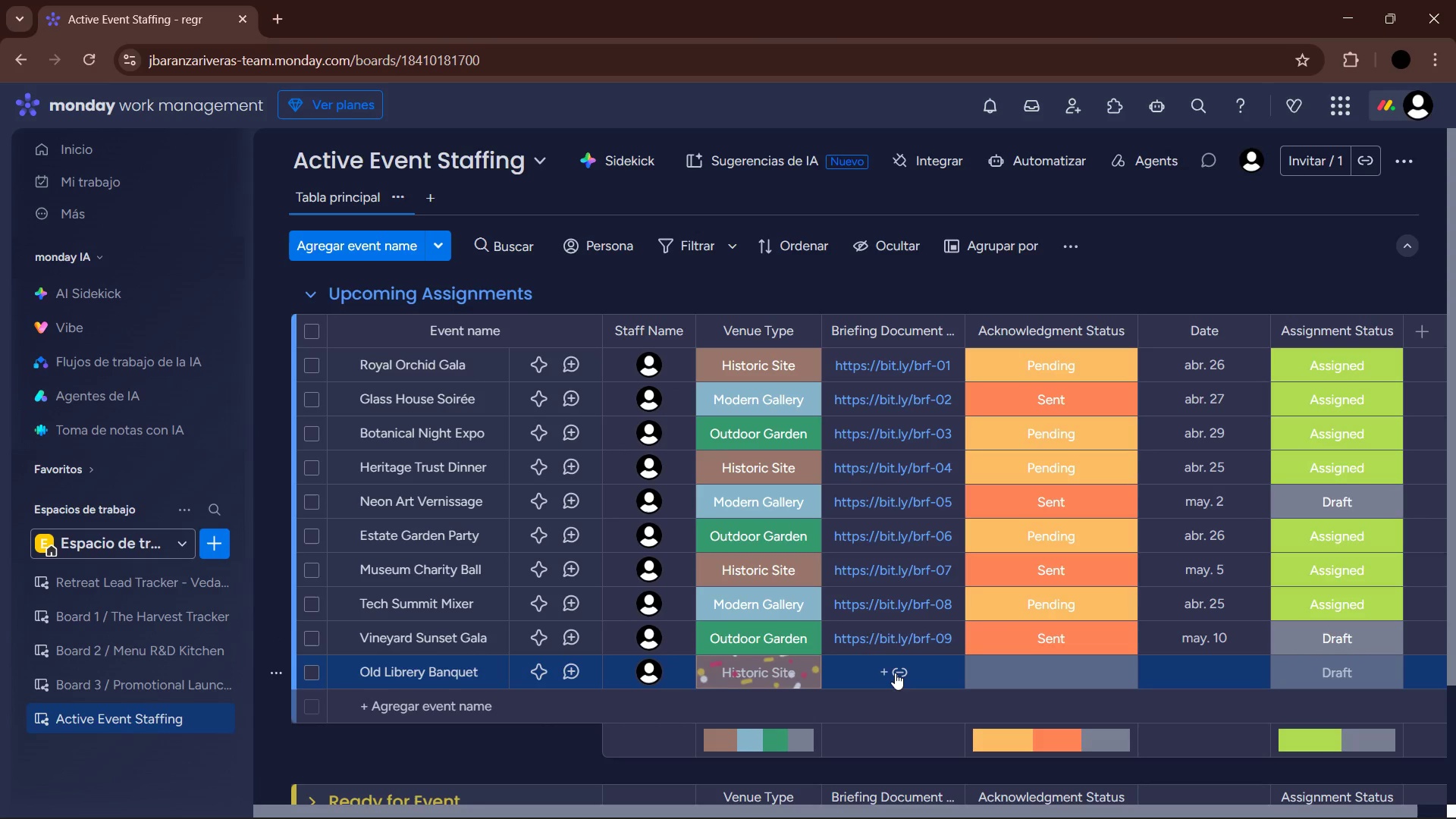 
left_click([895, 673])
 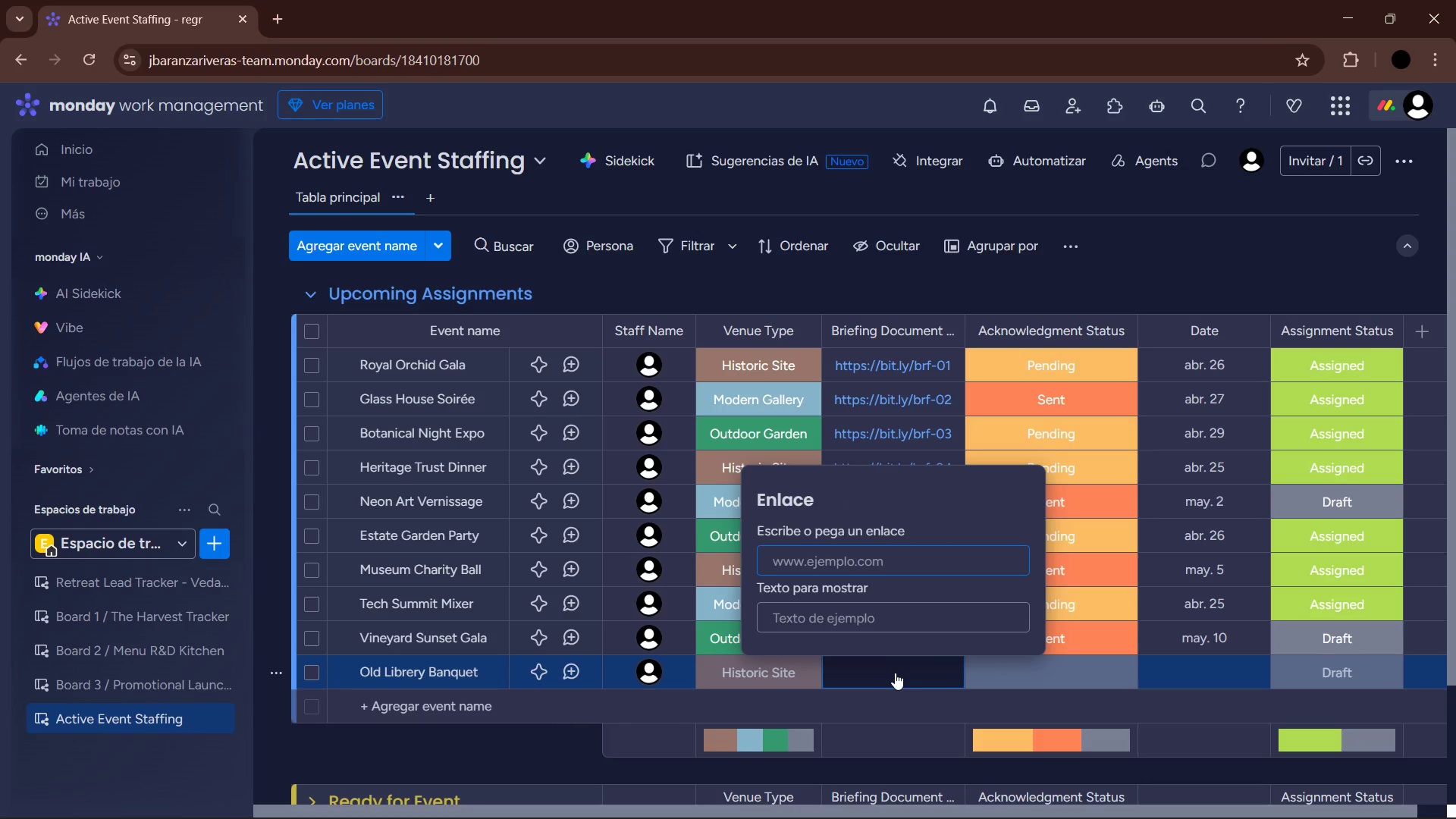 
type(bit.ly&brf-0)
 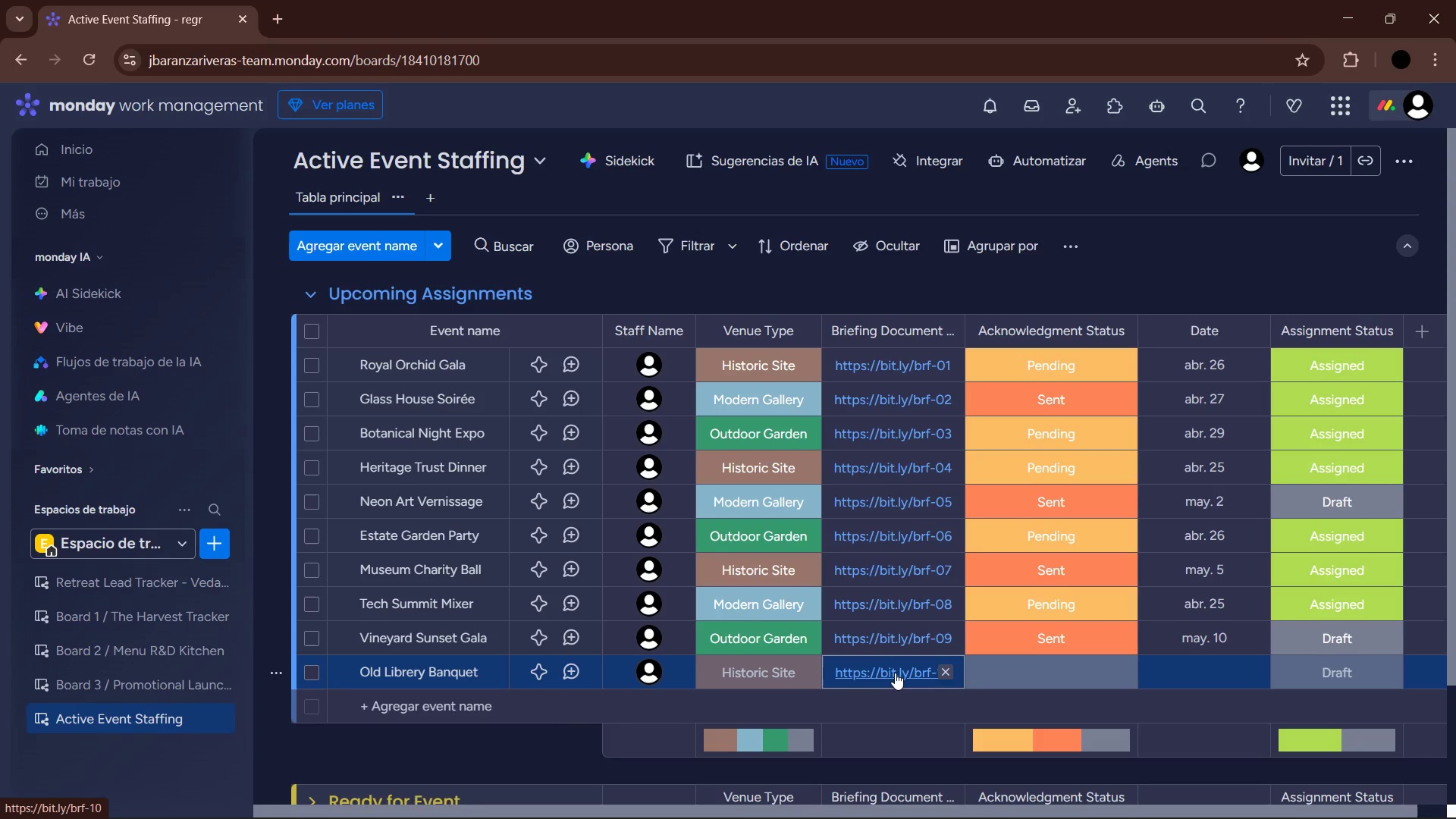 
 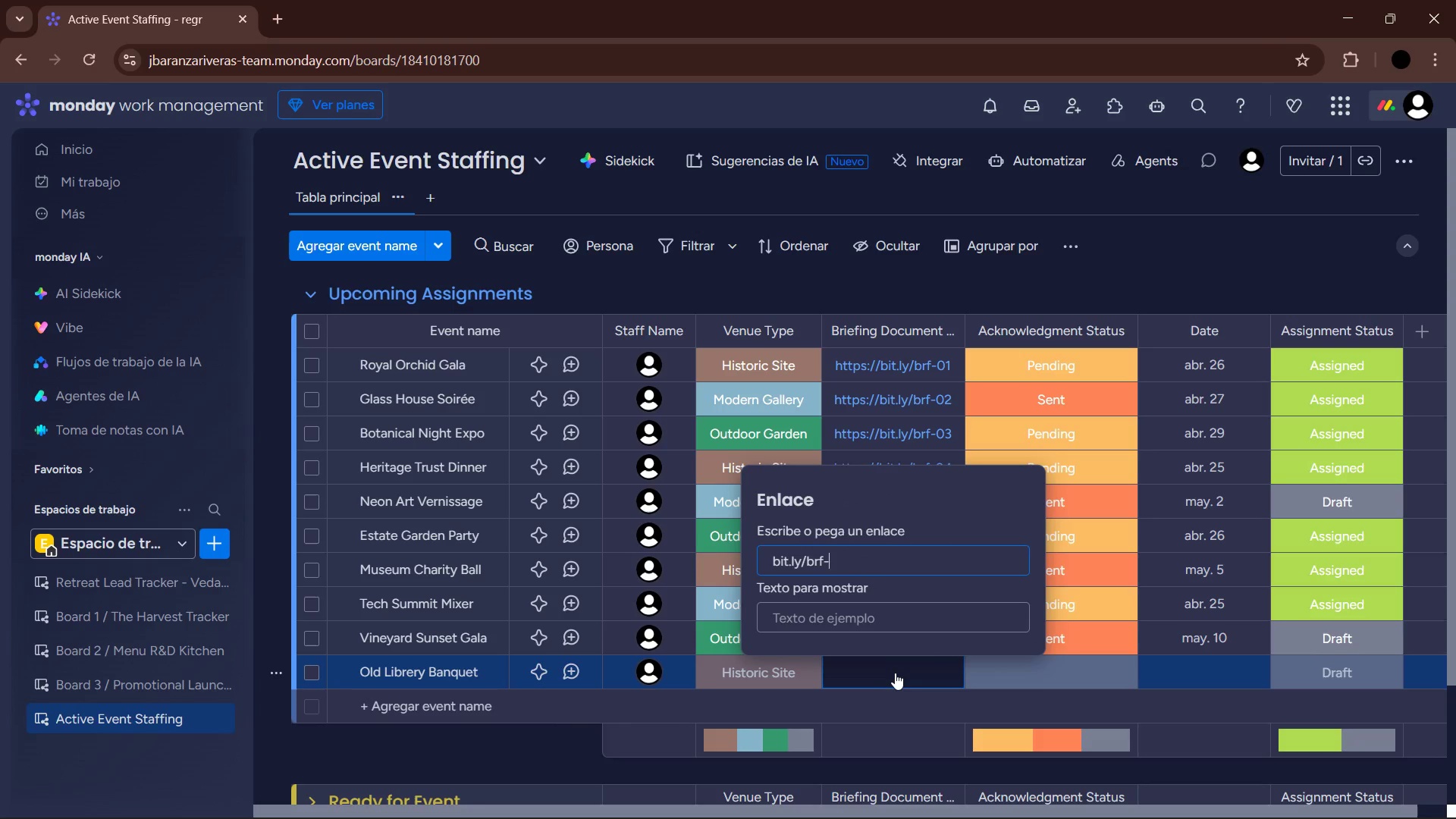 
key(Enter)
 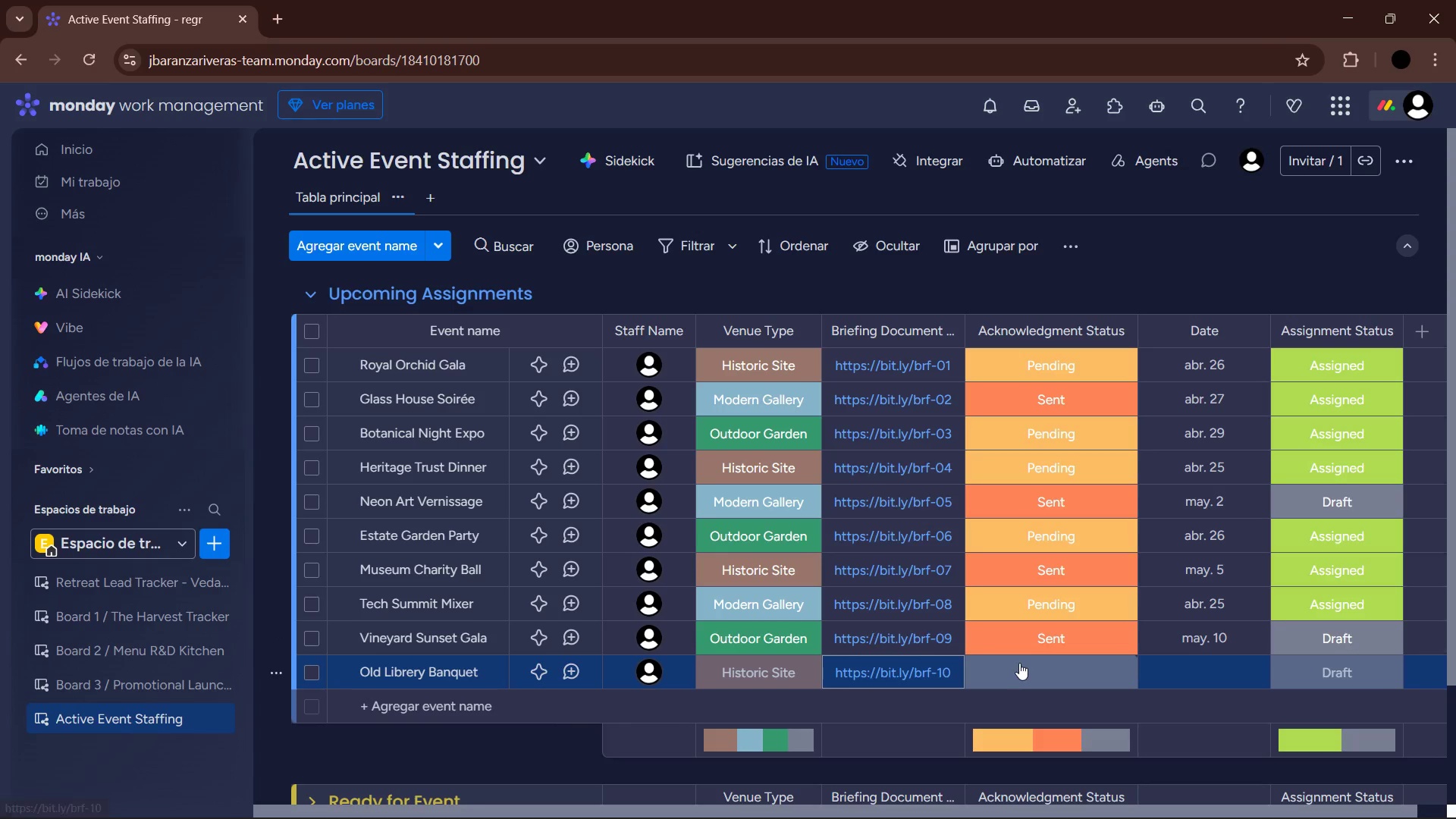 
left_click([1020, 662])
 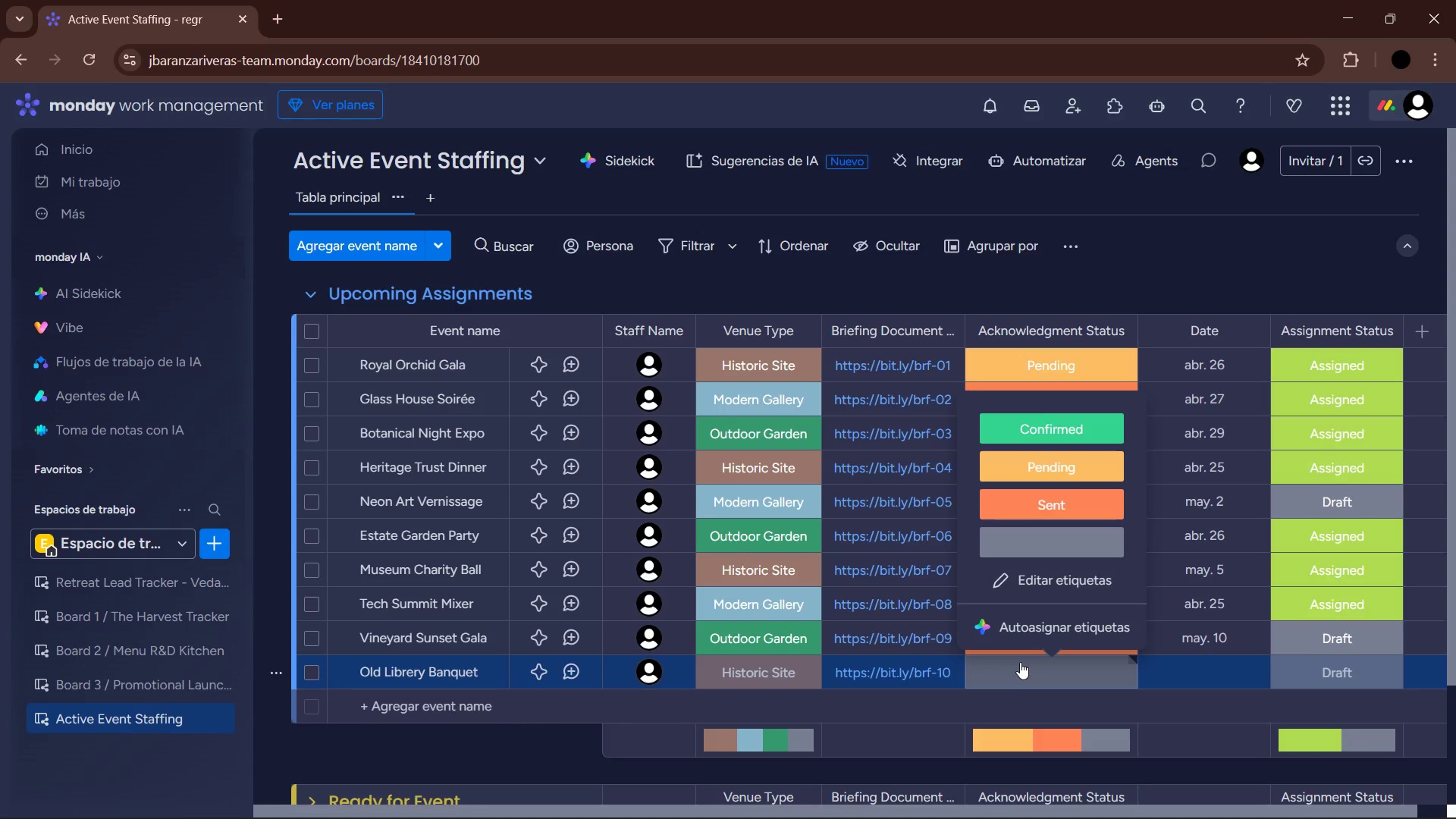 
left_click([1106, 460])
 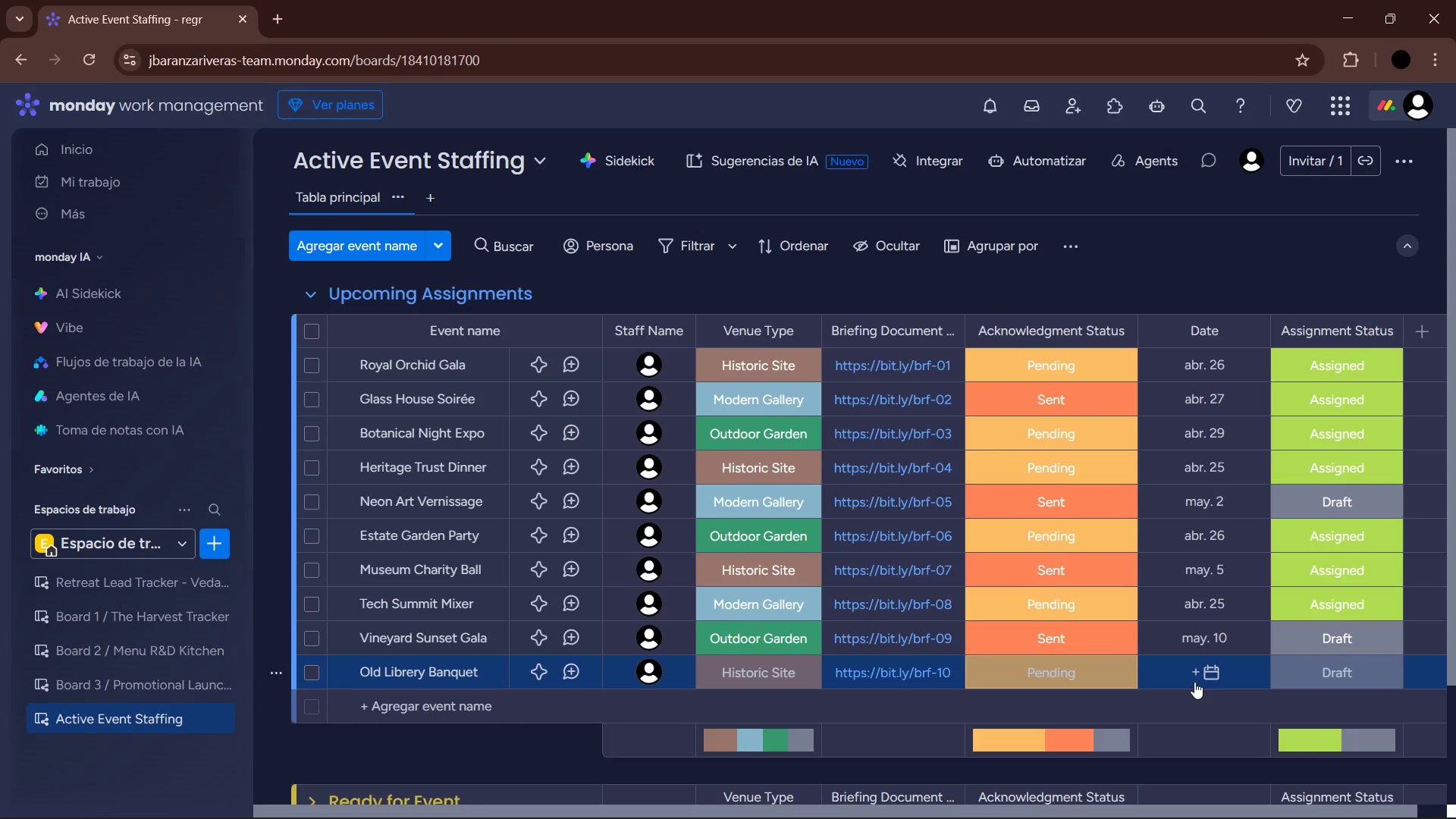 
left_click([1194, 682])
 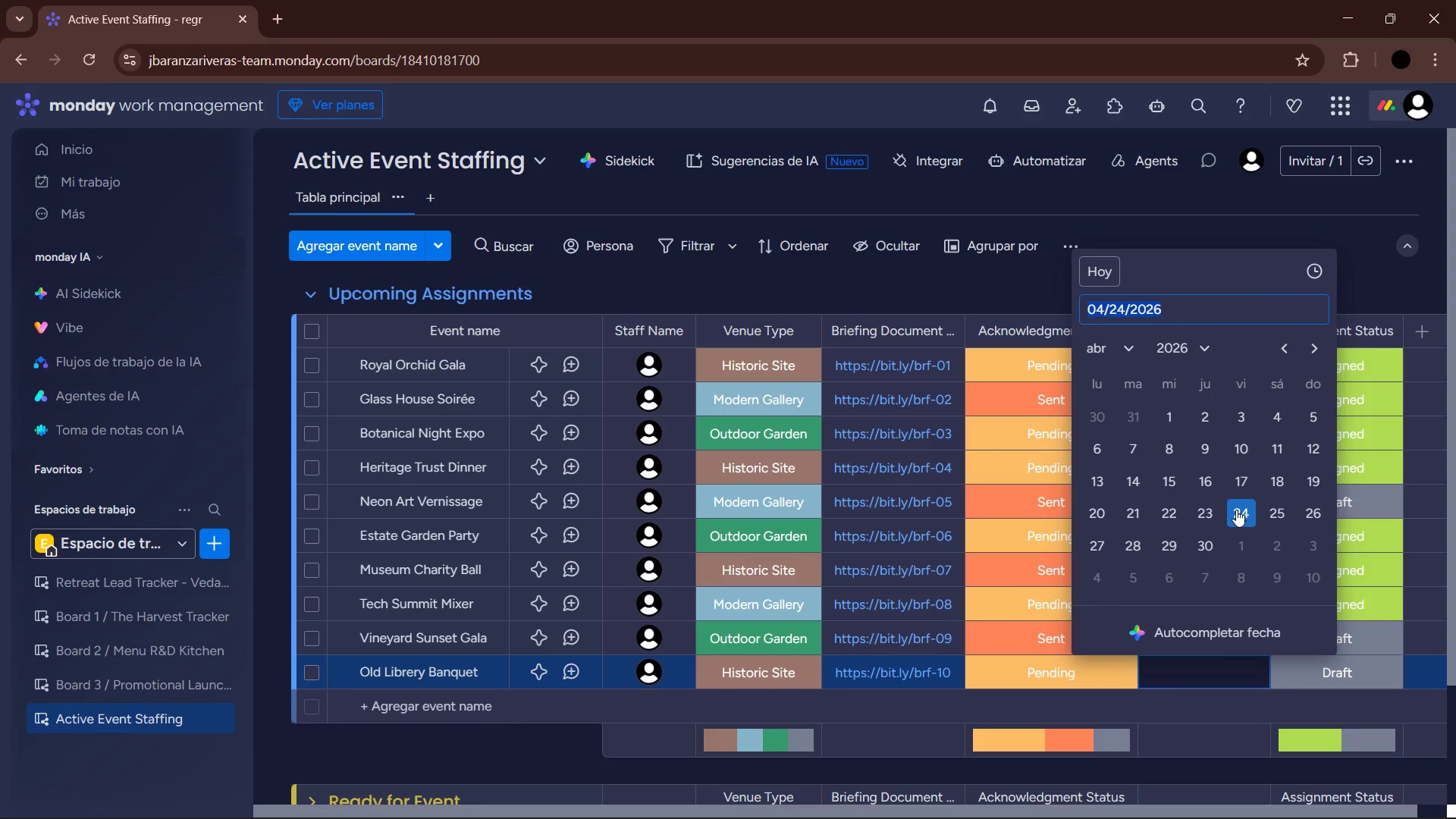 
left_click([1312, 513])
 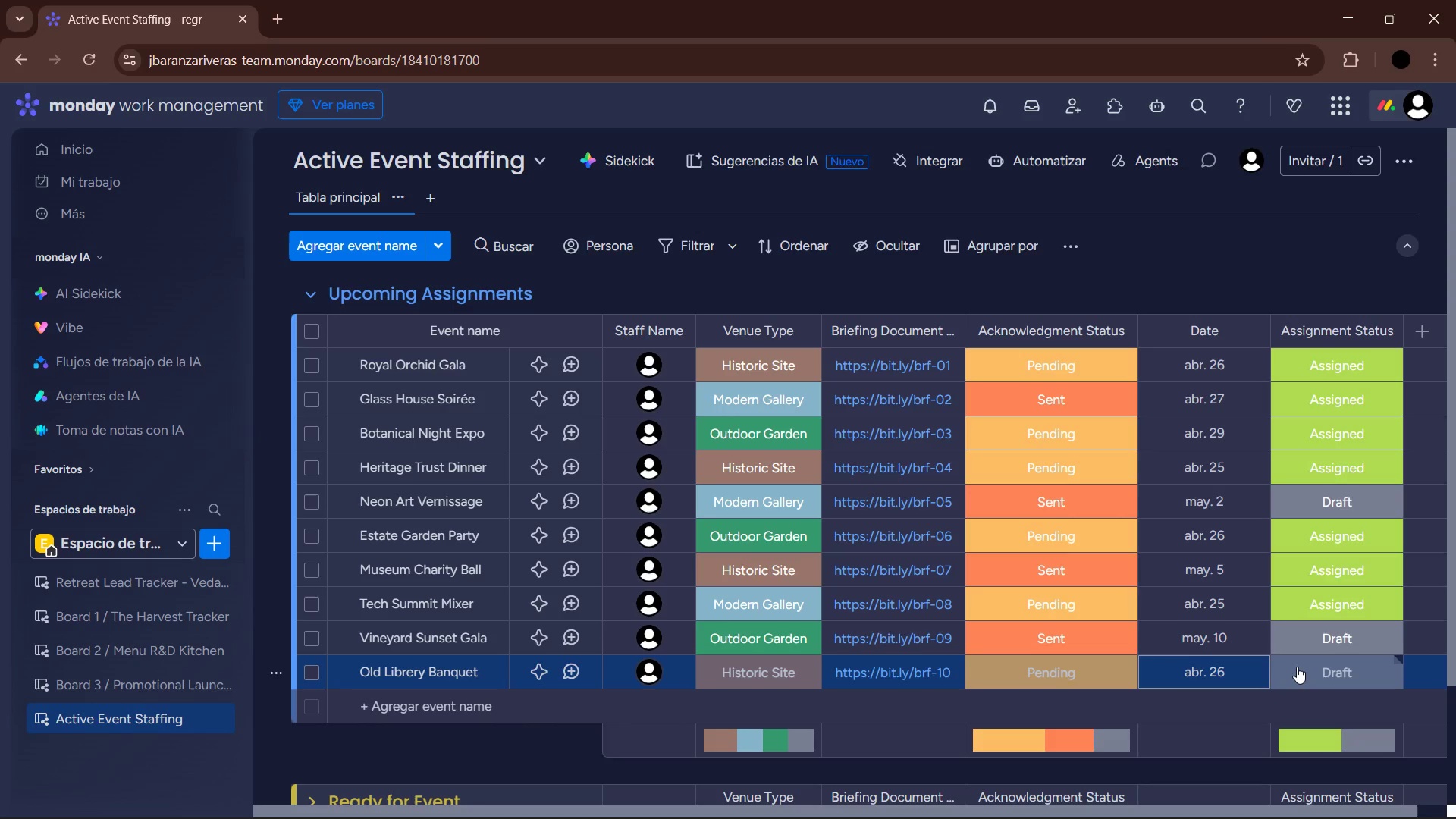 
left_click([1297, 667])
 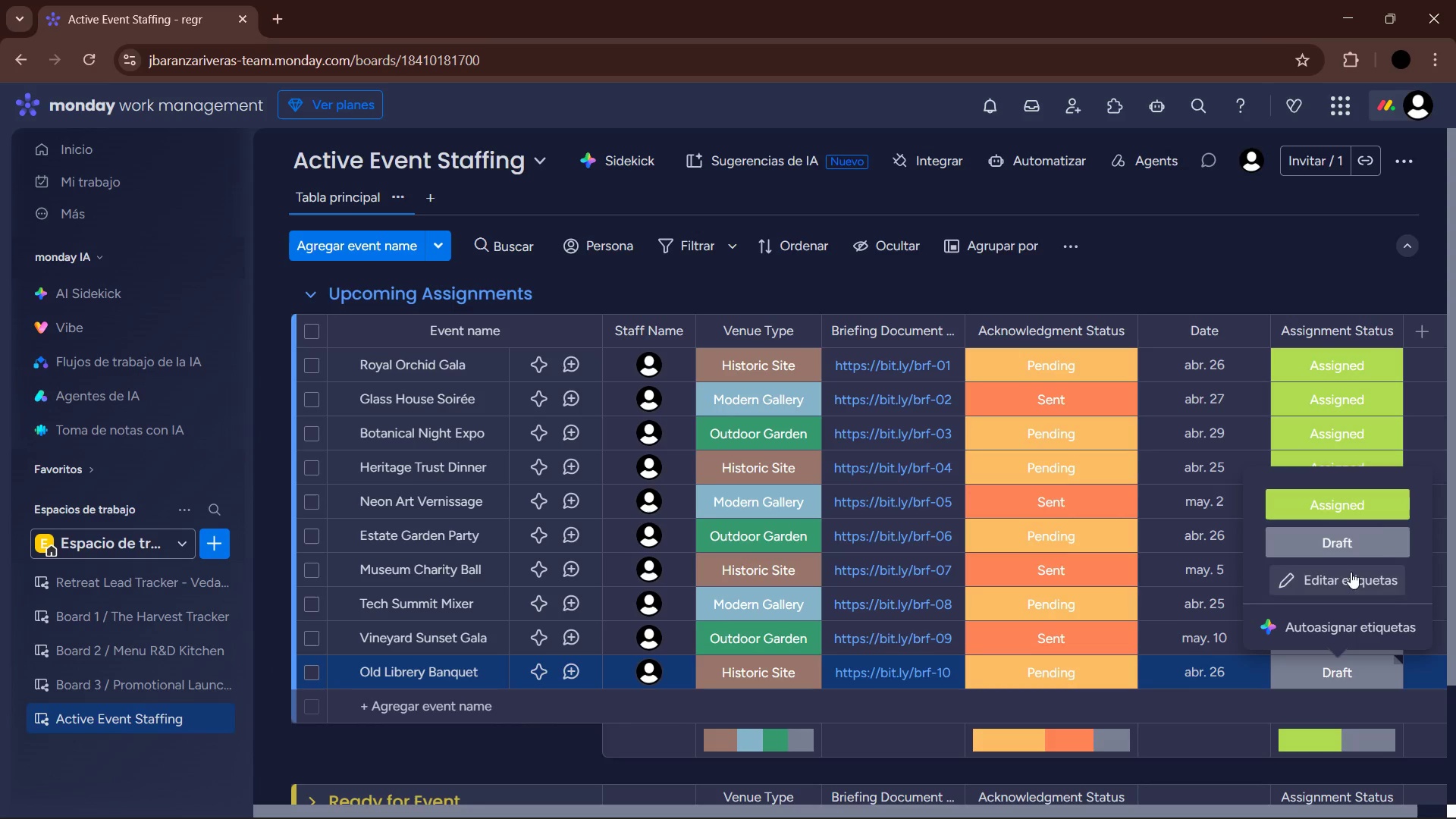 
left_click([1351, 520])
 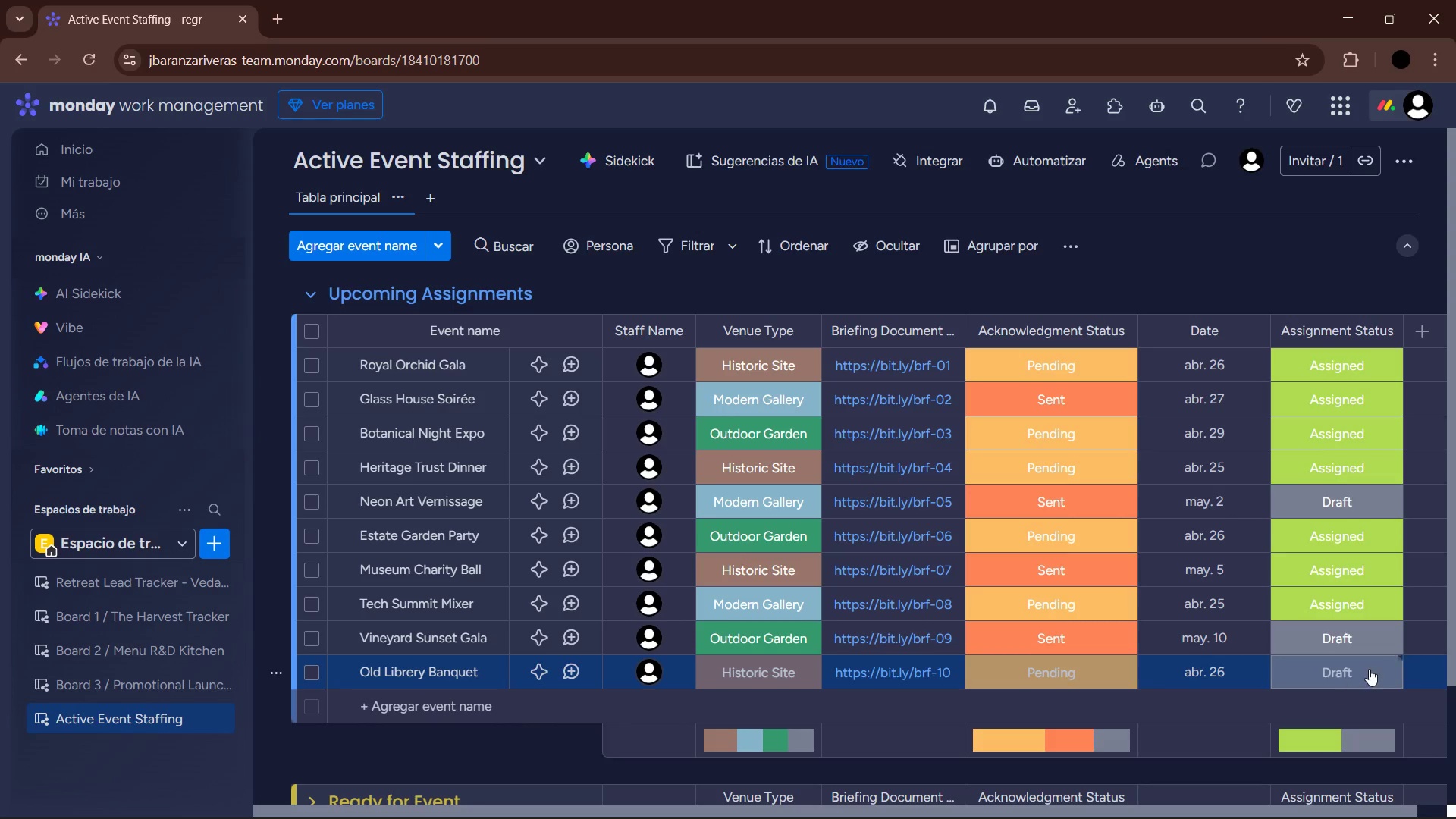 
left_click([1360, 675])
 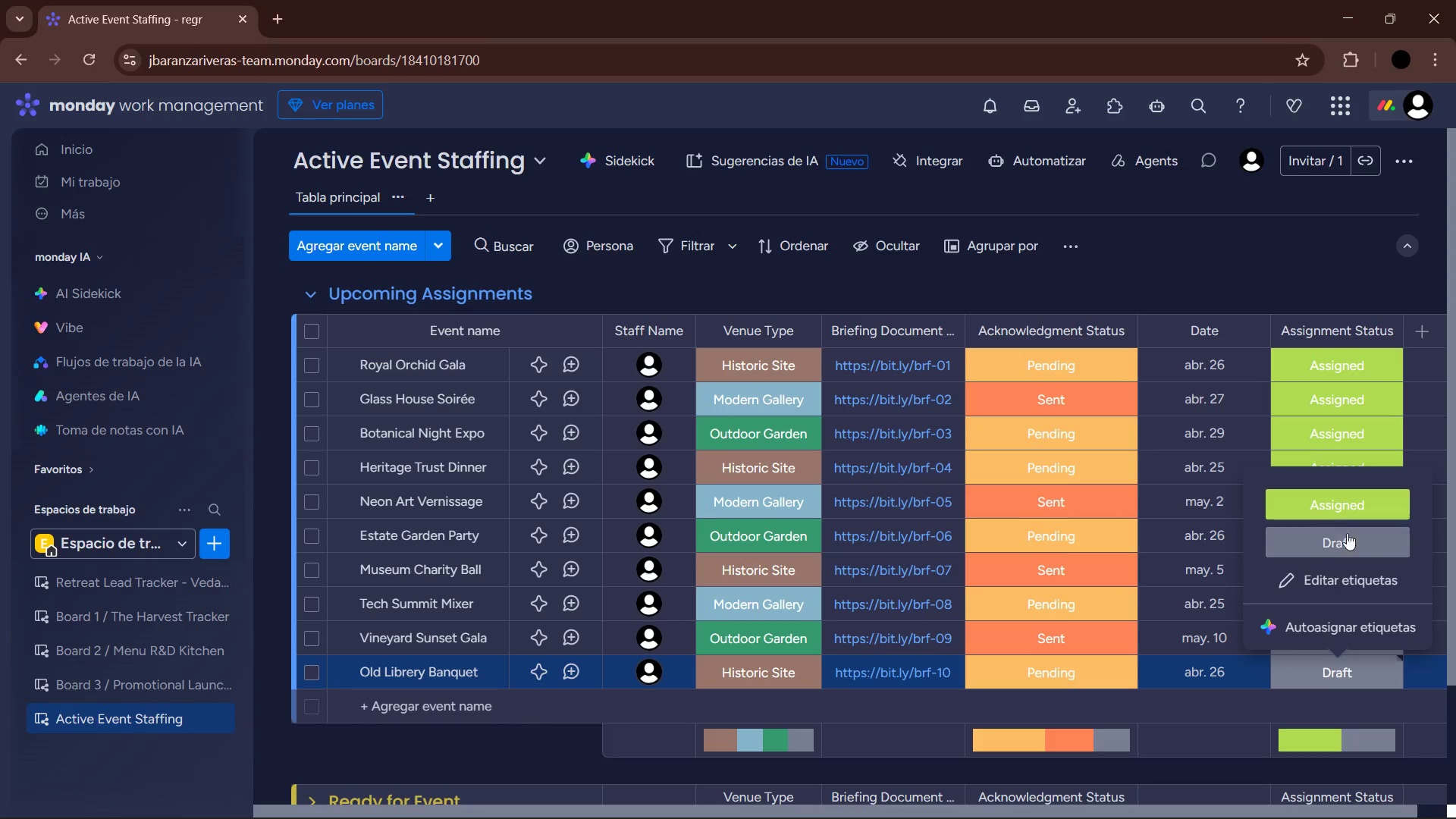 
left_click([1343, 514])
 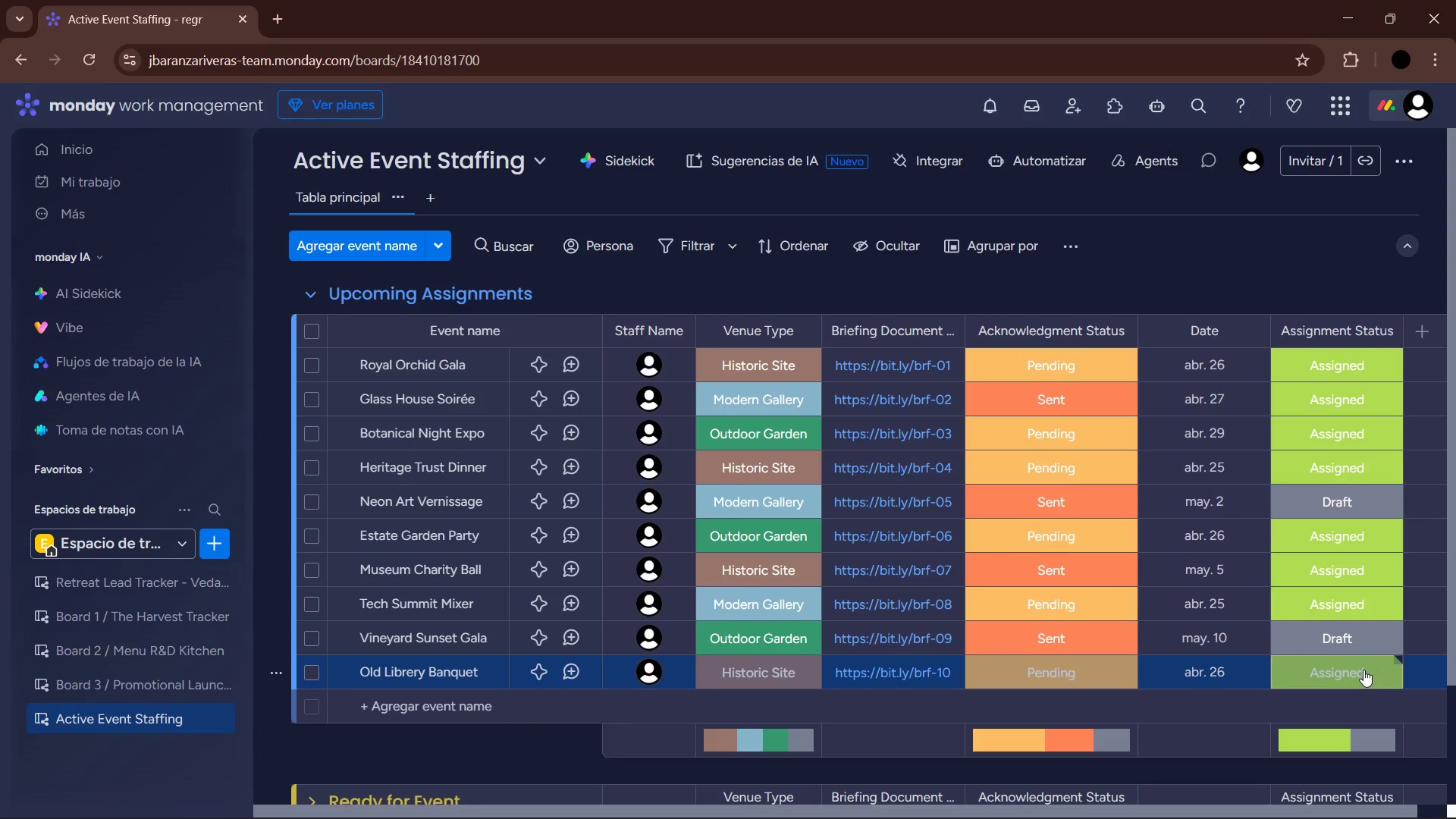 
left_click([461, 704])
 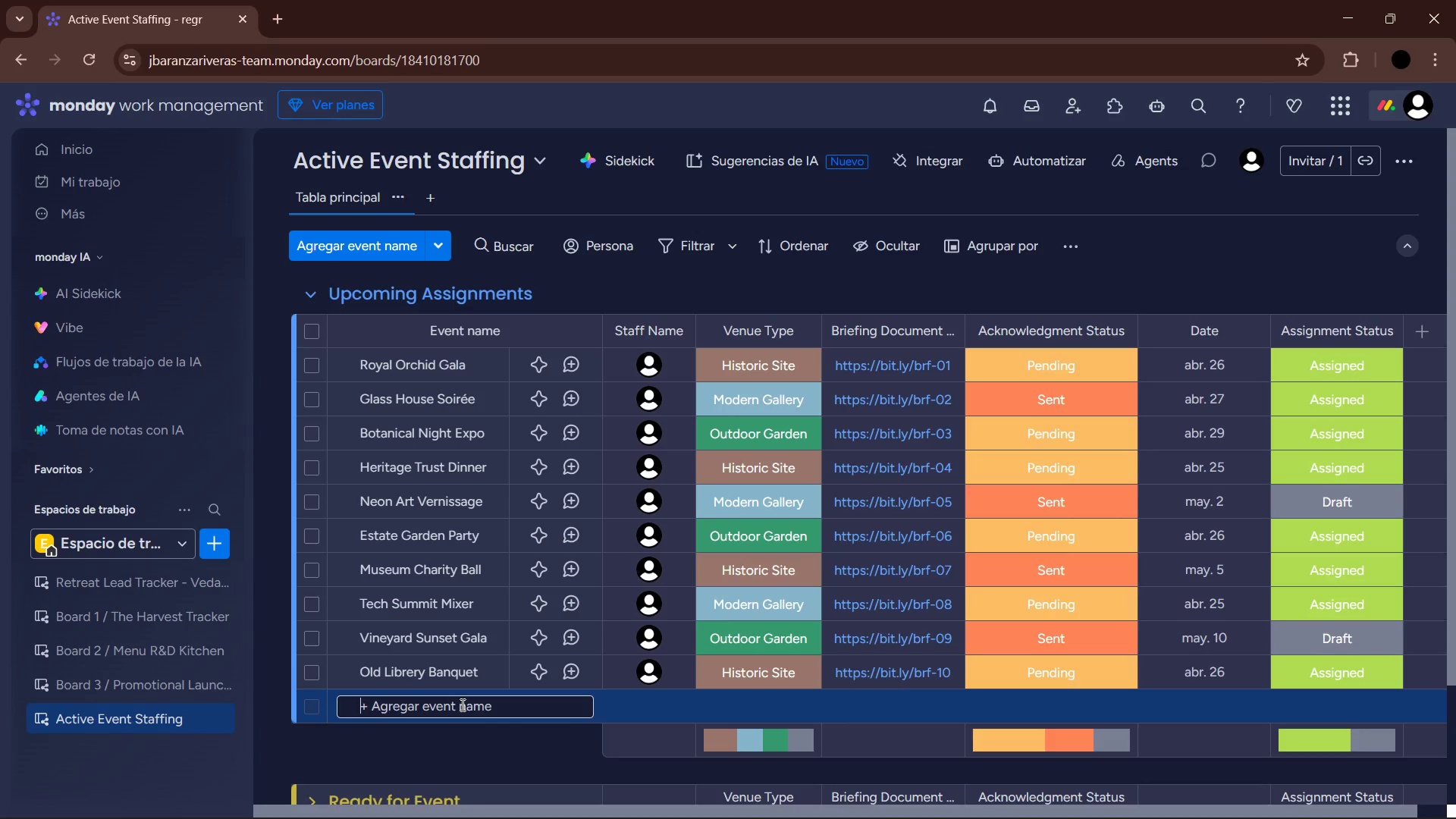 
wait(40.53)
 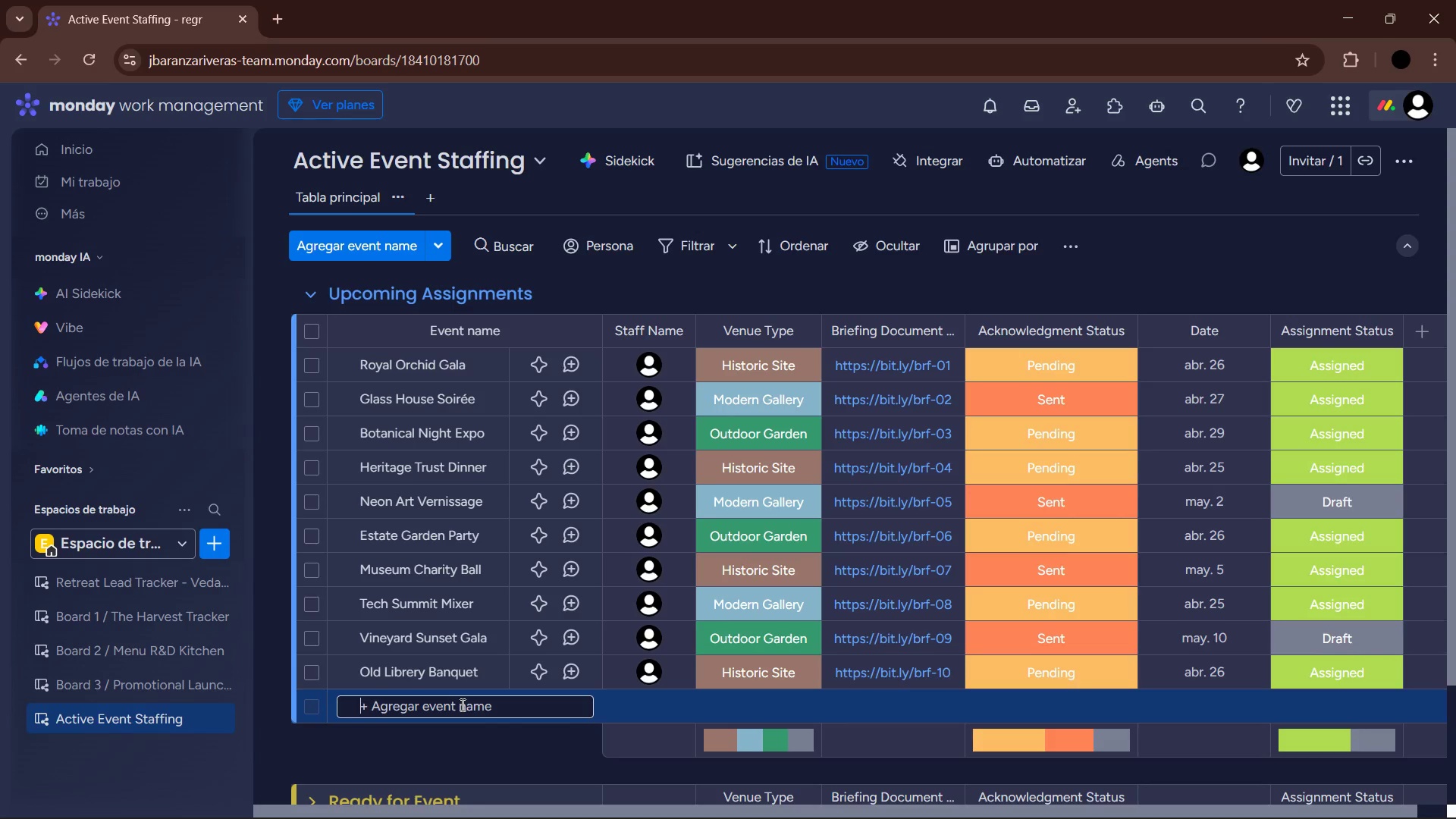 
left_click([461, 704])
 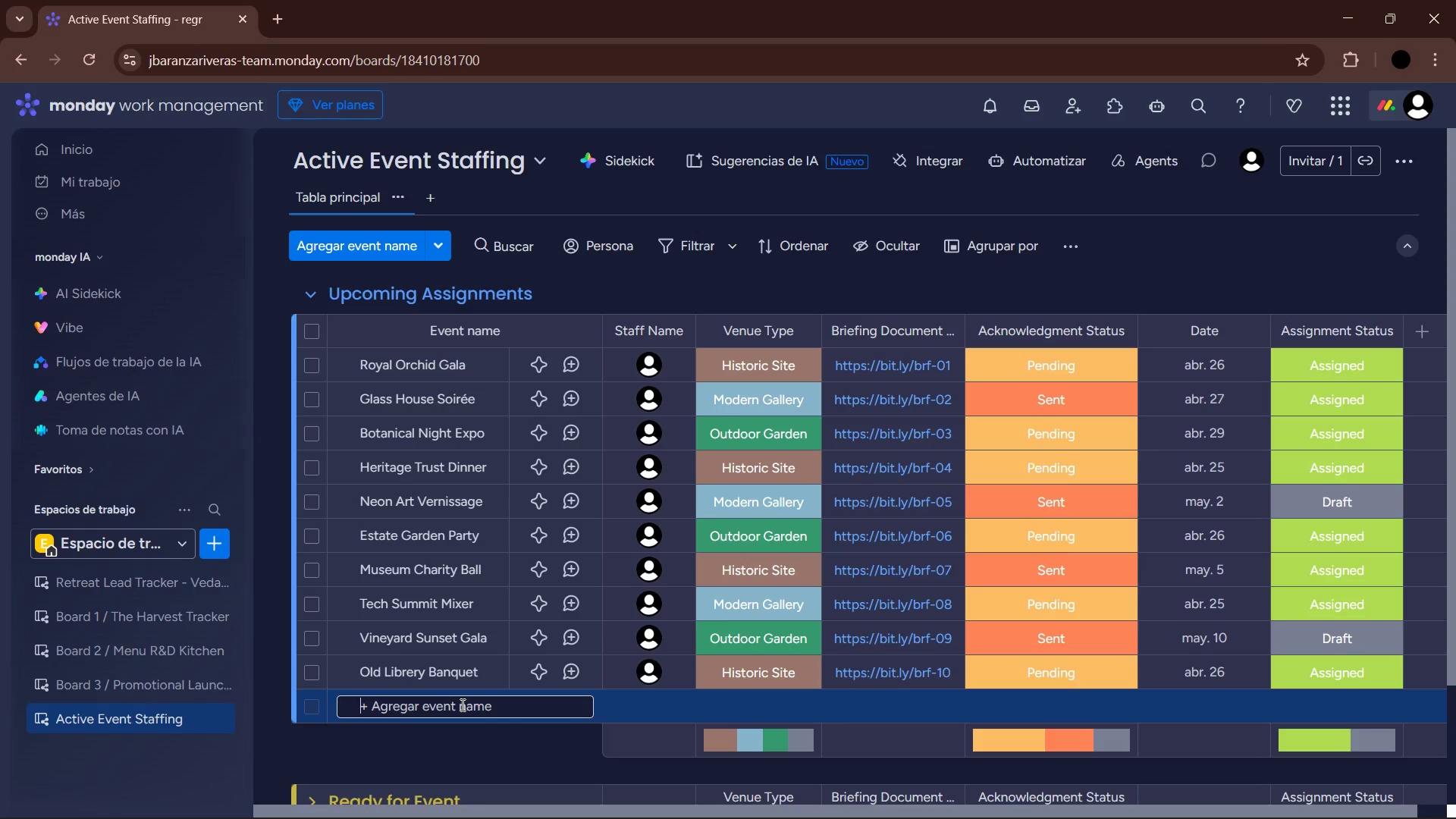 
wait(7.03)
 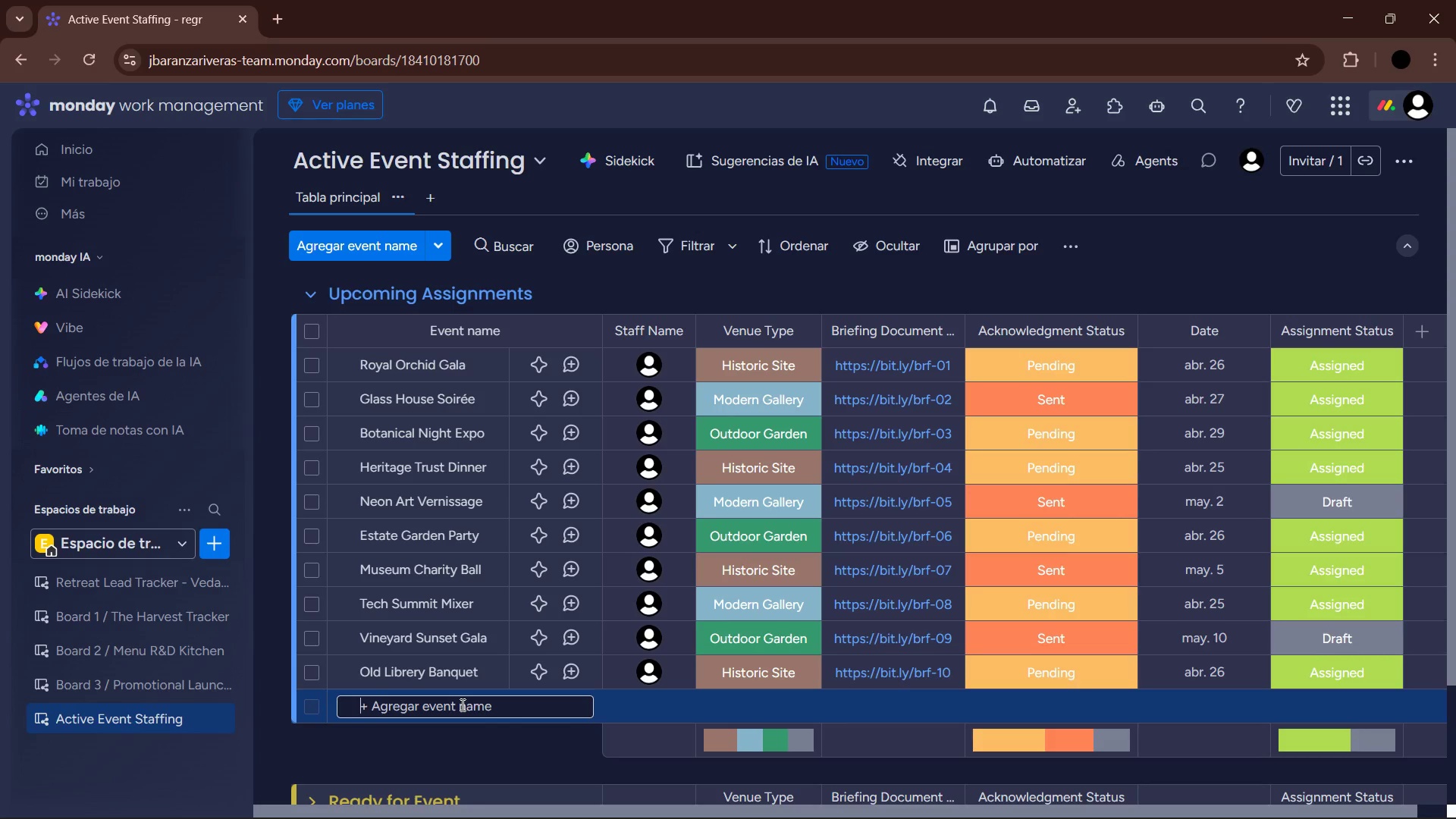 
type(Sky Longue )
key(Backspace)
key(Backspace)
key(Backspace)
type(e Launch)
 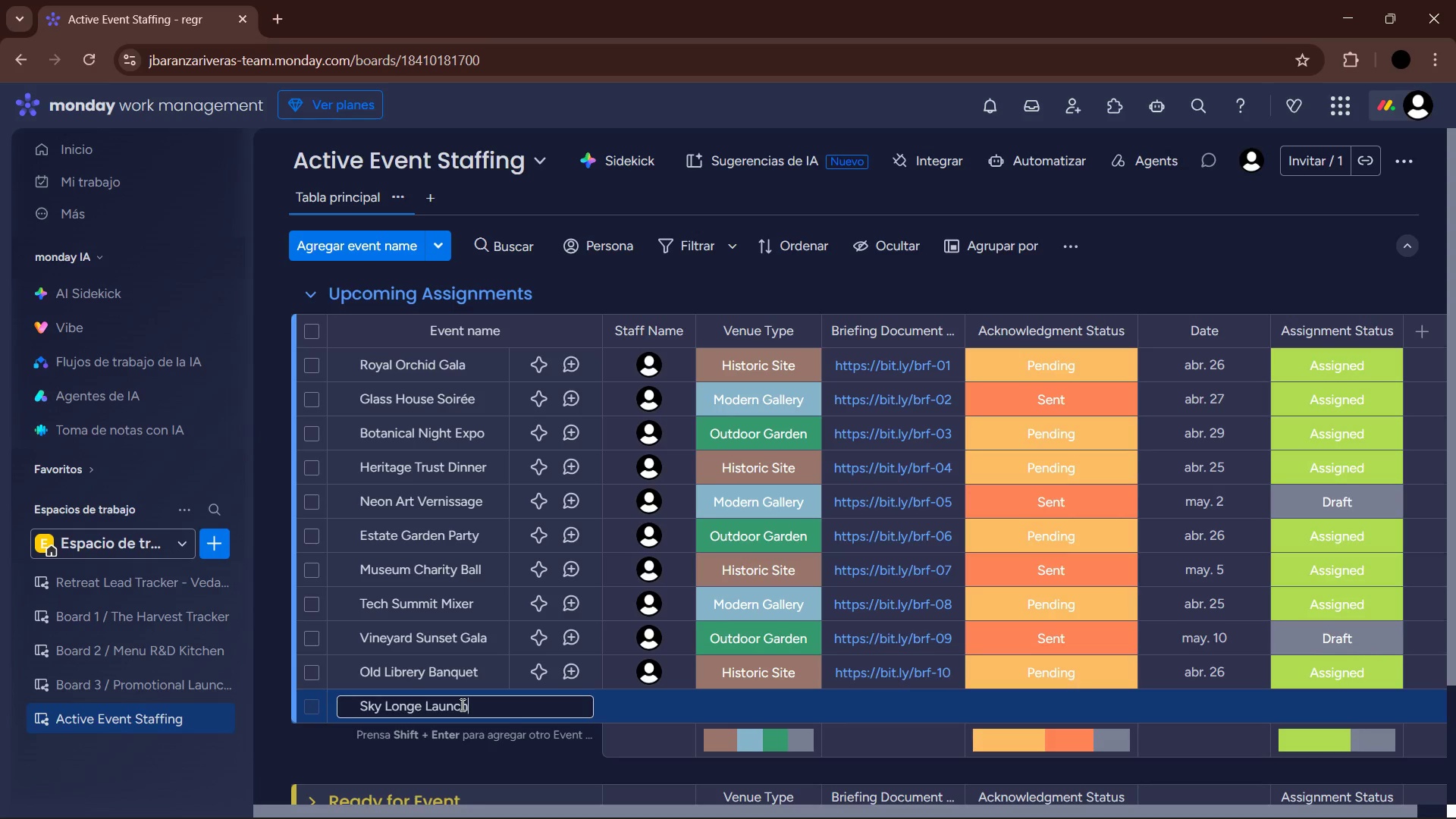 
key(Enter)
 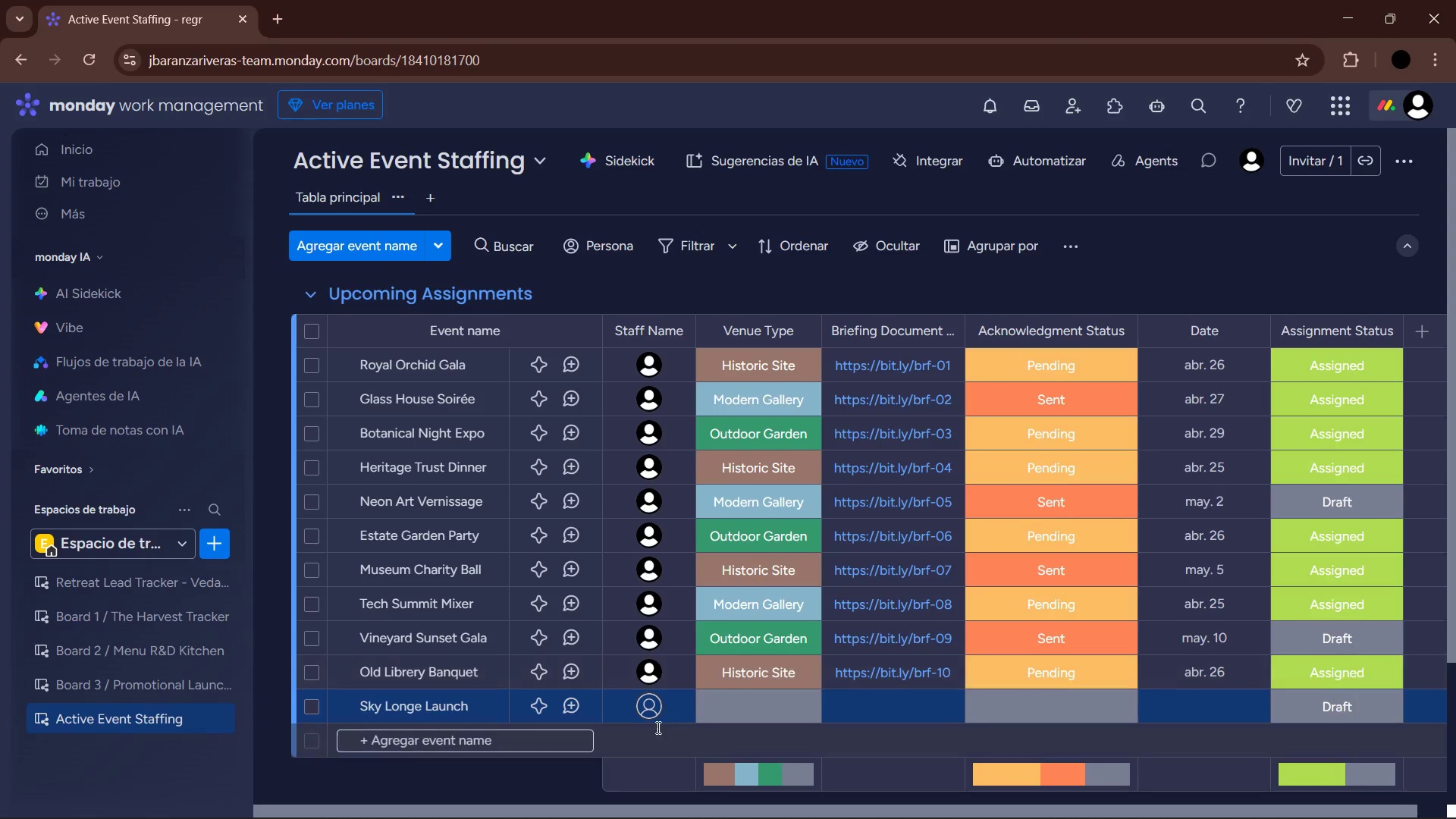 
left_click([650, 702])
 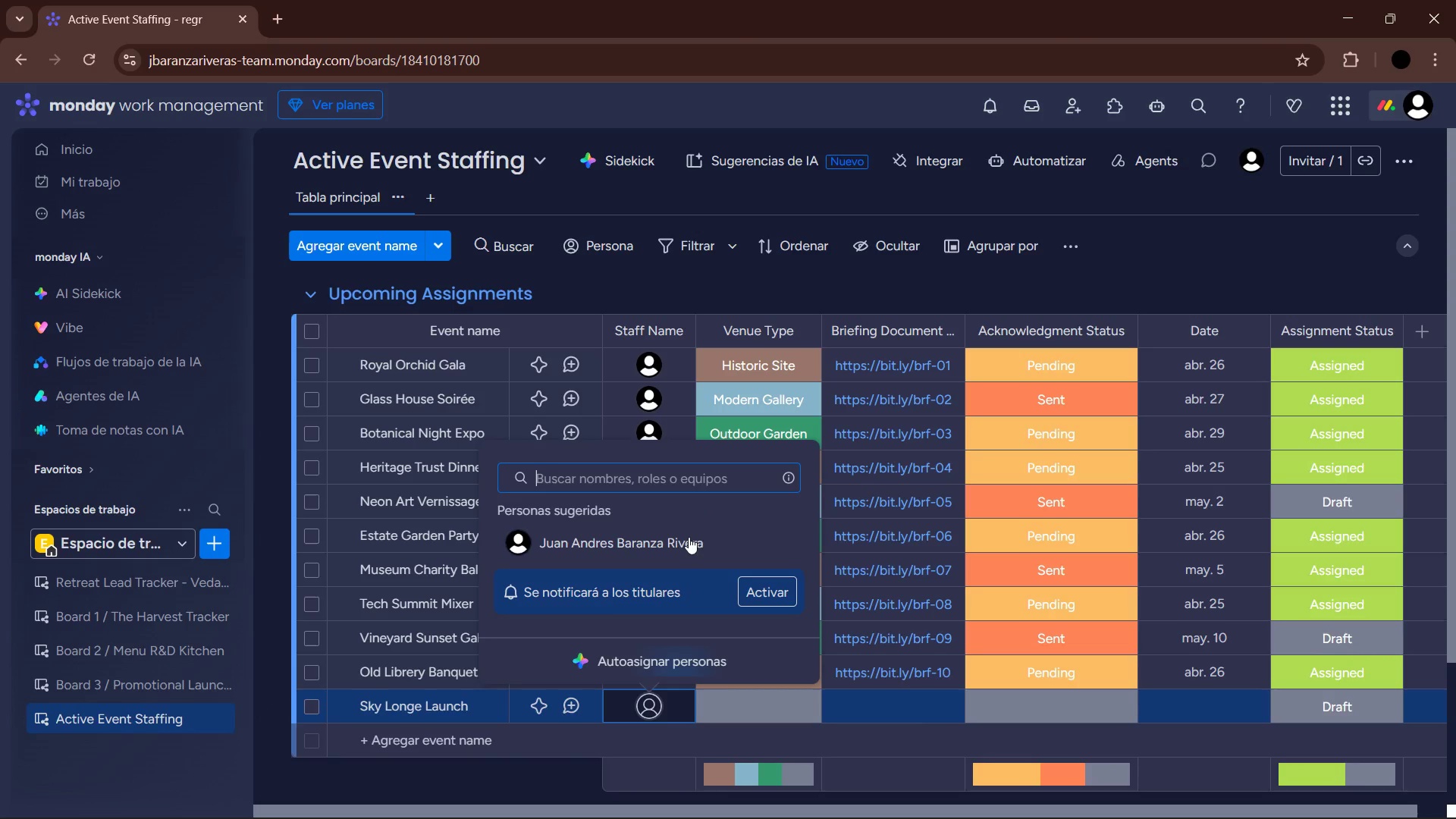 
left_click([694, 529])
 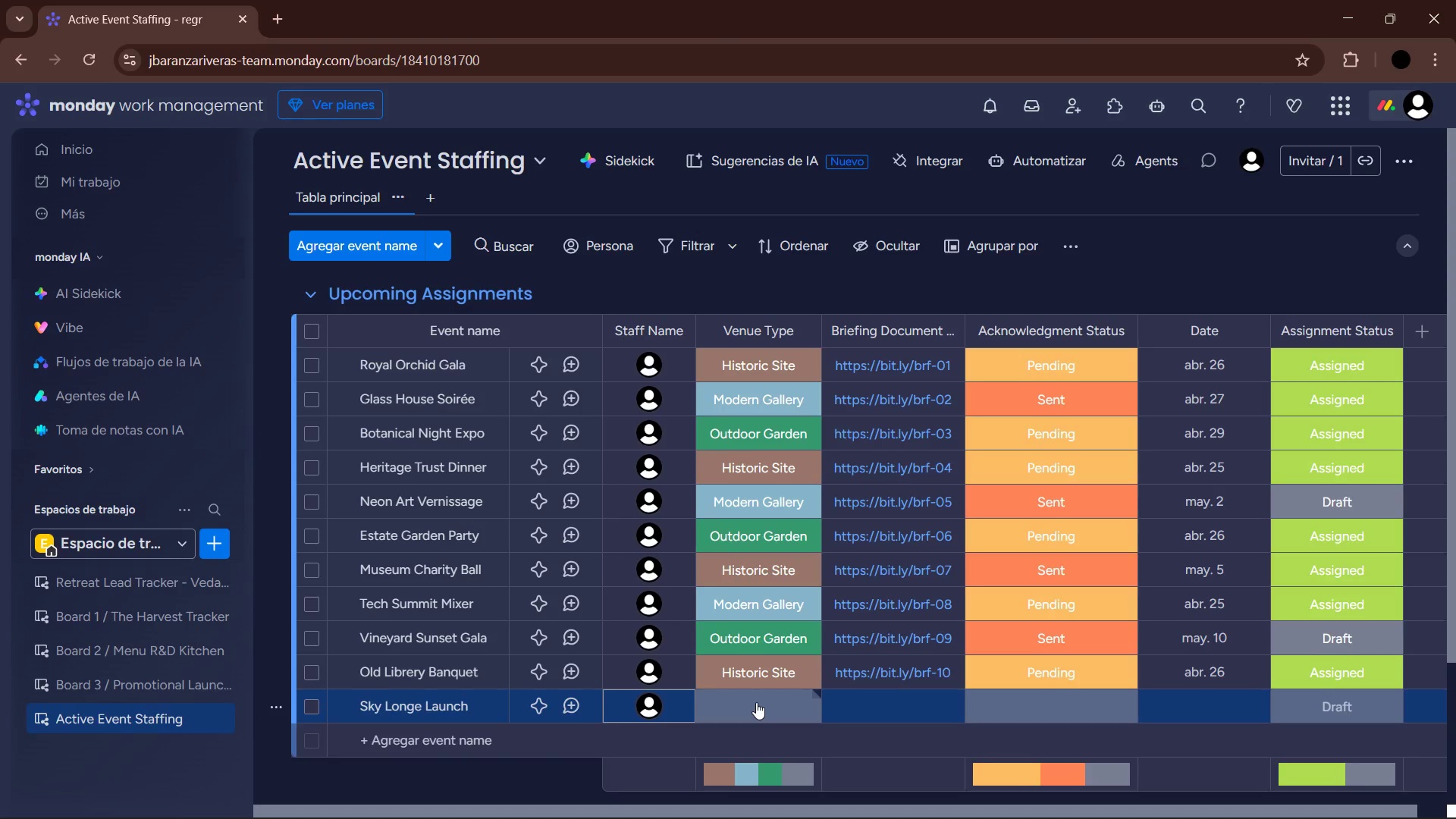 
left_click([756, 702])
 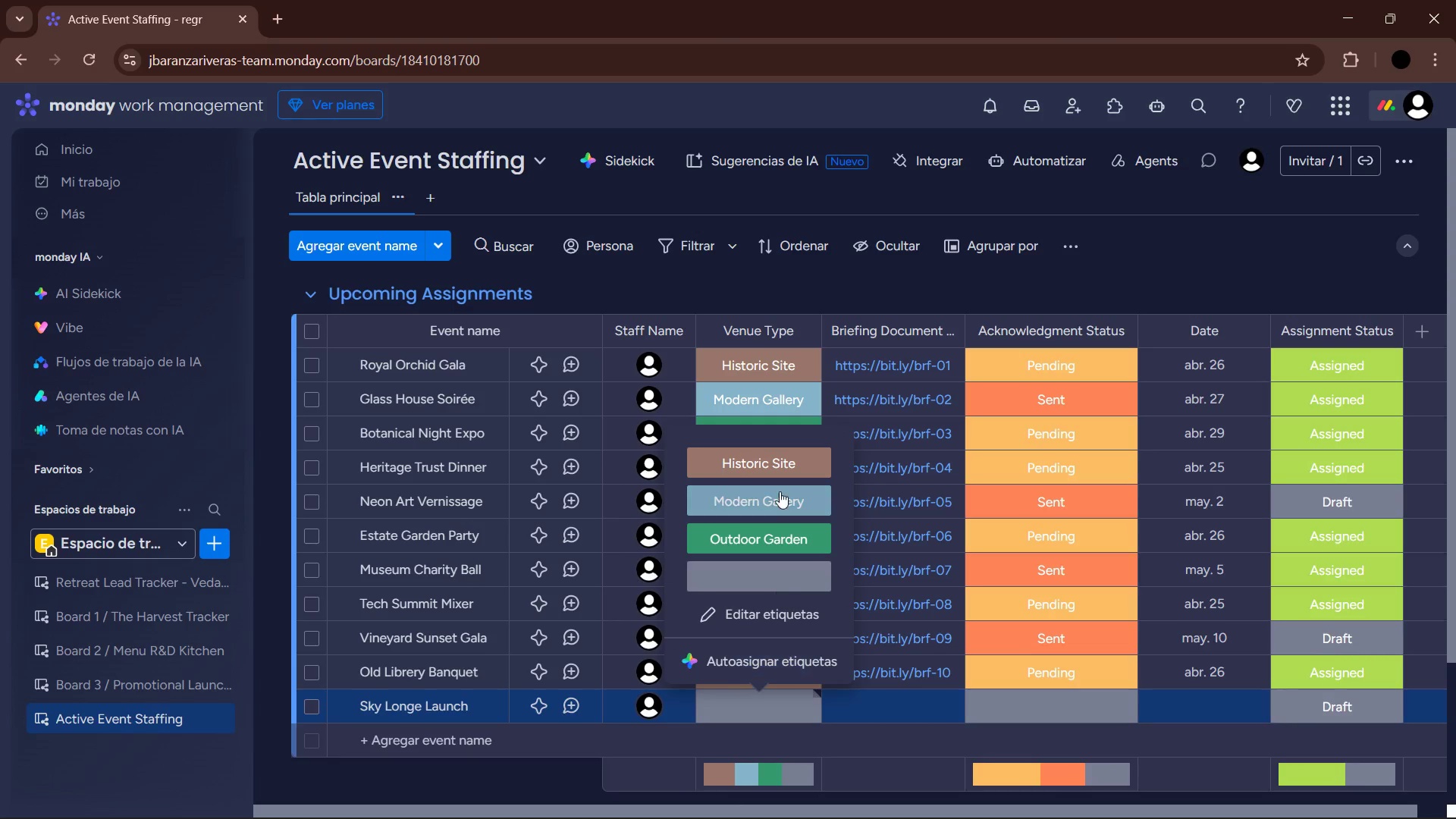 
left_click([772, 503])
 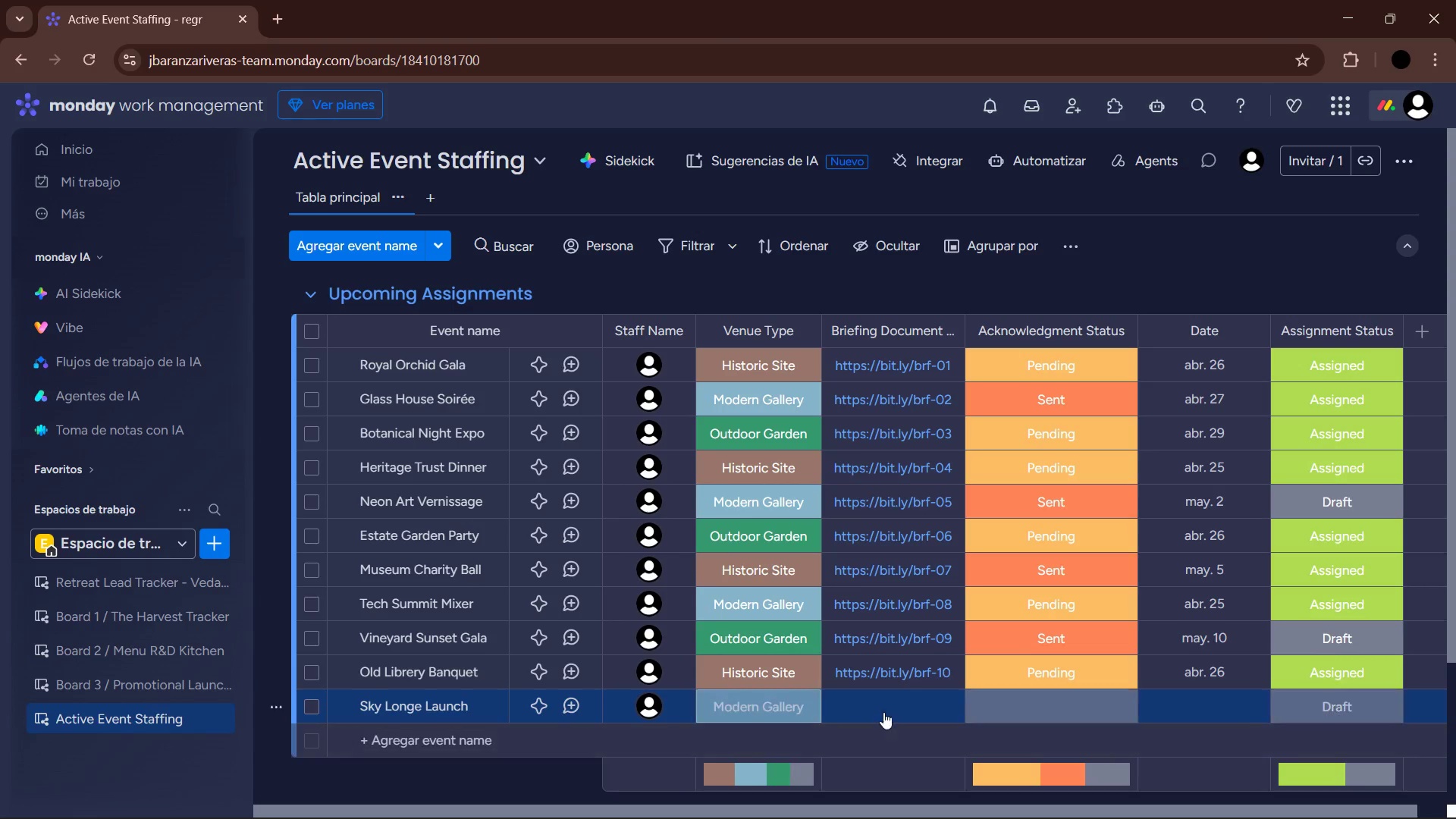 
left_click([880, 708])
 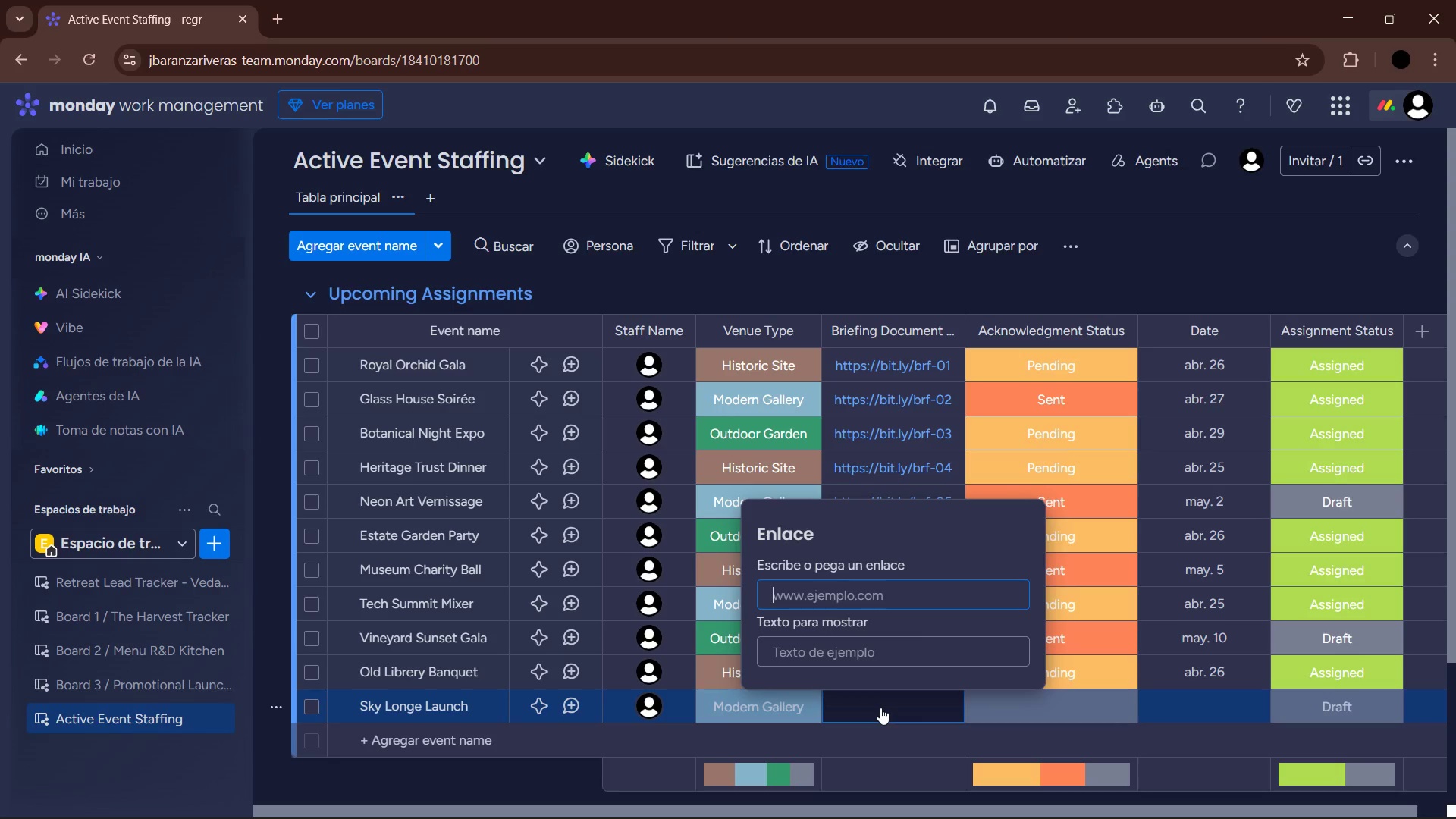 
type(bit.l7)
key(Backspace)
type(y&brf-11)
 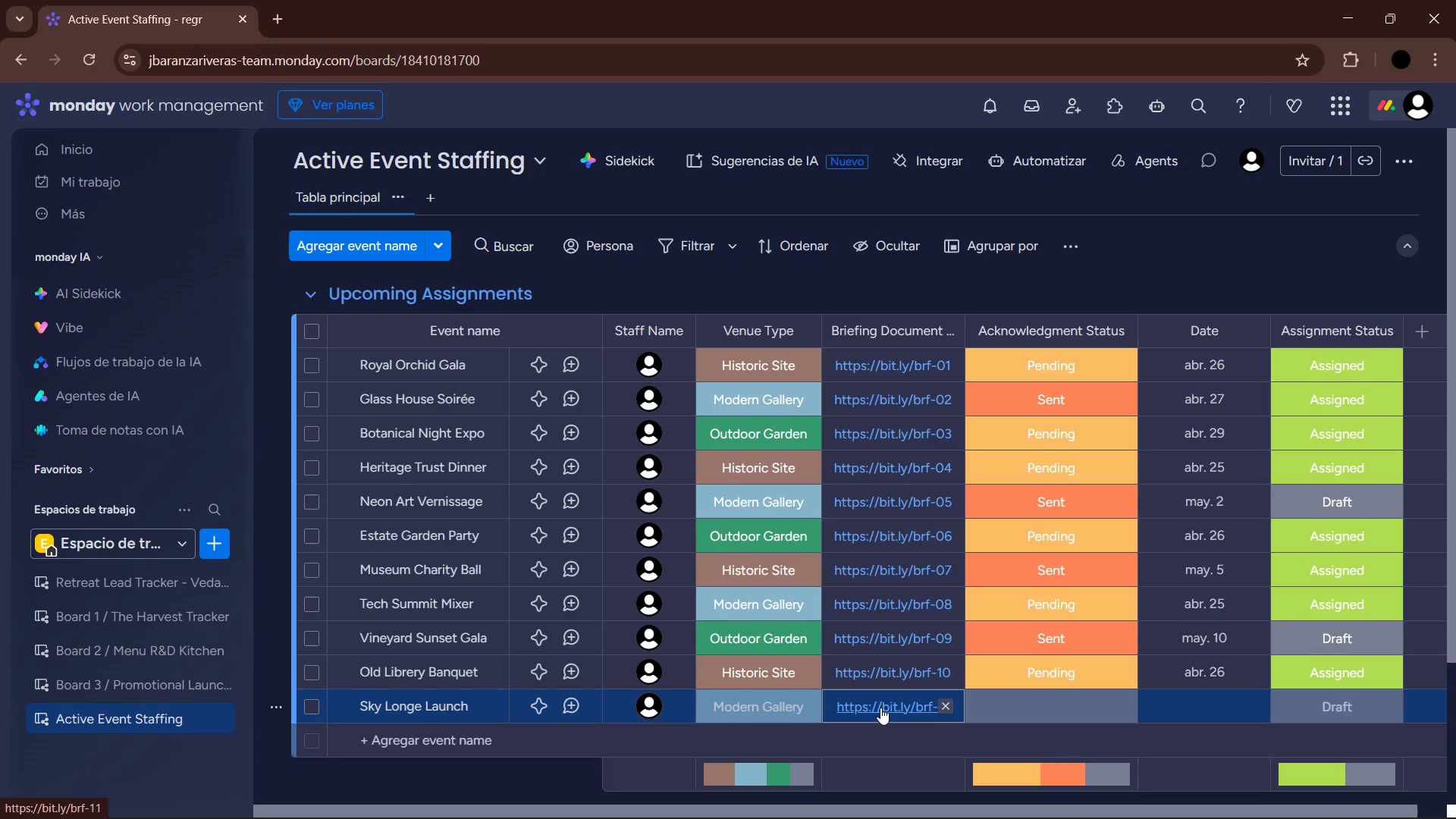 
 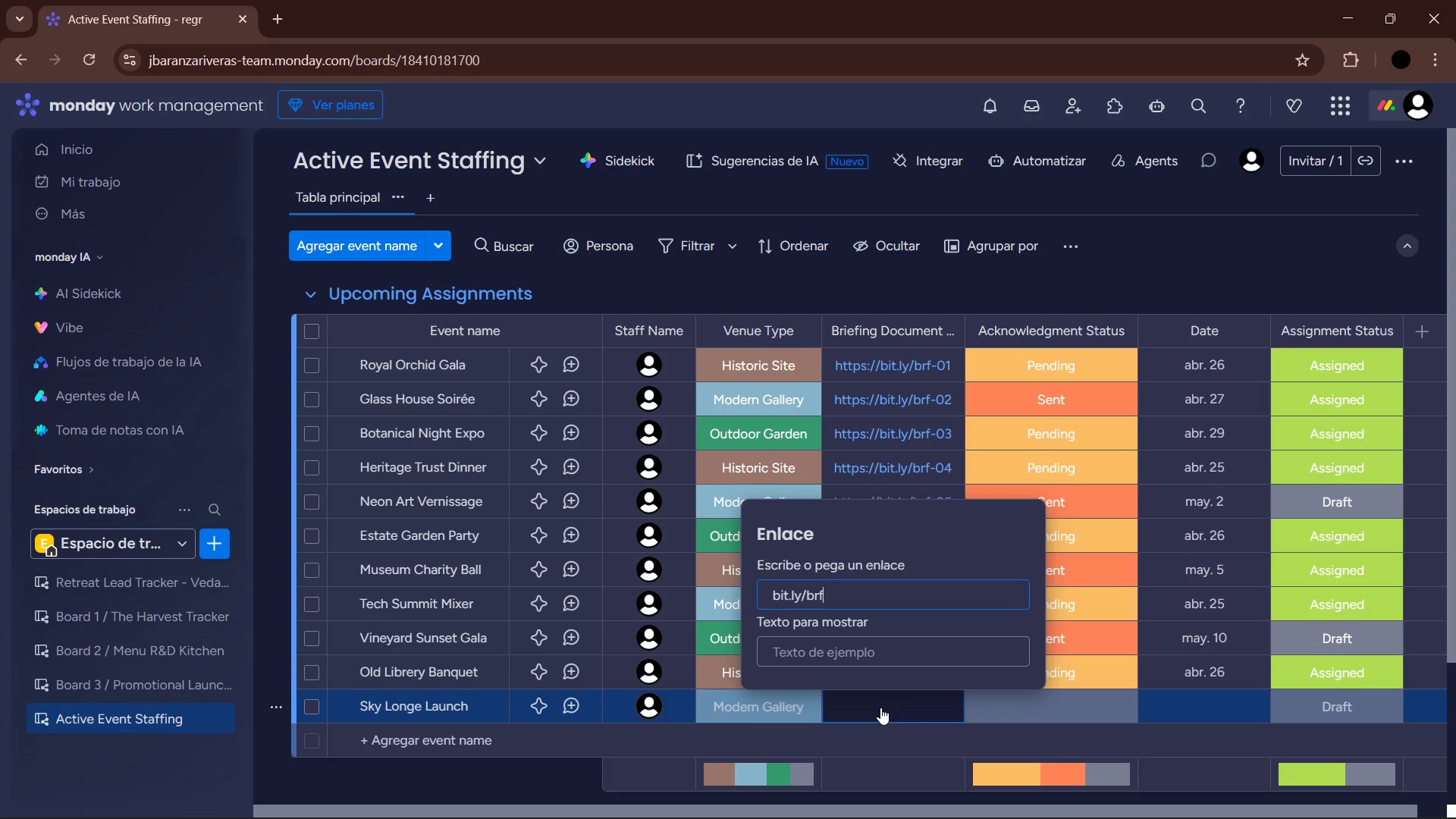 
key(Enter)
 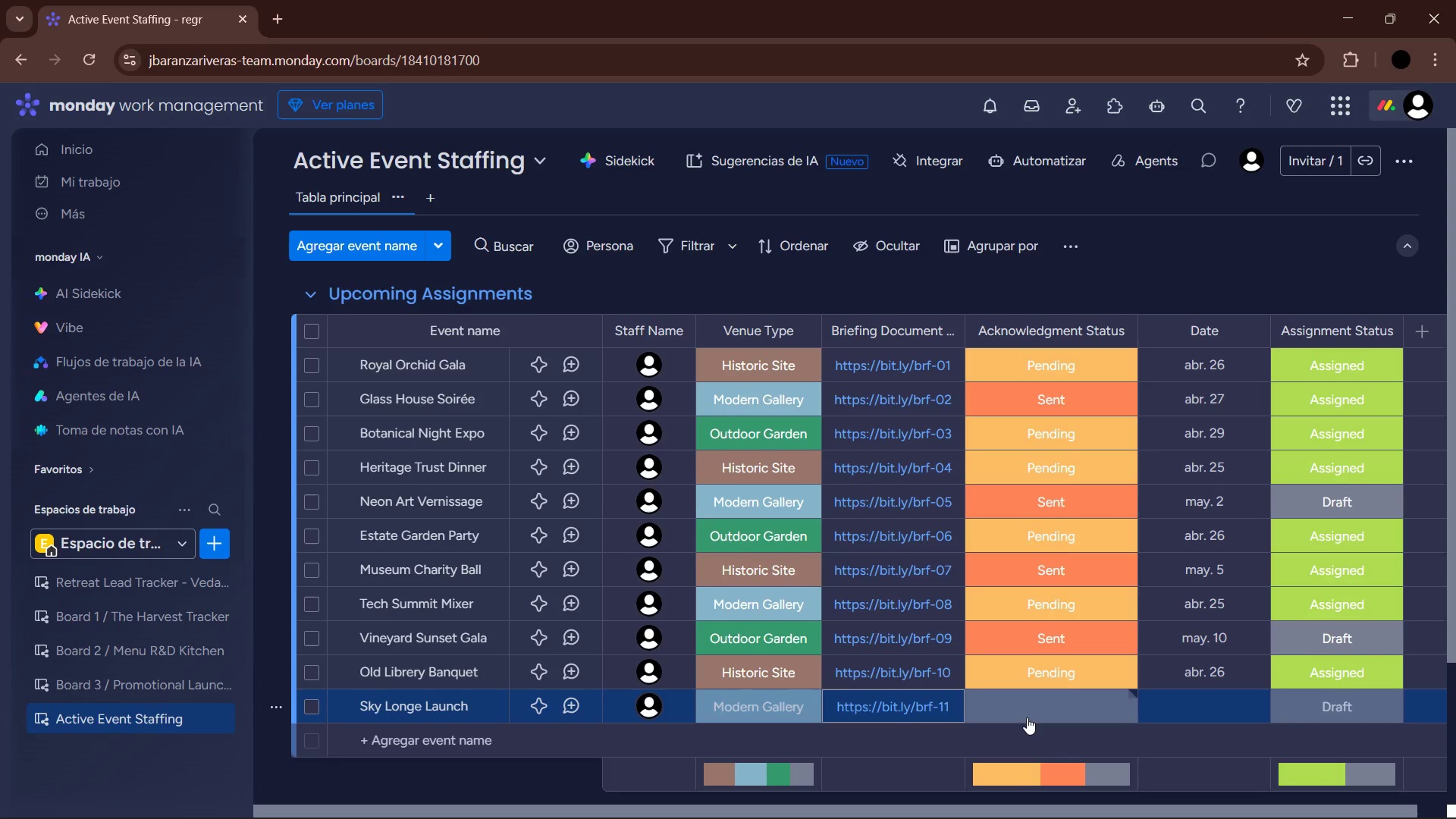 
wait(5.5)
 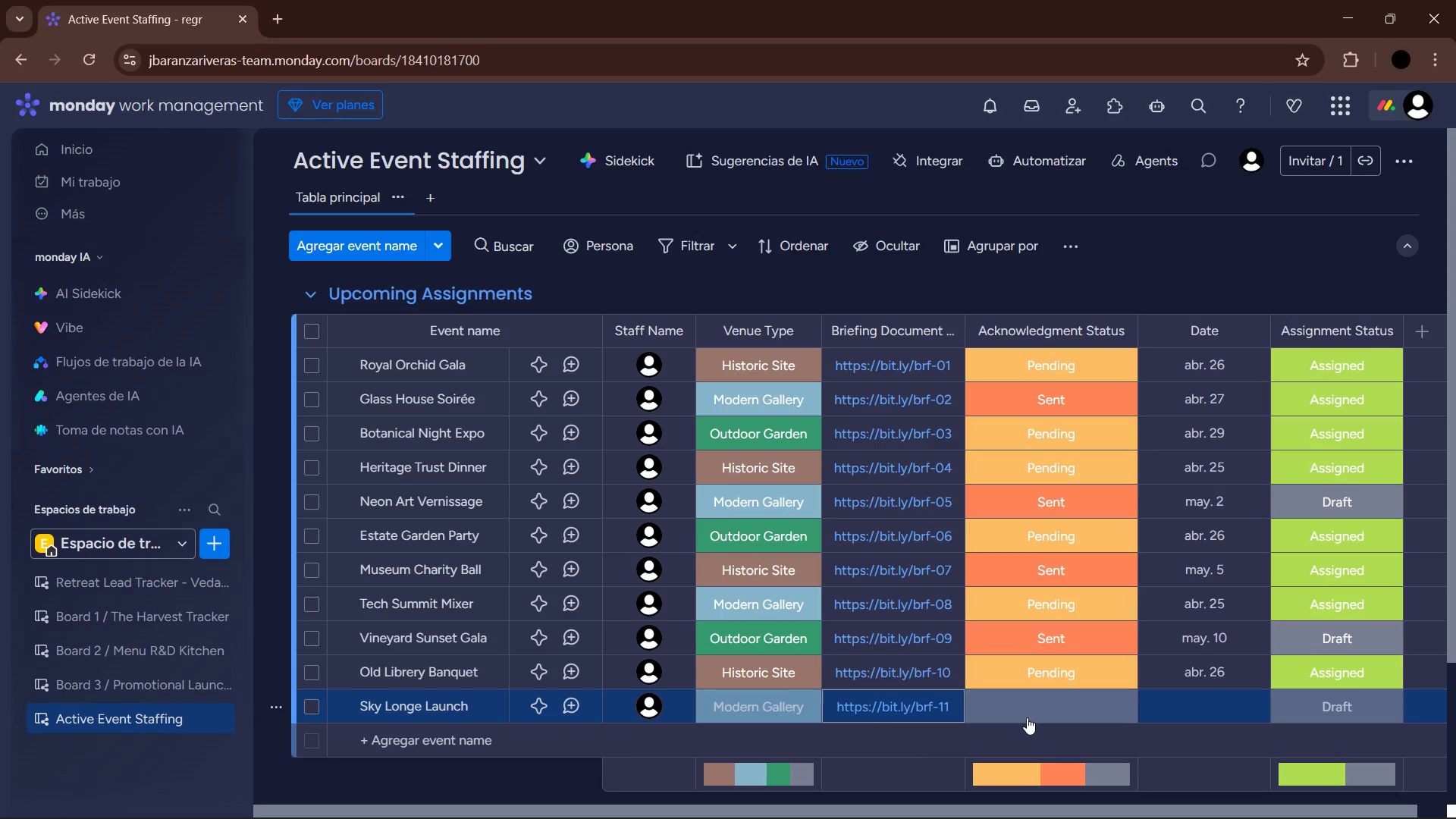 
left_click([1027, 717])
 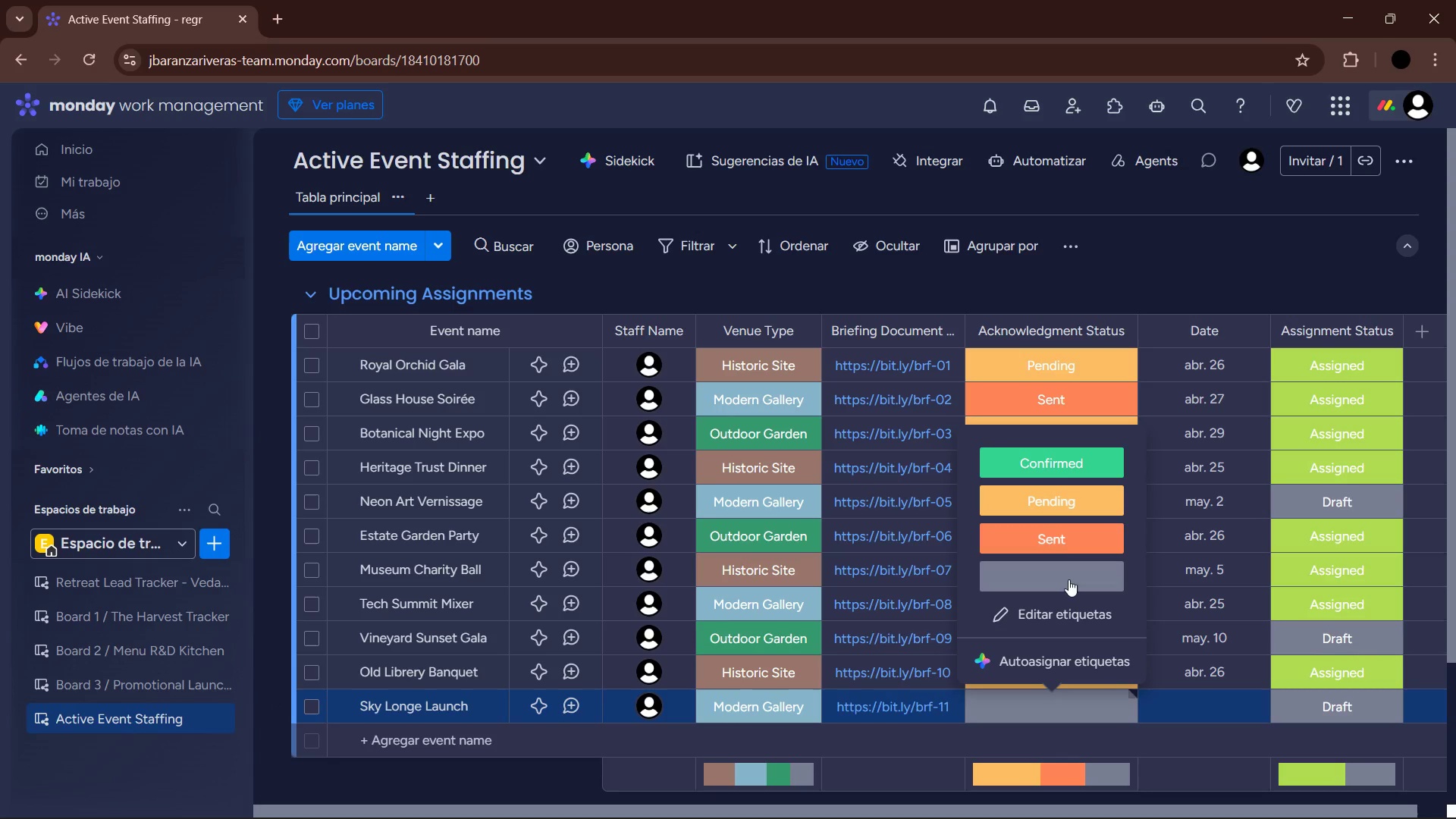 
left_click([1066, 535])
 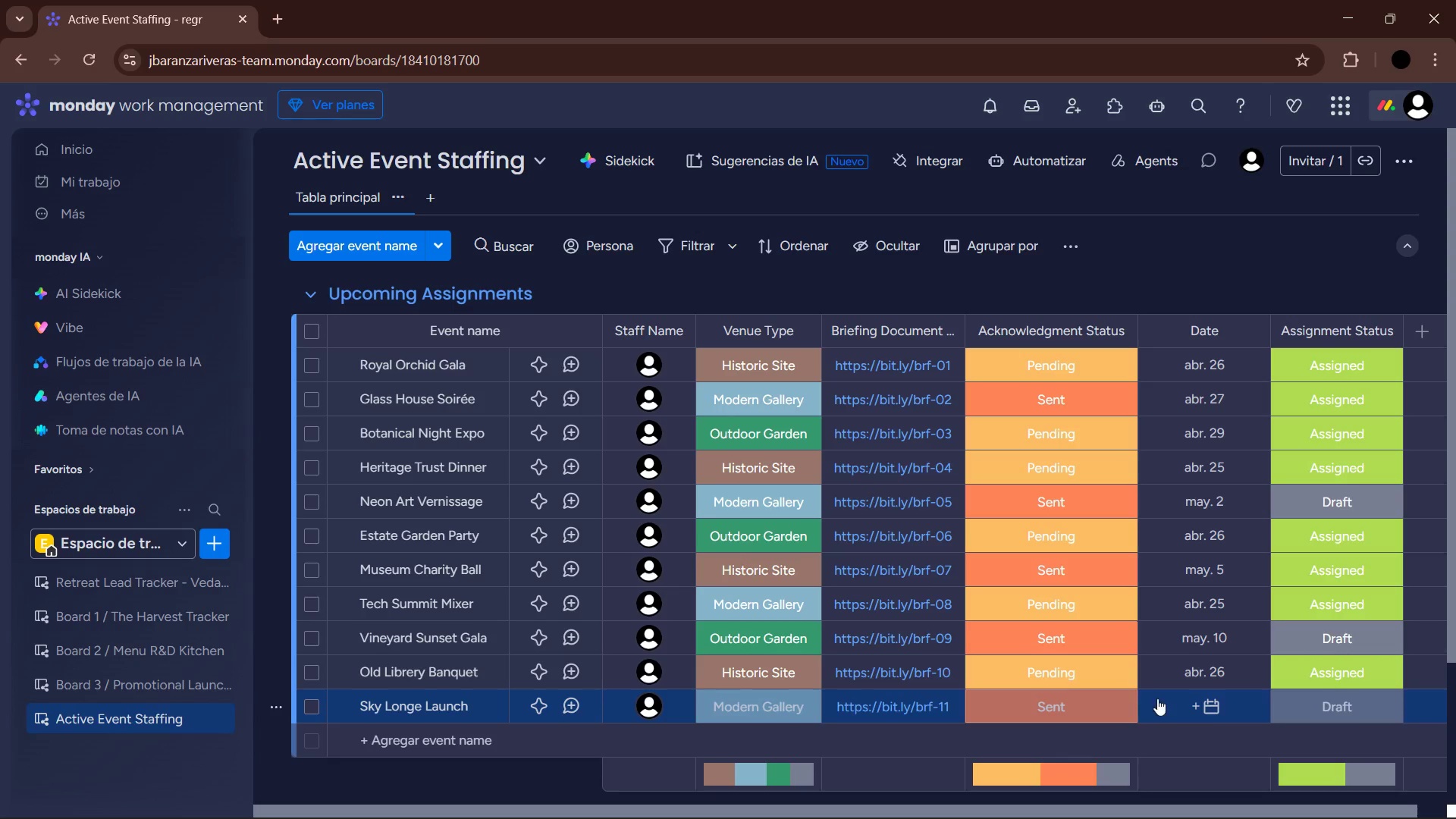 
left_click([1194, 711])
 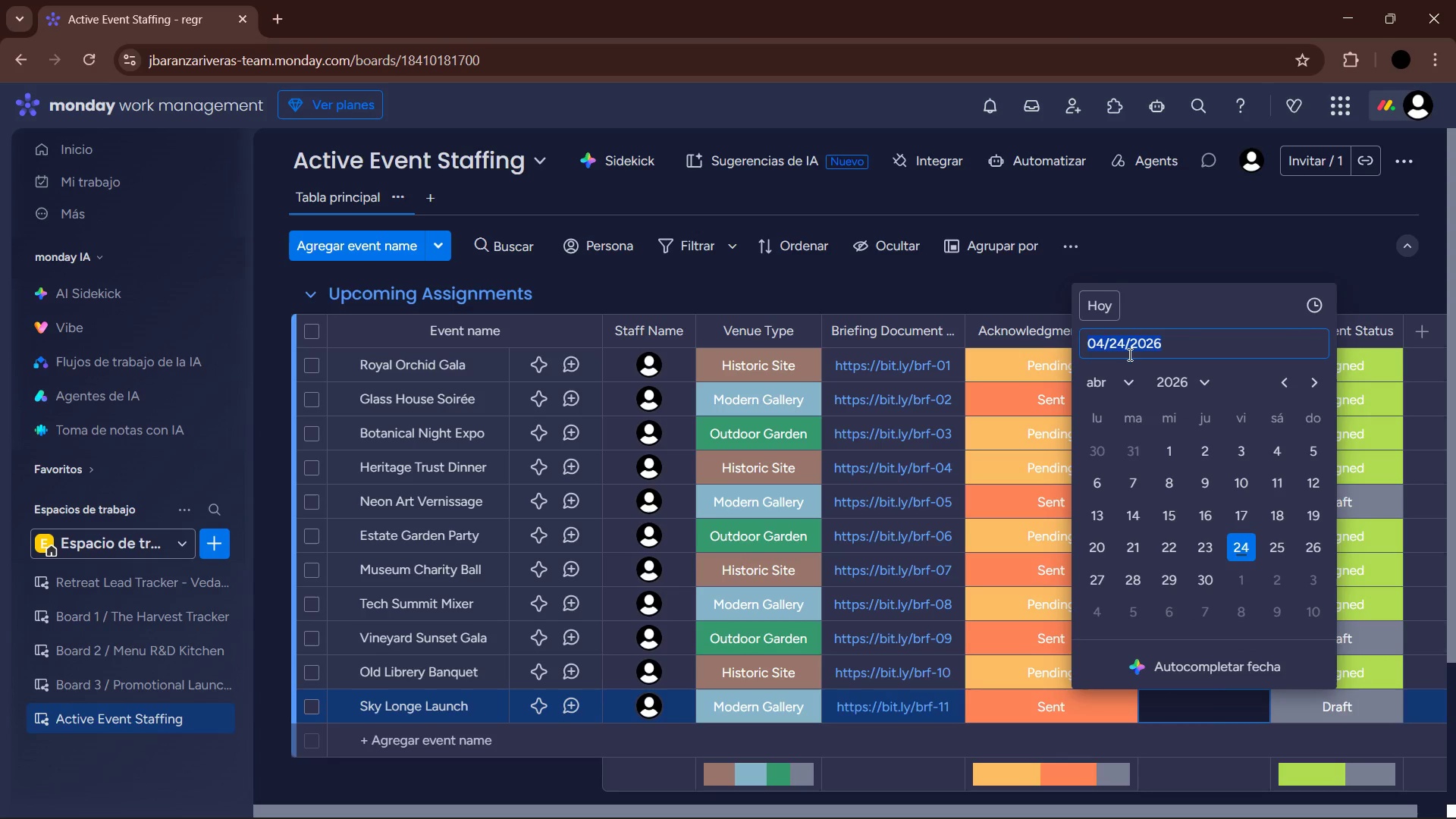 
left_click([1106, 386])
 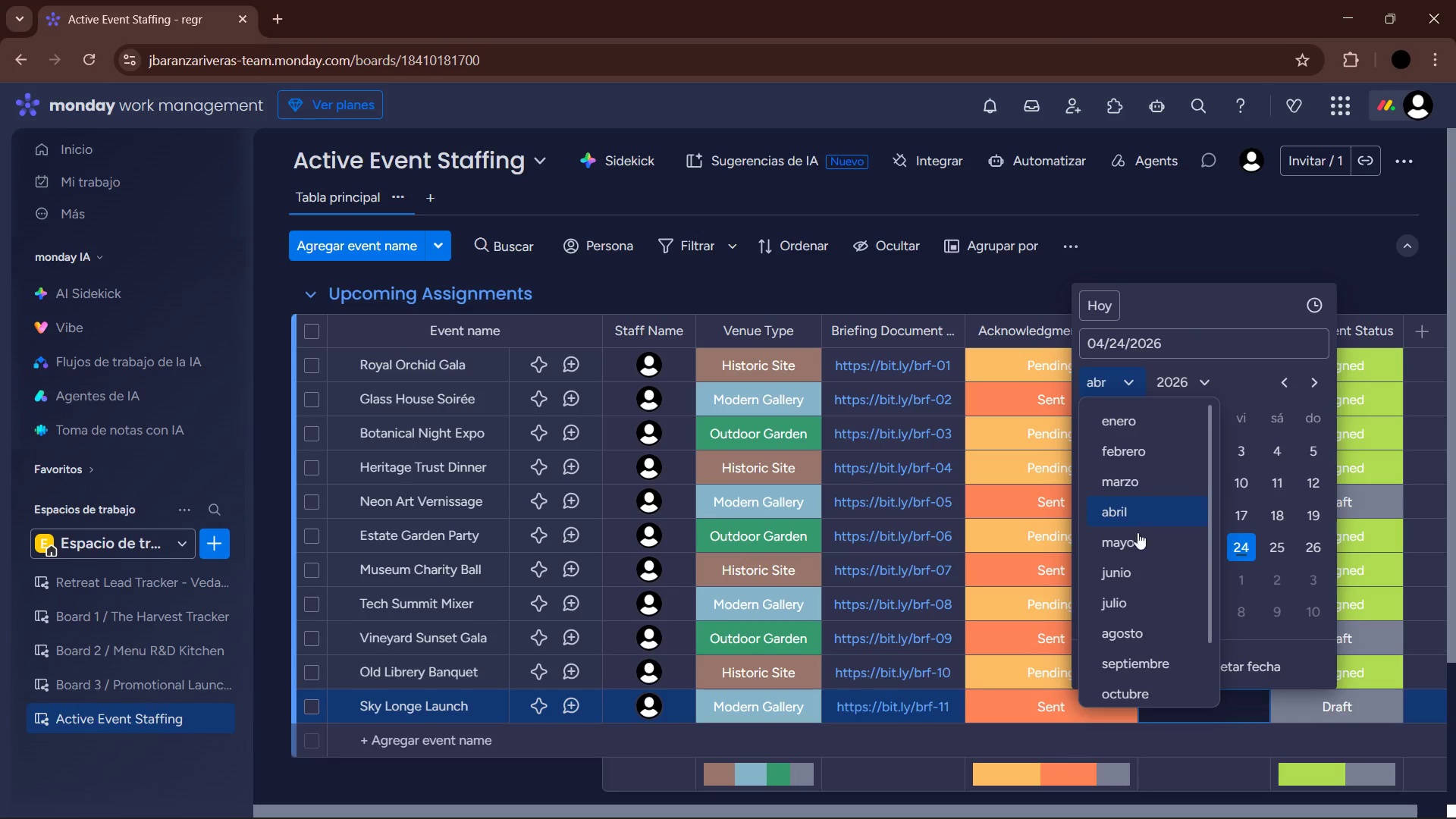 
left_click([1134, 548])
 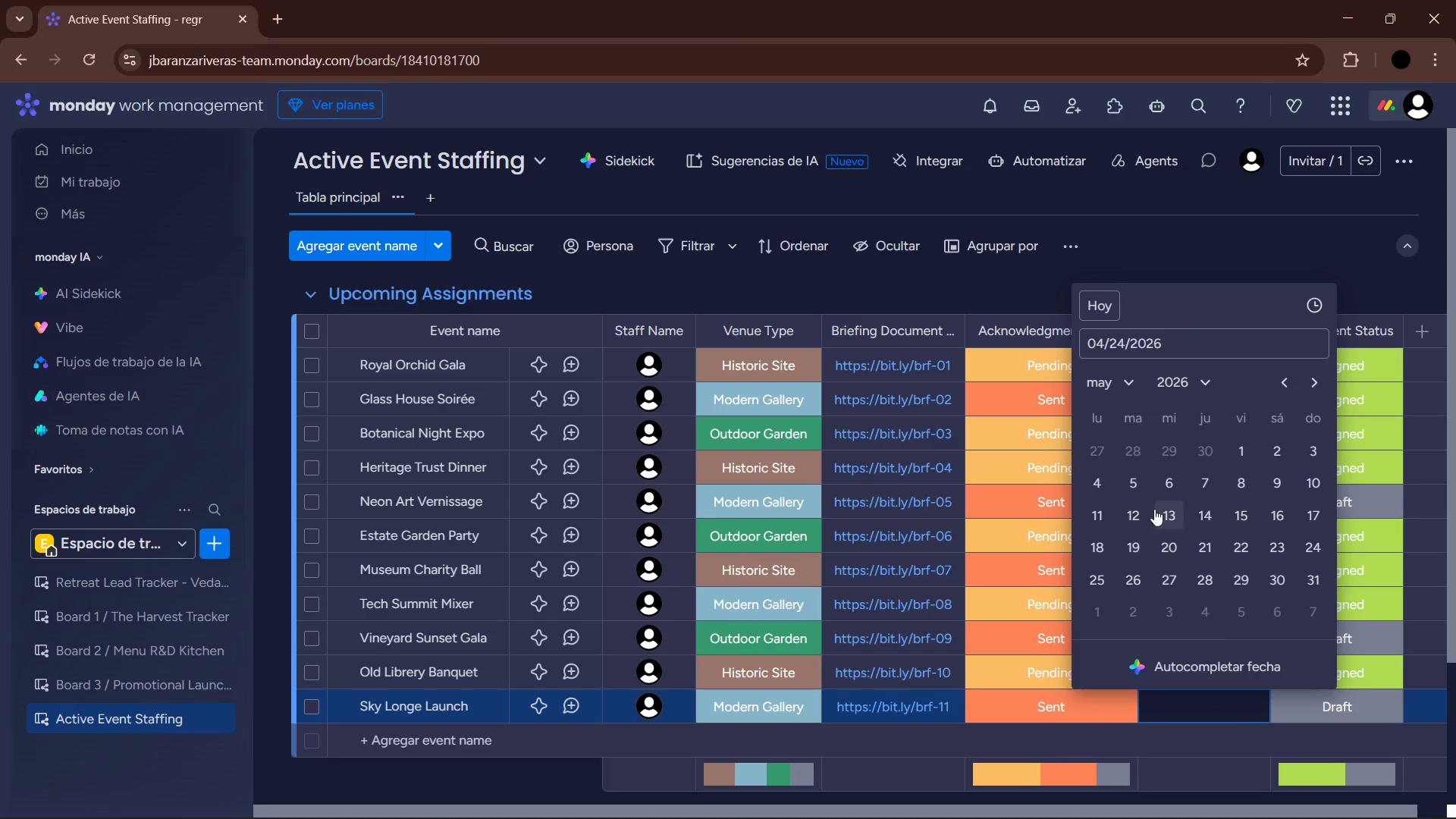 
left_click([1139, 520])
 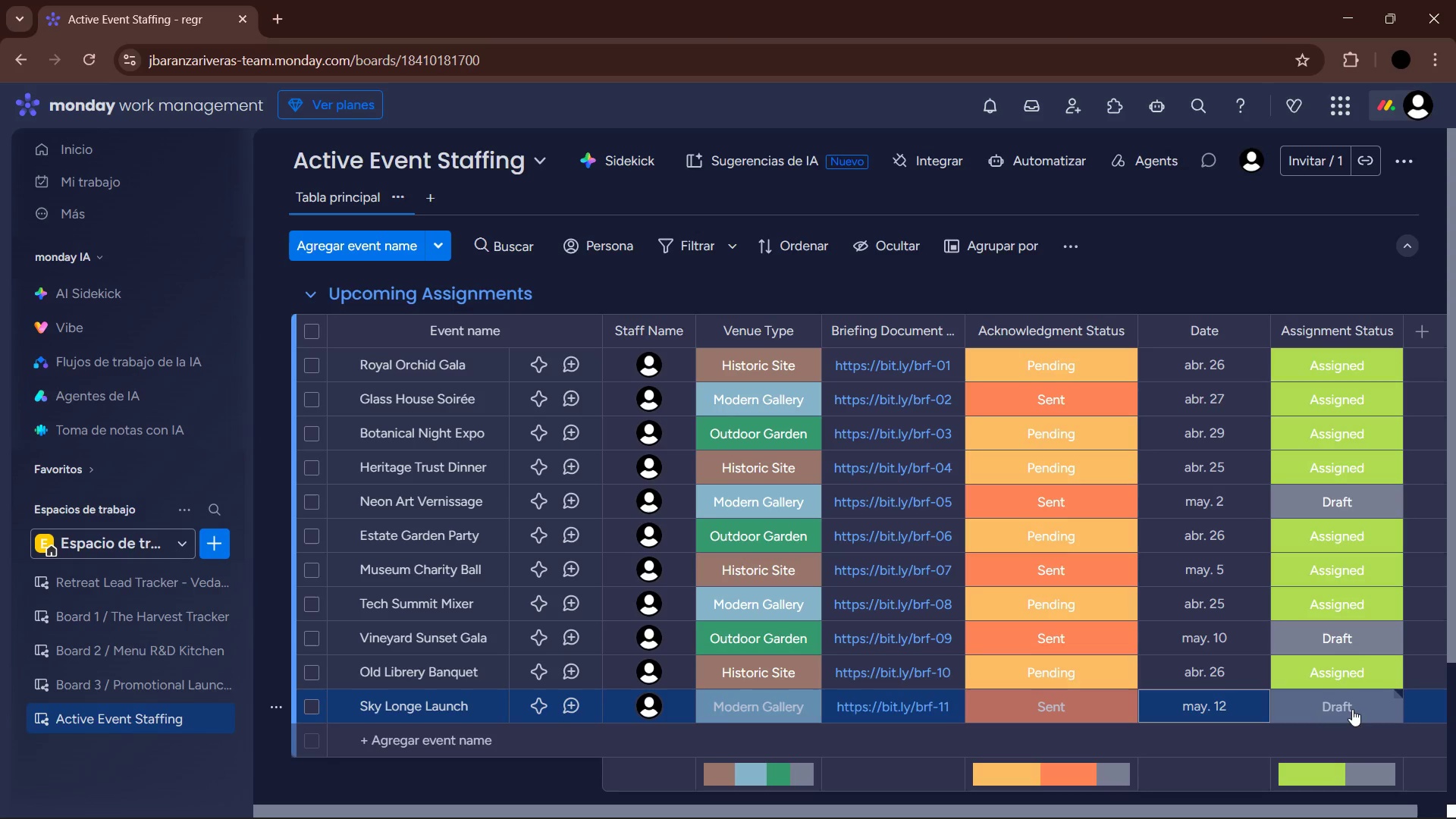 
left_click([1352, 709])
 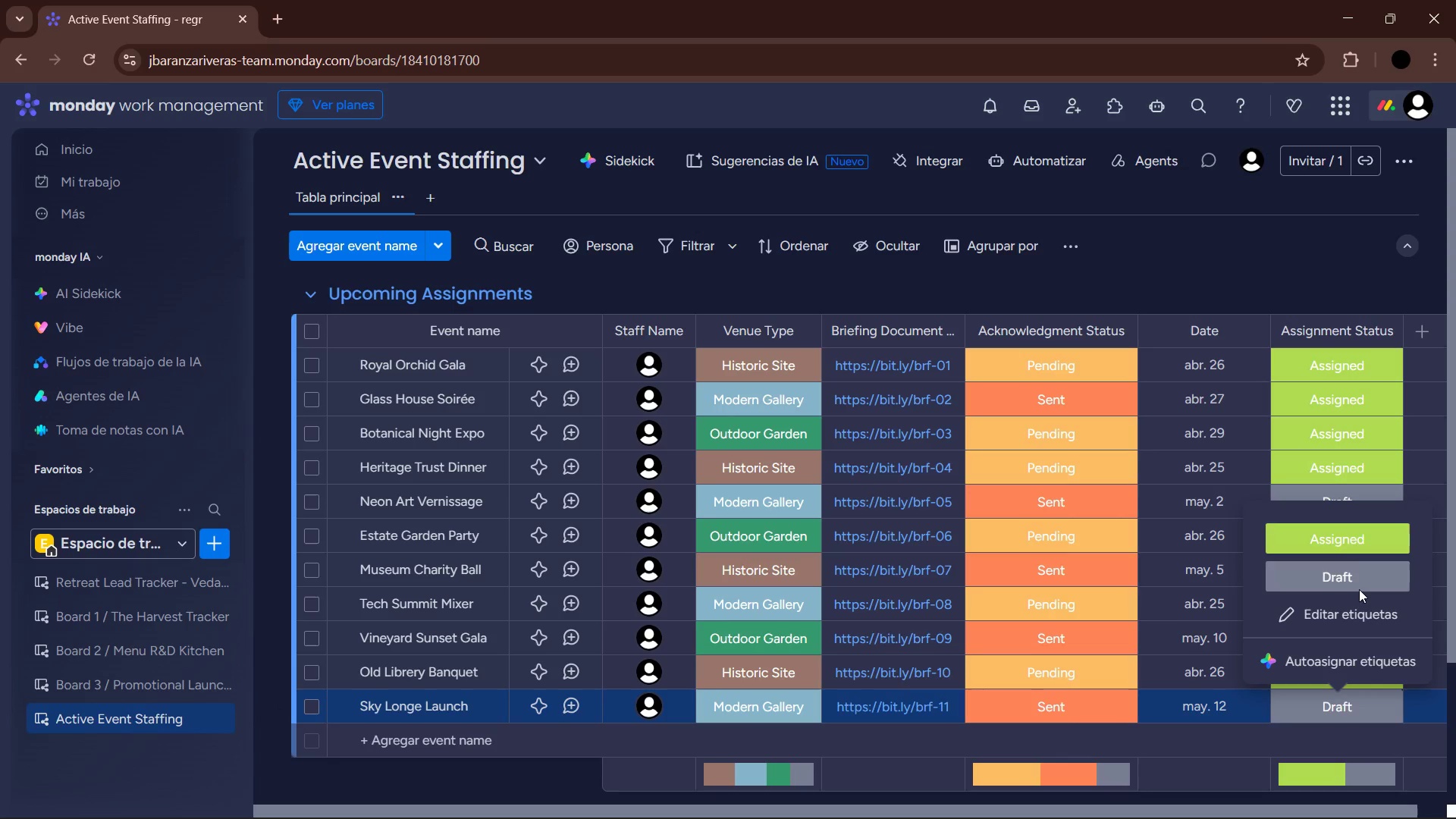 
left_click([1354, 551])
 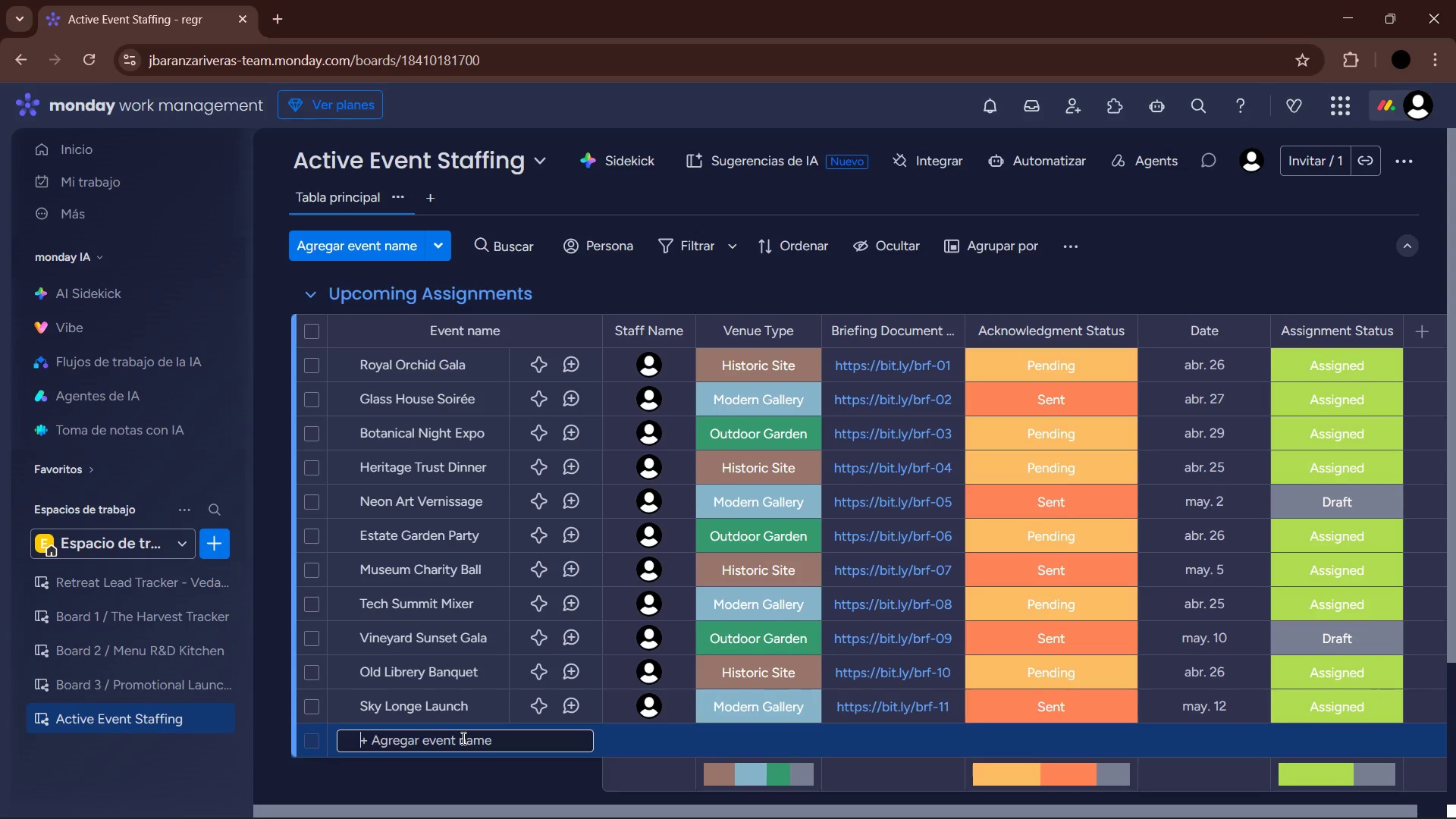 
wait(9.94)
 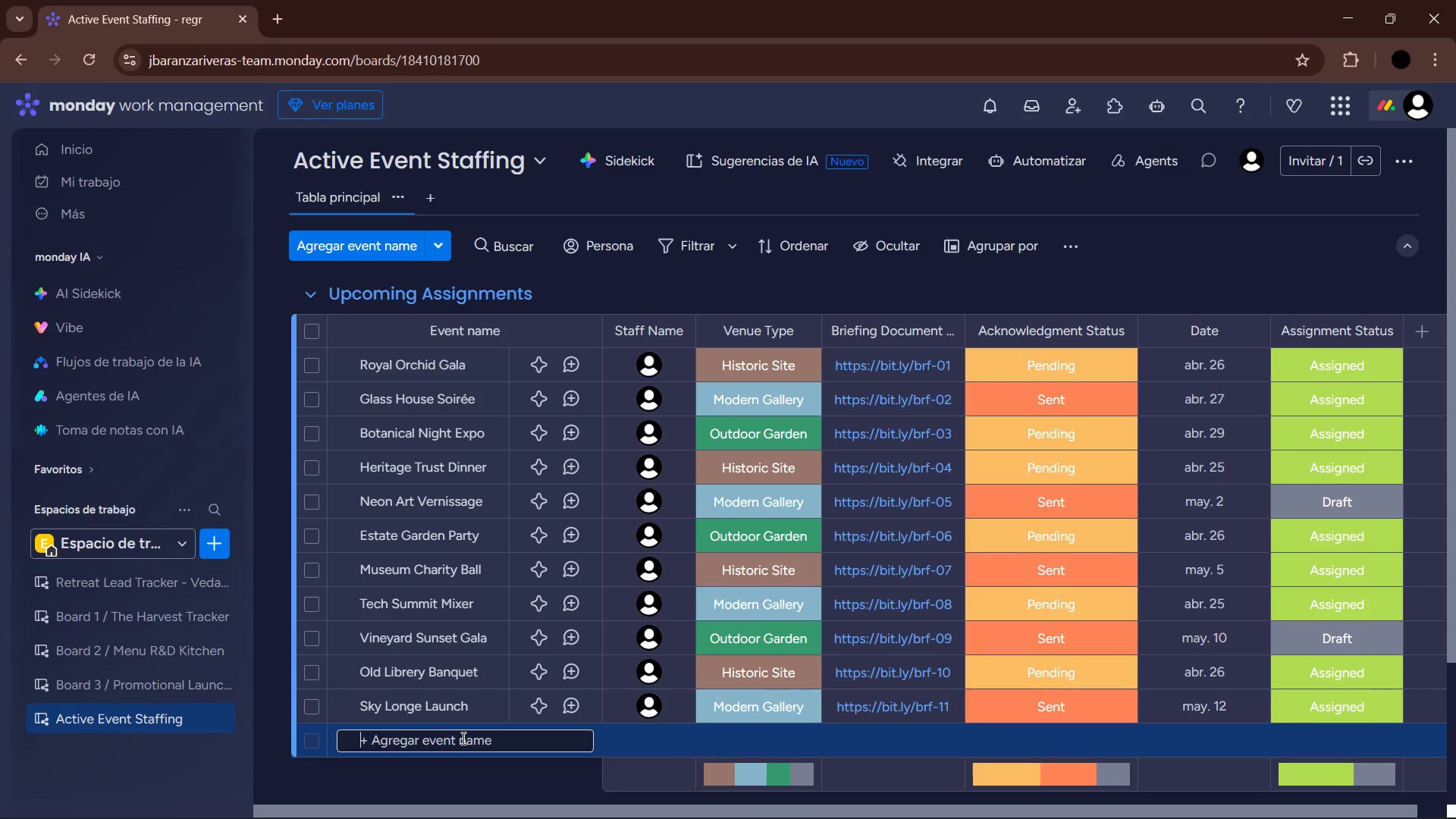 
type(Lakesidew )
key(Backspace)
key(Backspace)
type( Floral Show )
 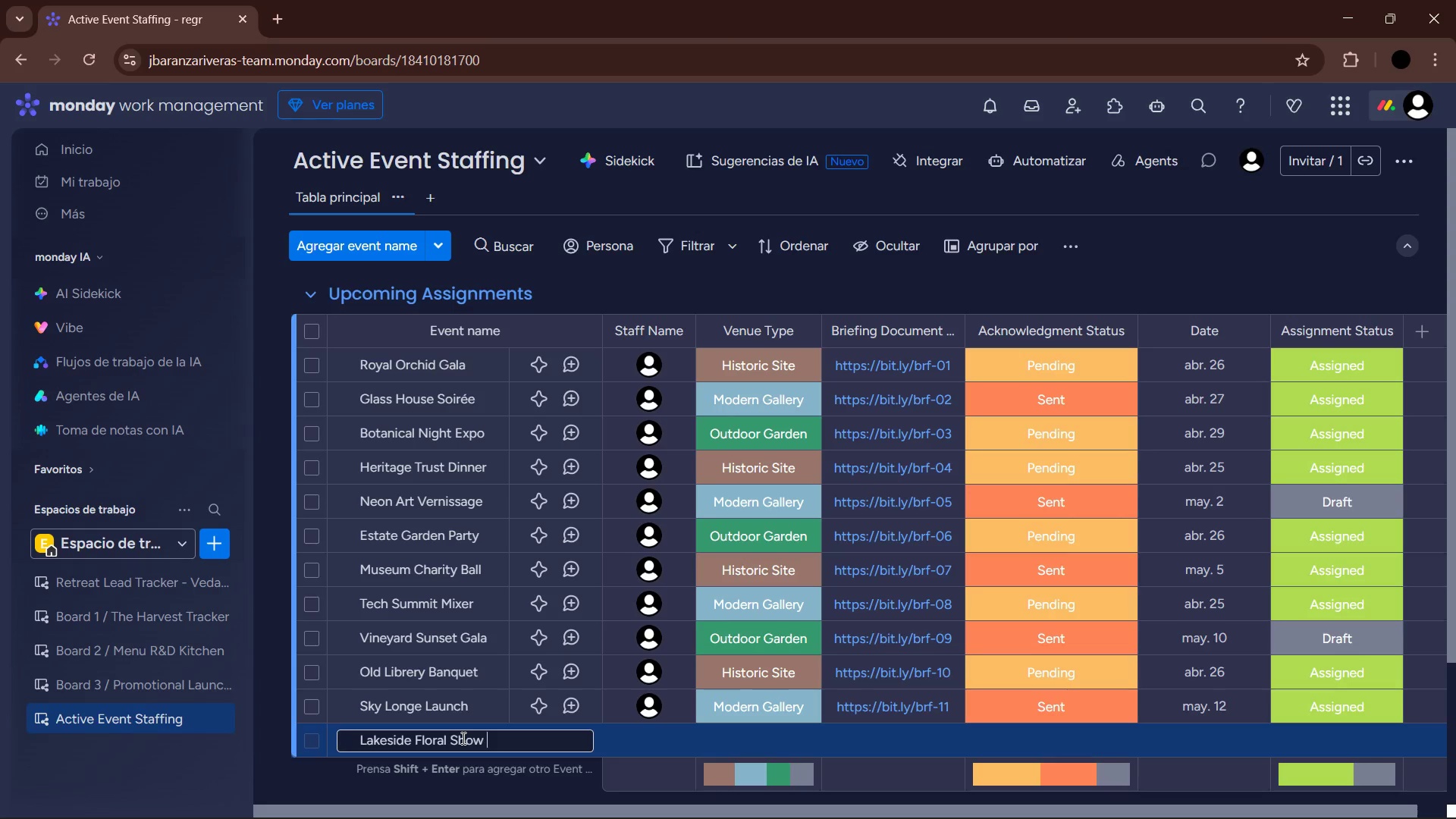 
key(Enter)
 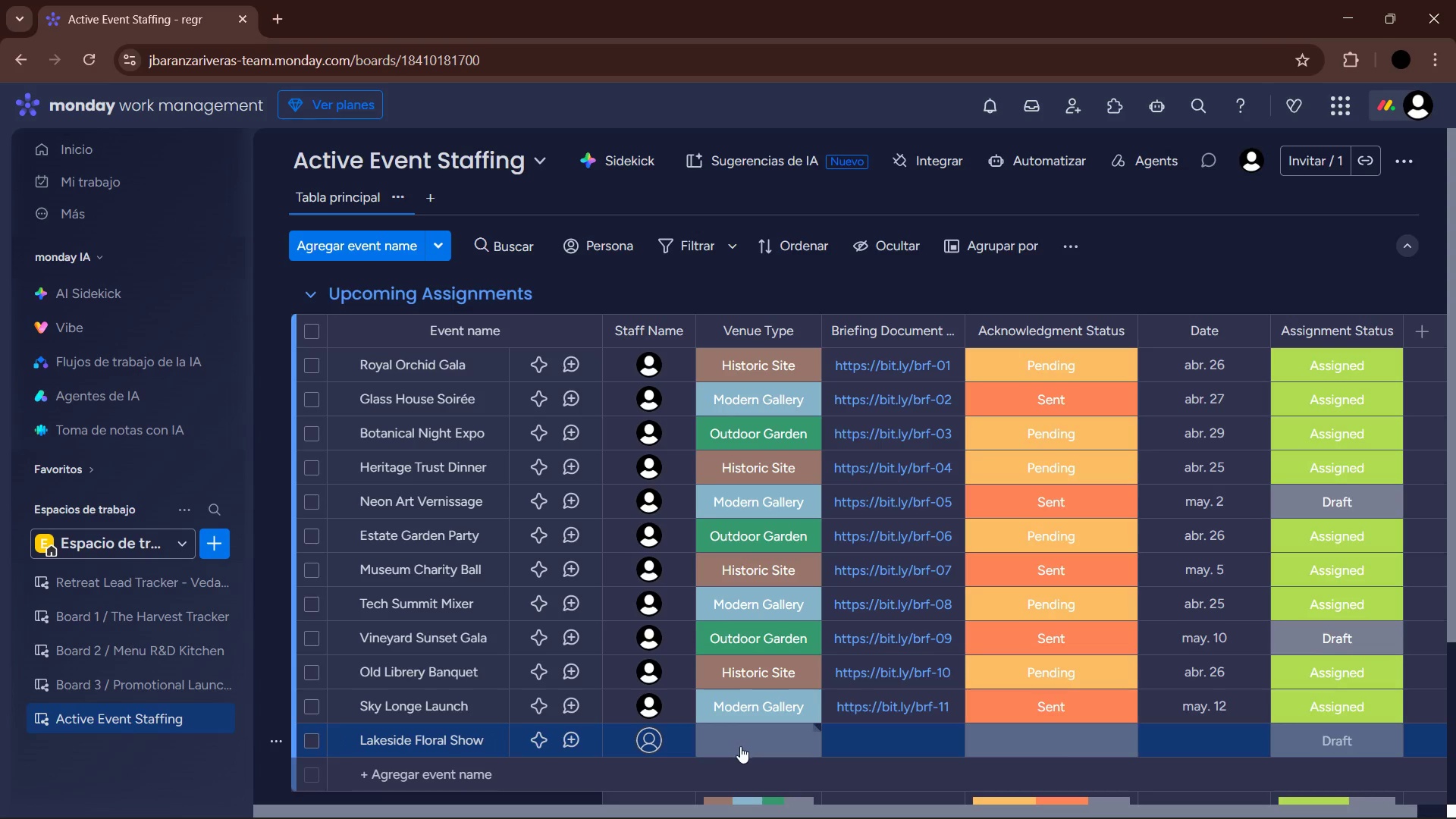 
left_click([651, 738])
 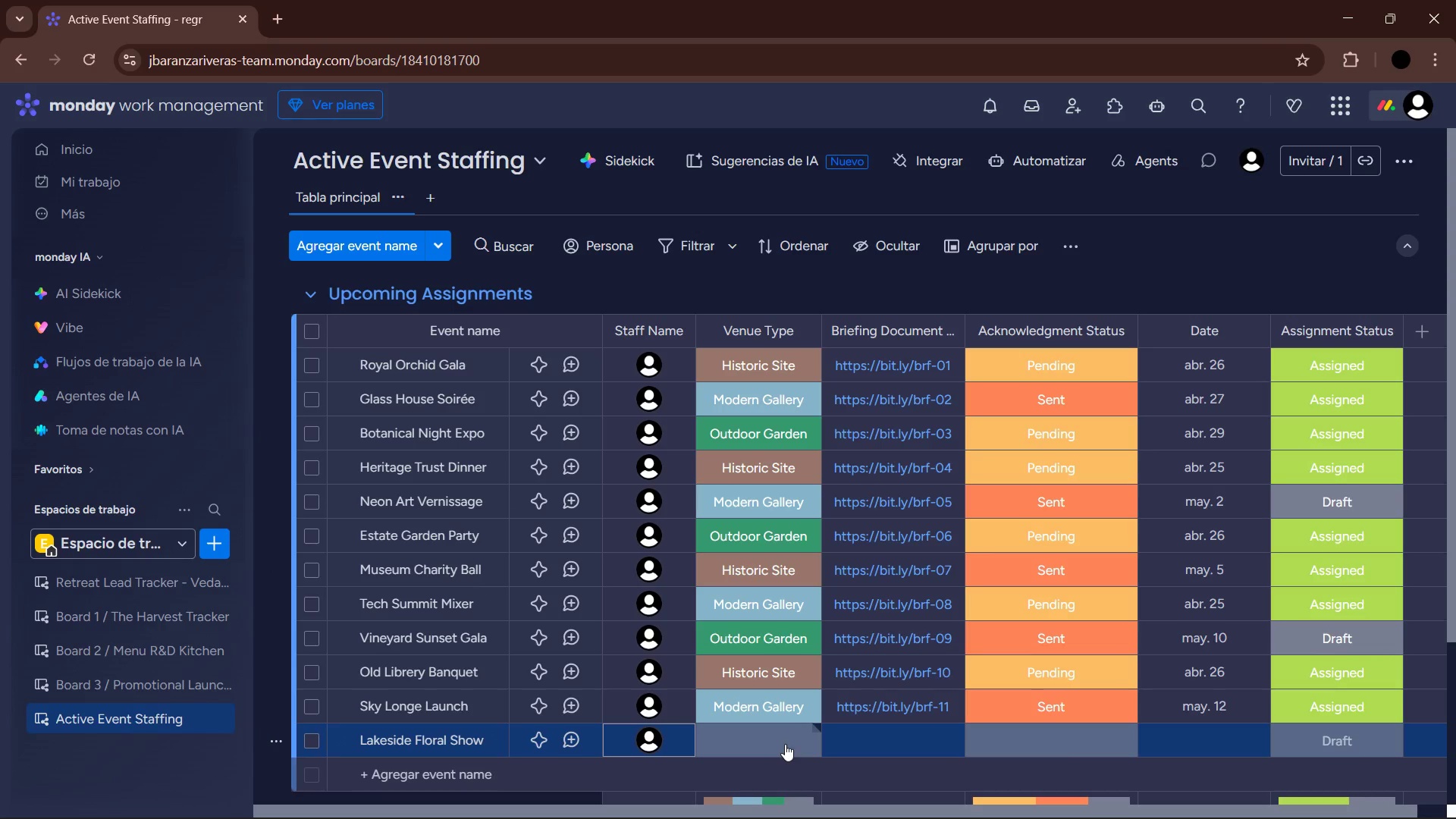 
left_click([785, 744])
 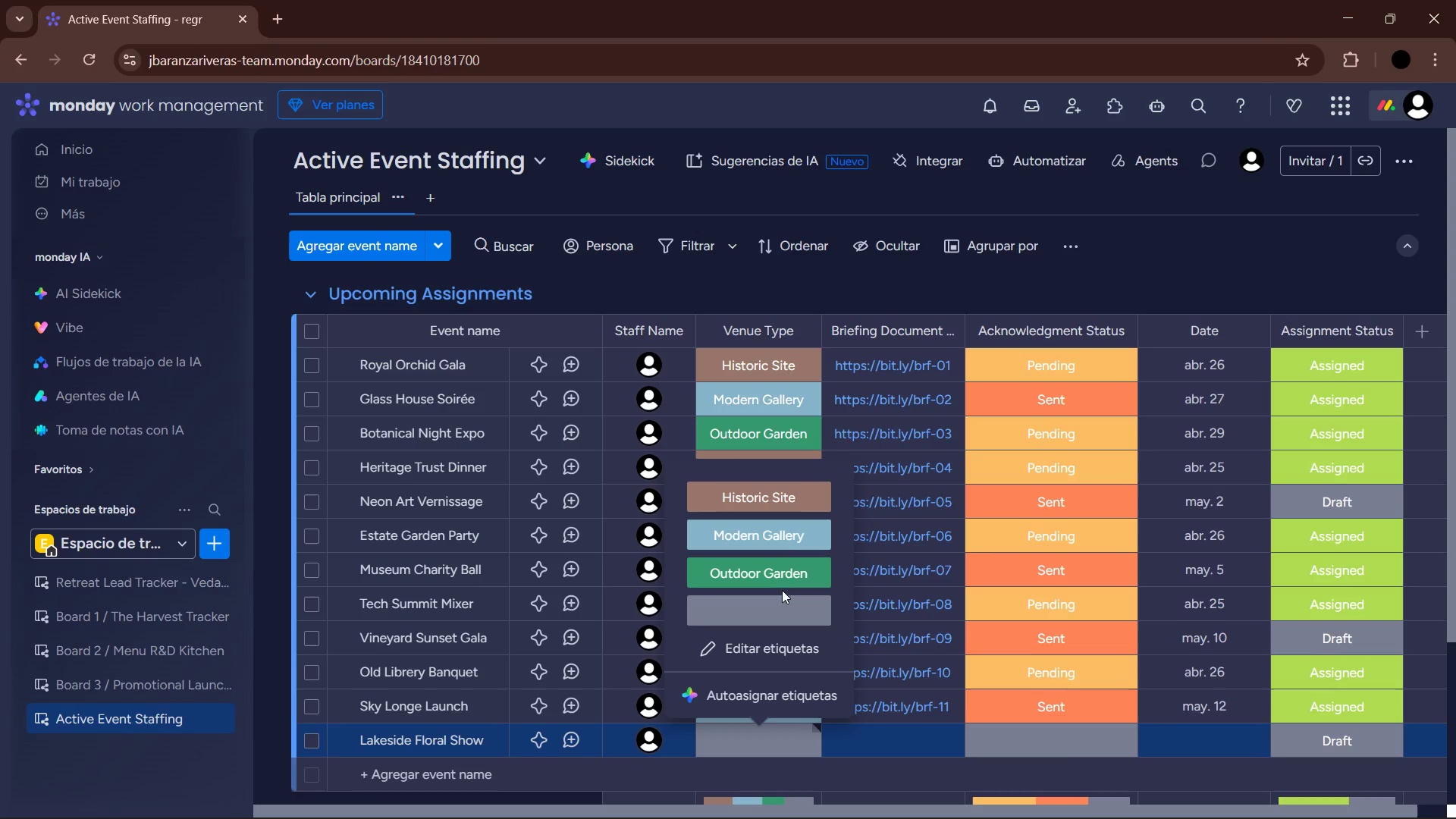 
left_click([776, 568])
 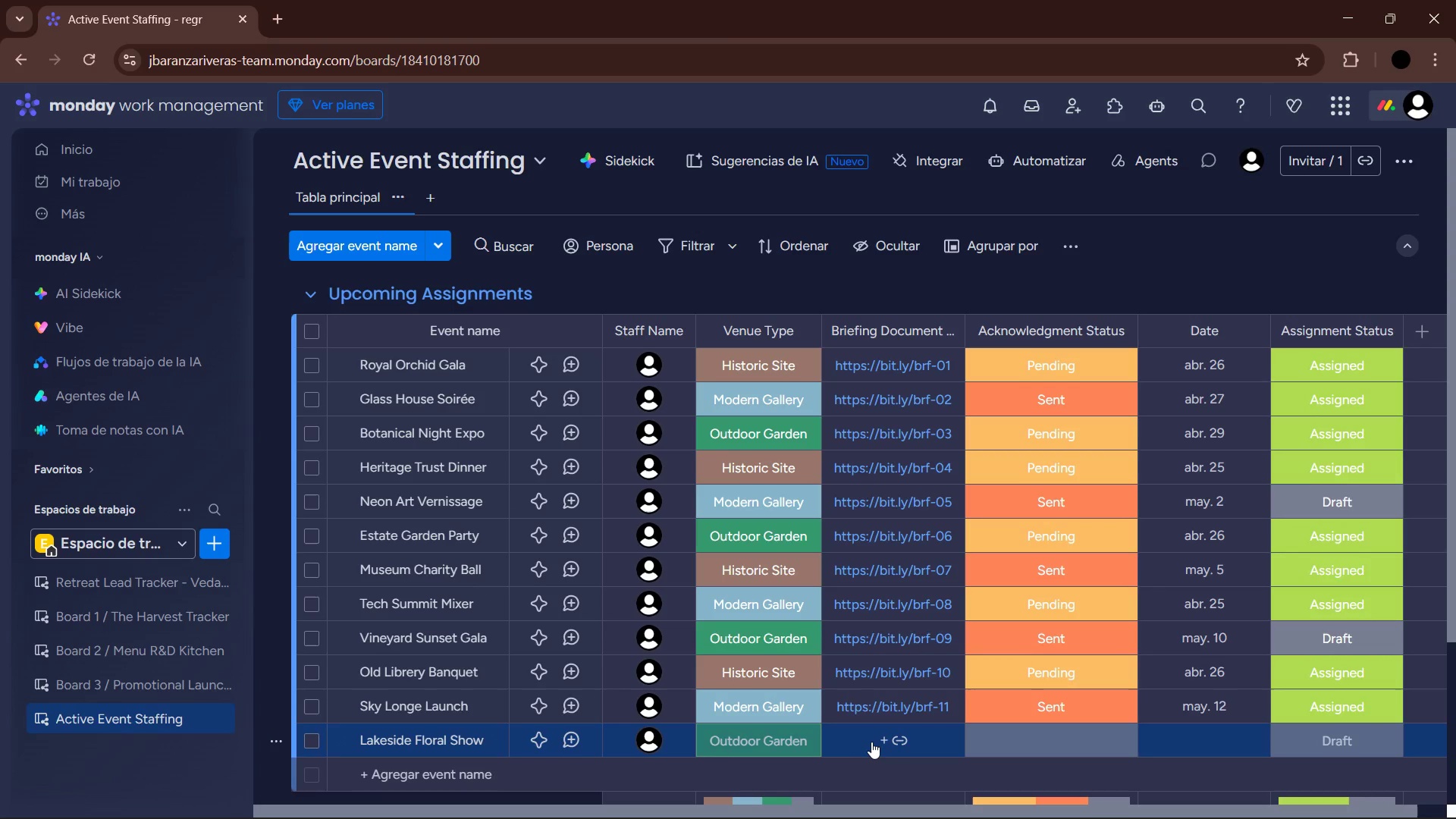 
left_click([871, 742])
 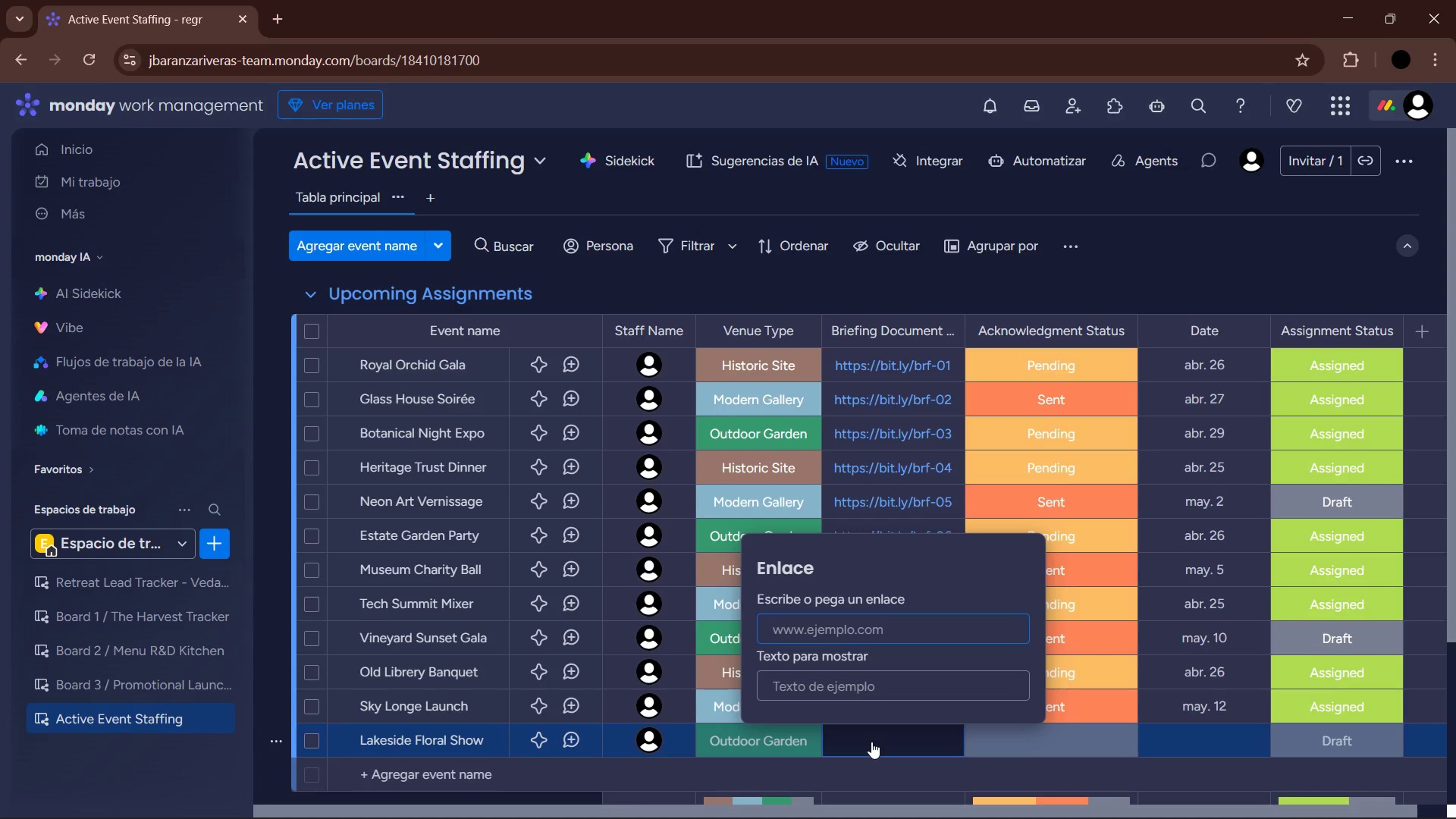 
wait(5.84)
 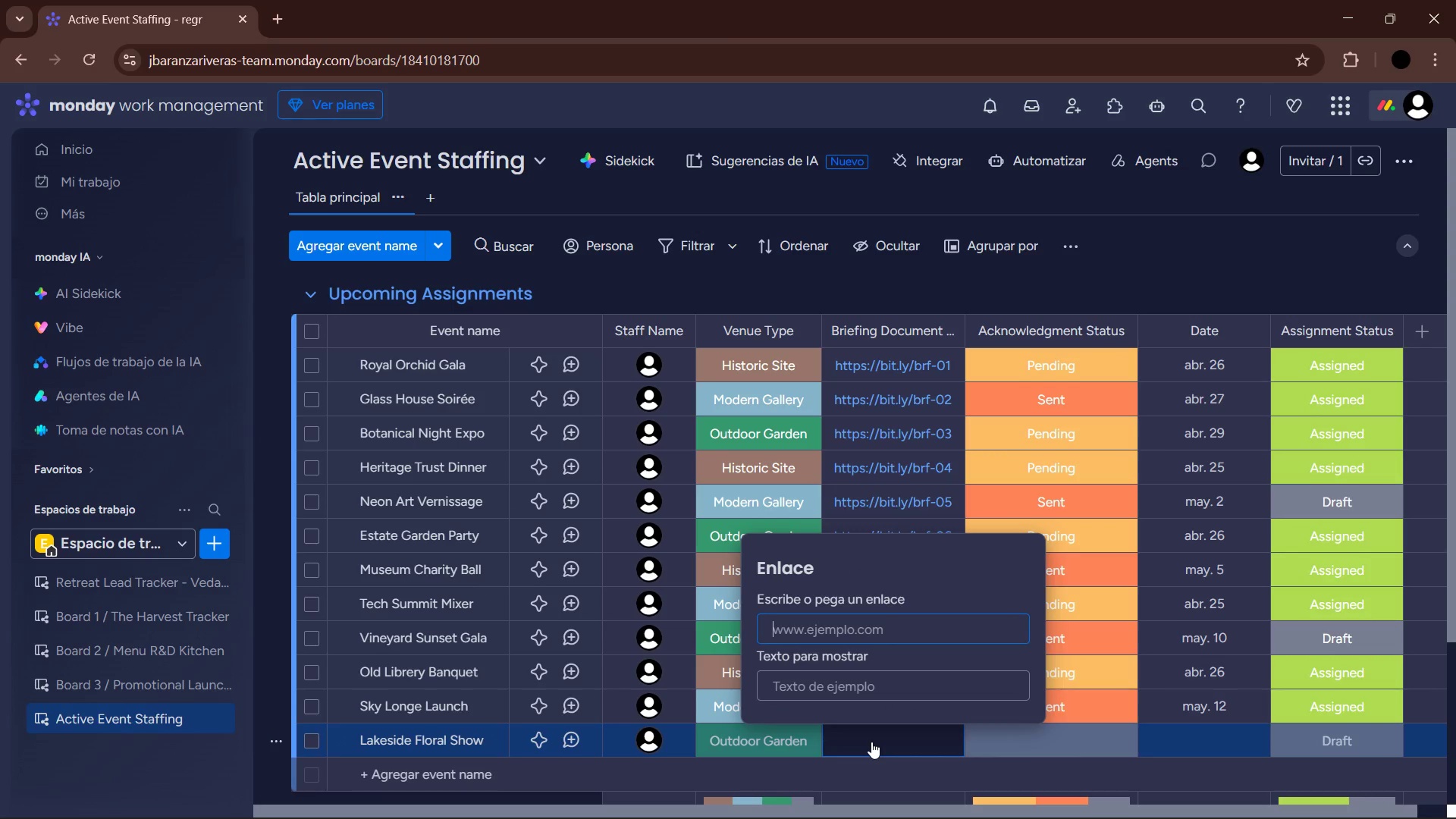 
type(bit.ly&brf&)
key(Backspace)
type(-12)
 